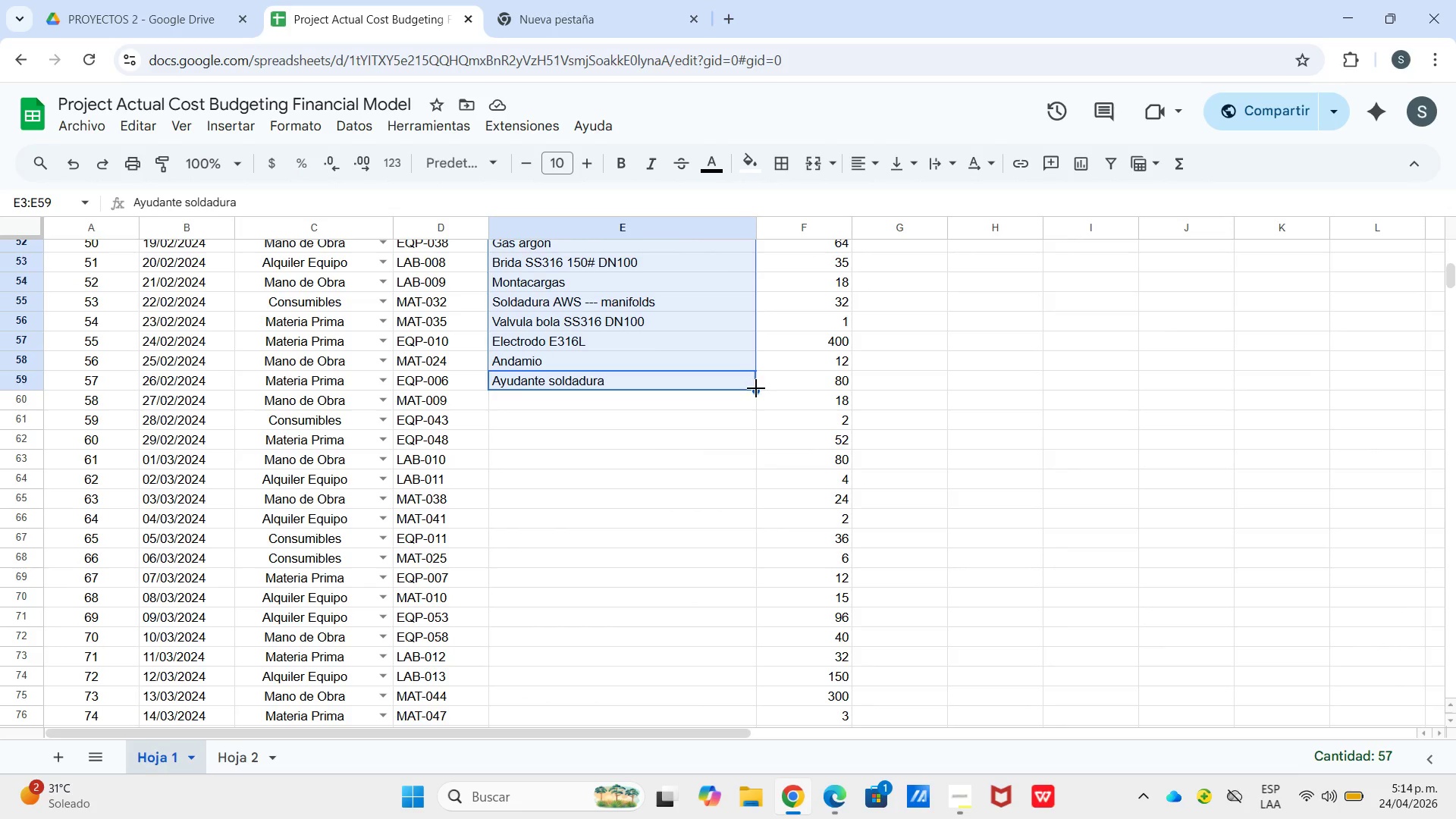 
left_click_drag(start_coordinate=[755, 389], to_coordinate=[708, 451])
 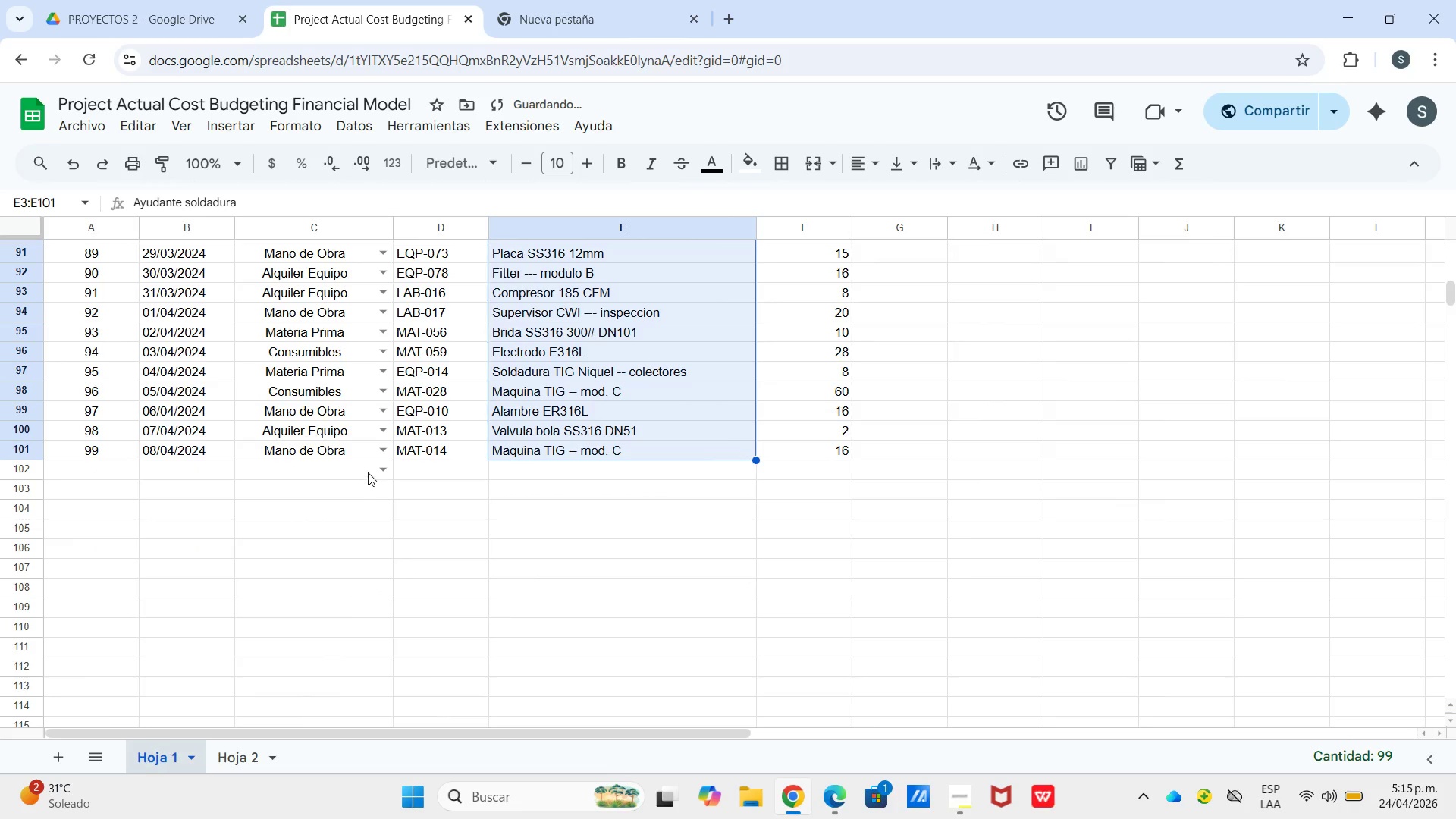 
scroll: coordinate [744, 572], scroll_direction: down, amount: 8.0
 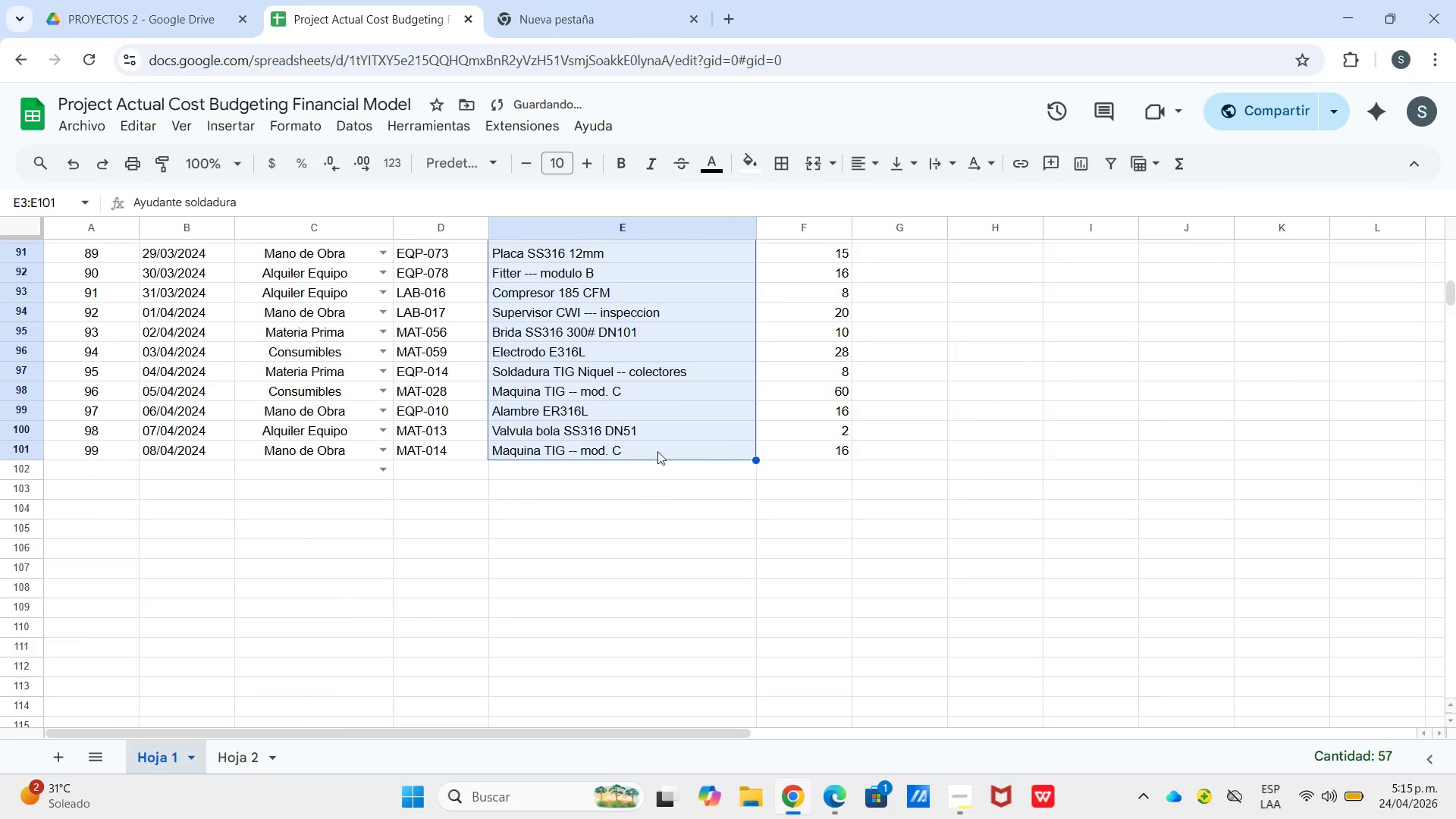 
left_click([363, 462])
 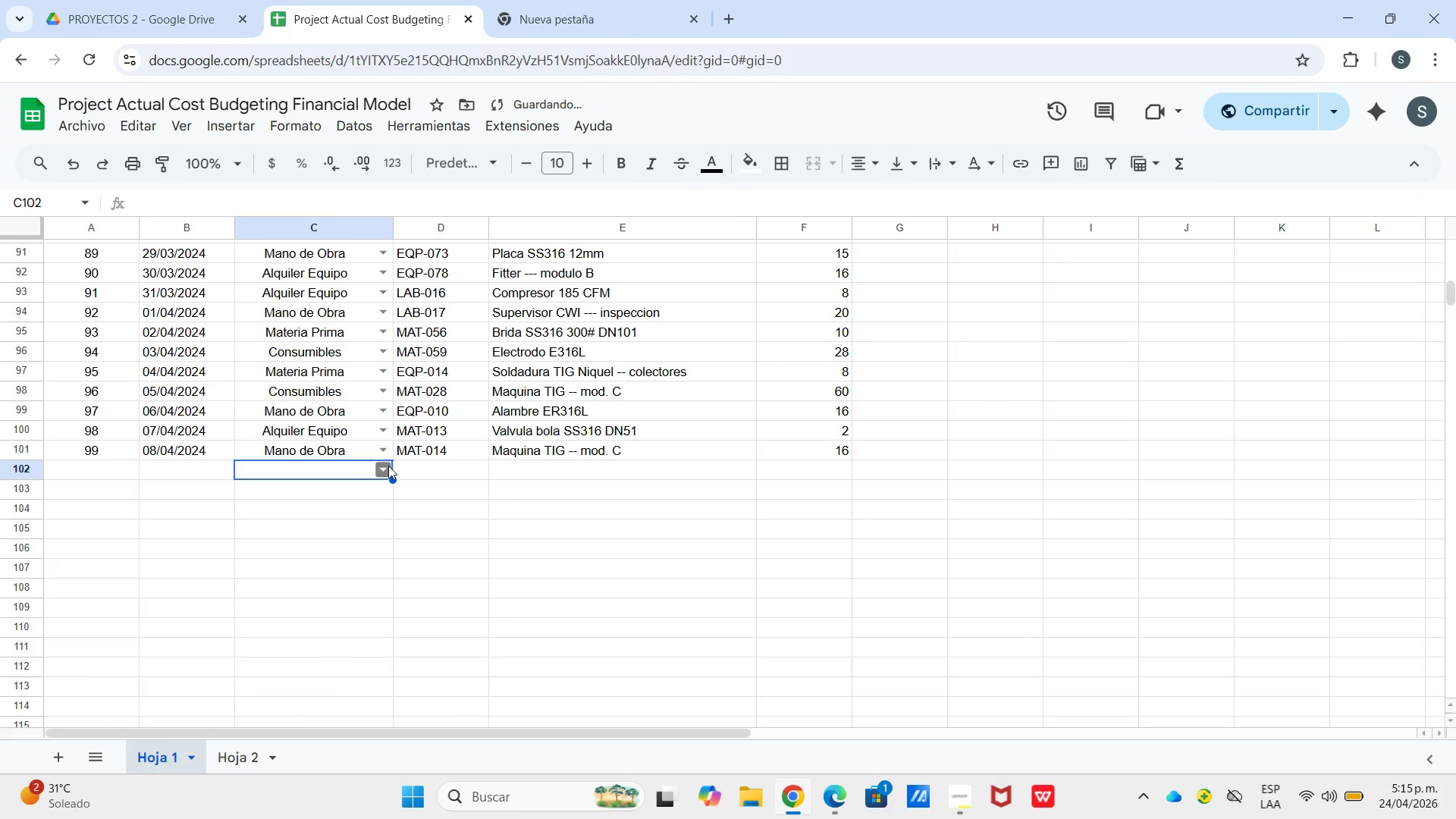 
key(Backspace)
 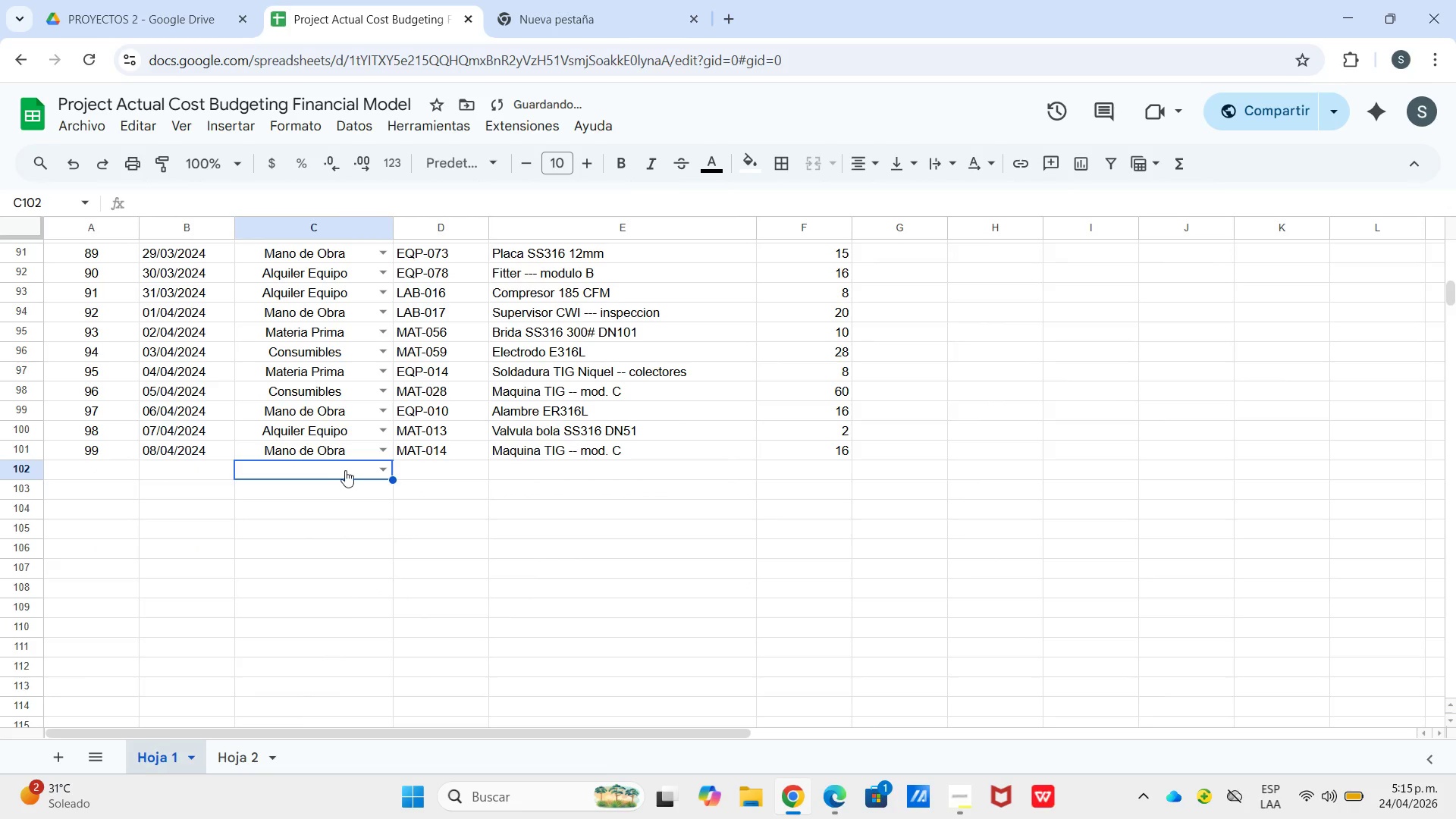 
scroll: coordinate [423, 592], scroll_direction: down, amount: 7.0
 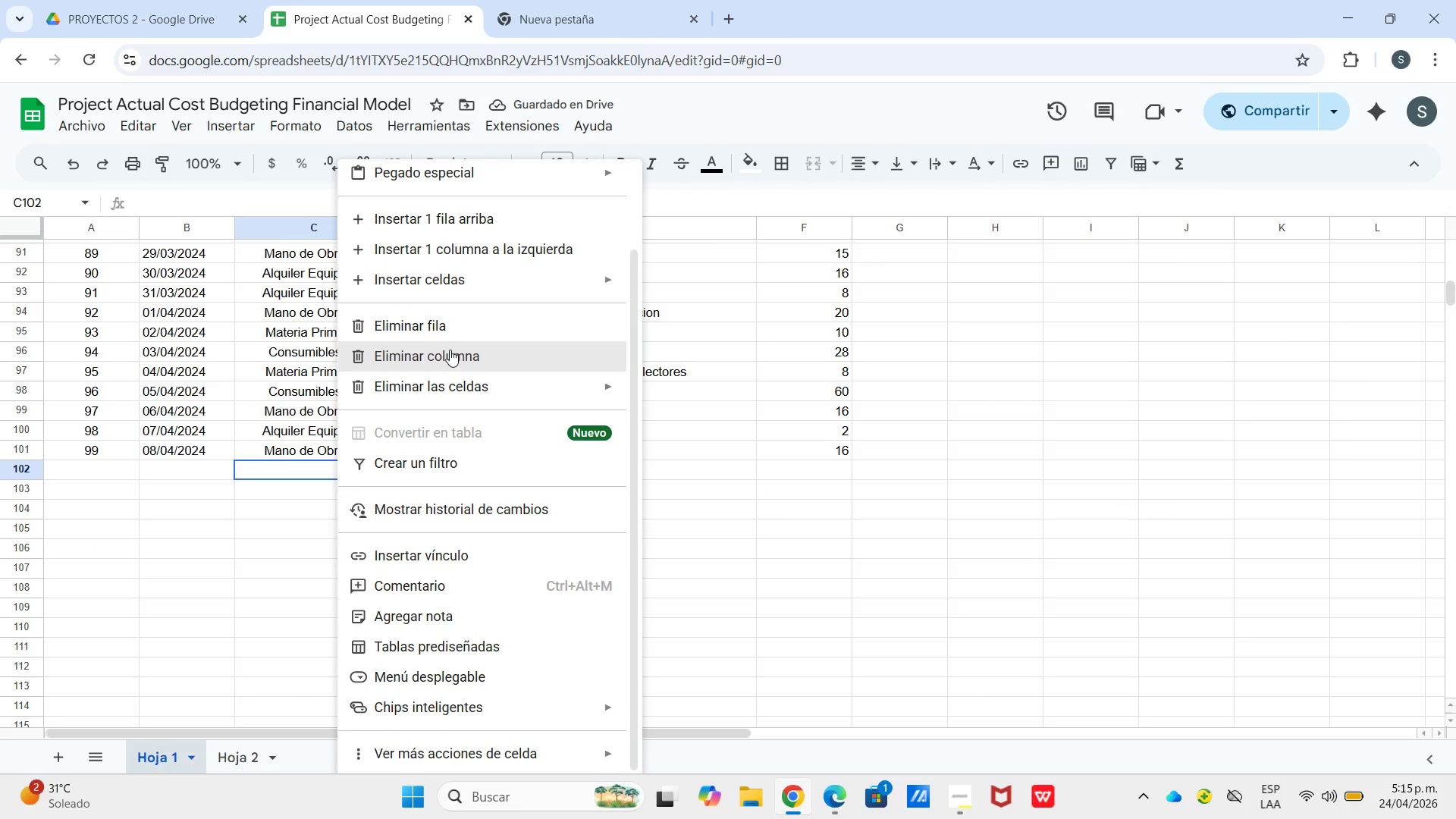 
scroll: coordinate [453, 557], scroll_direction: up, amount: 6.0
 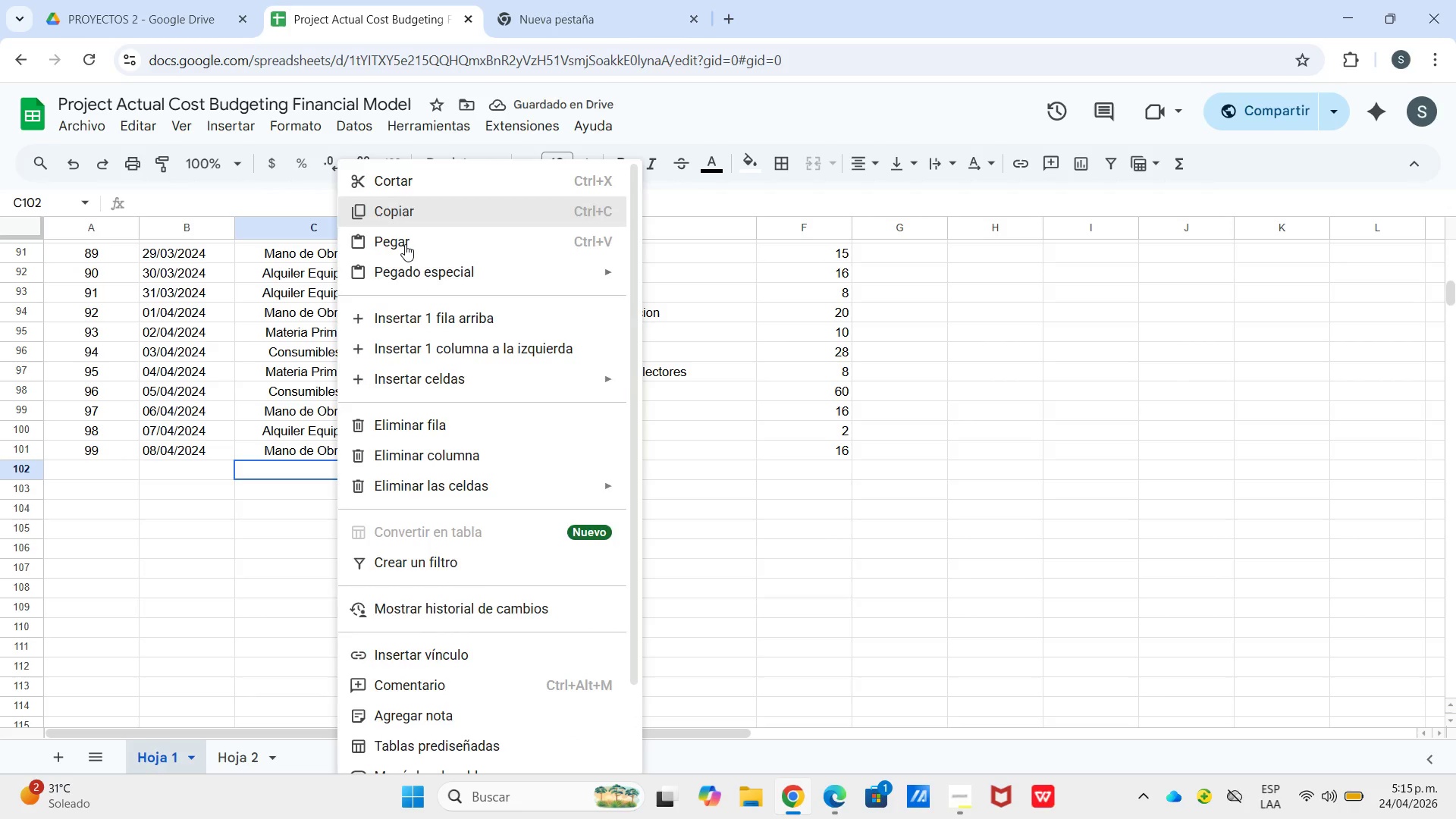 
scroll: coordinate [390, 403], scroll_direction: down, amount: 6.0
 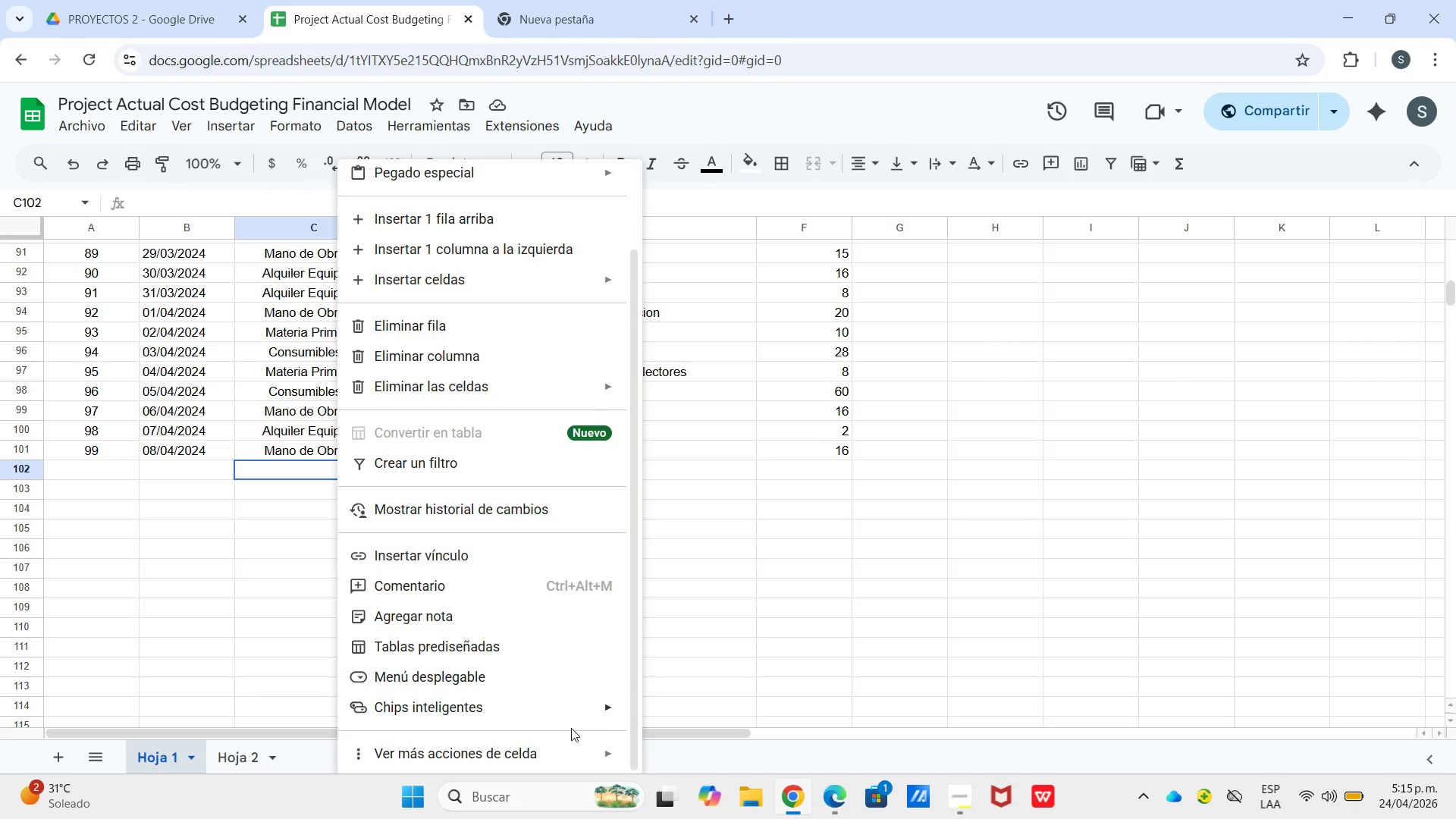 
mouse_move([546, 745])
 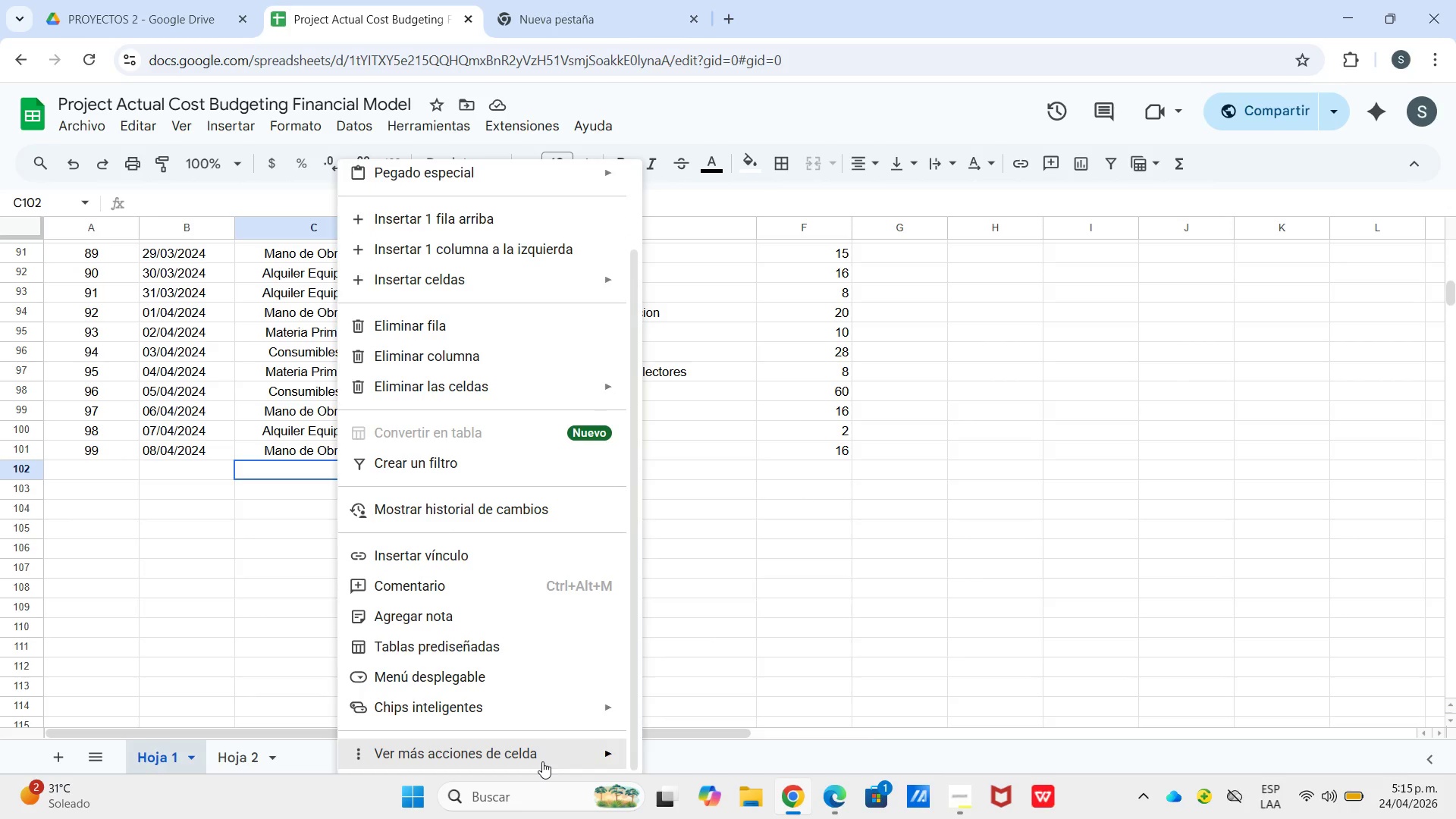 
mouse_move([558, 759])
 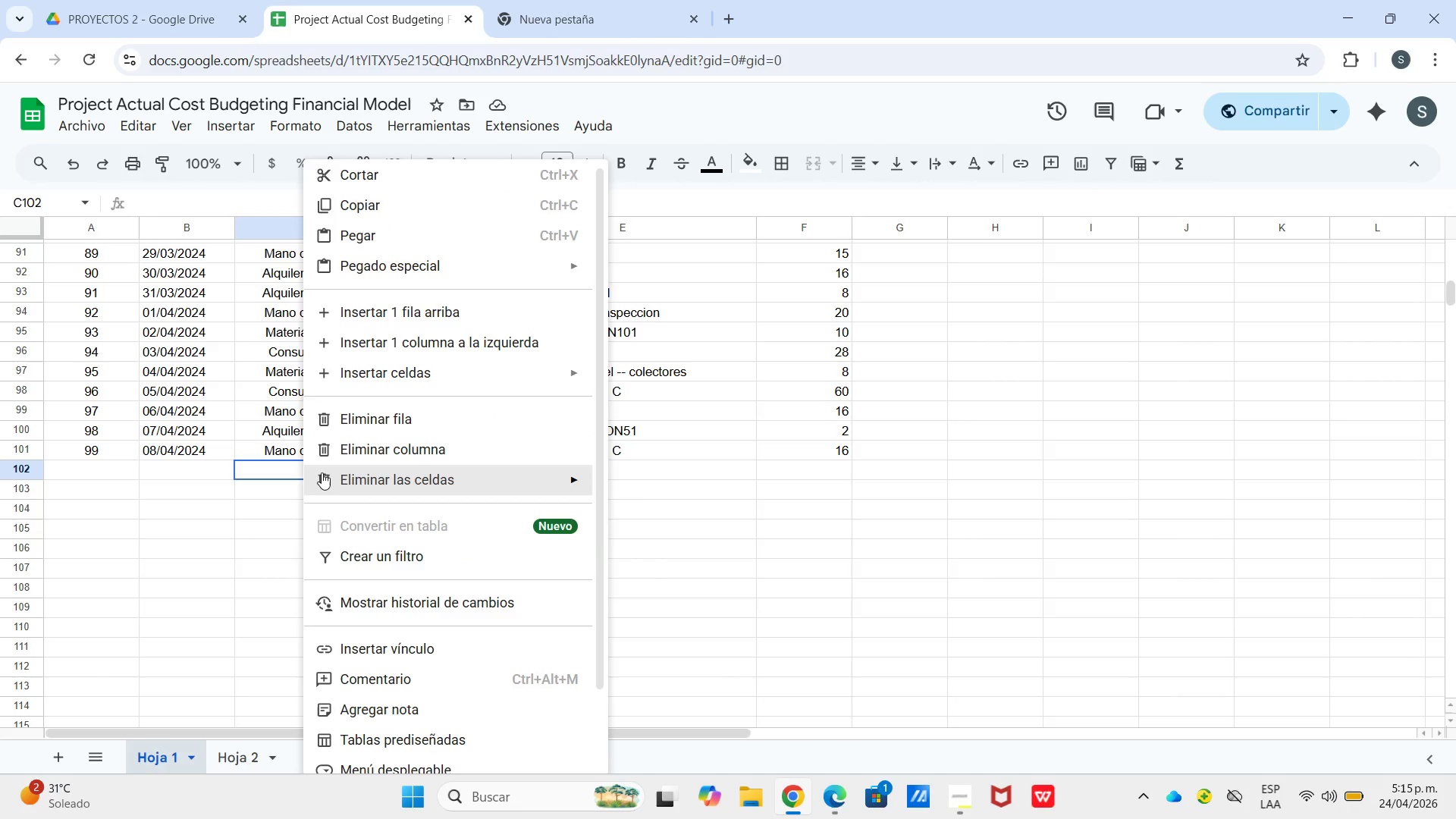 
wait(5.32)
 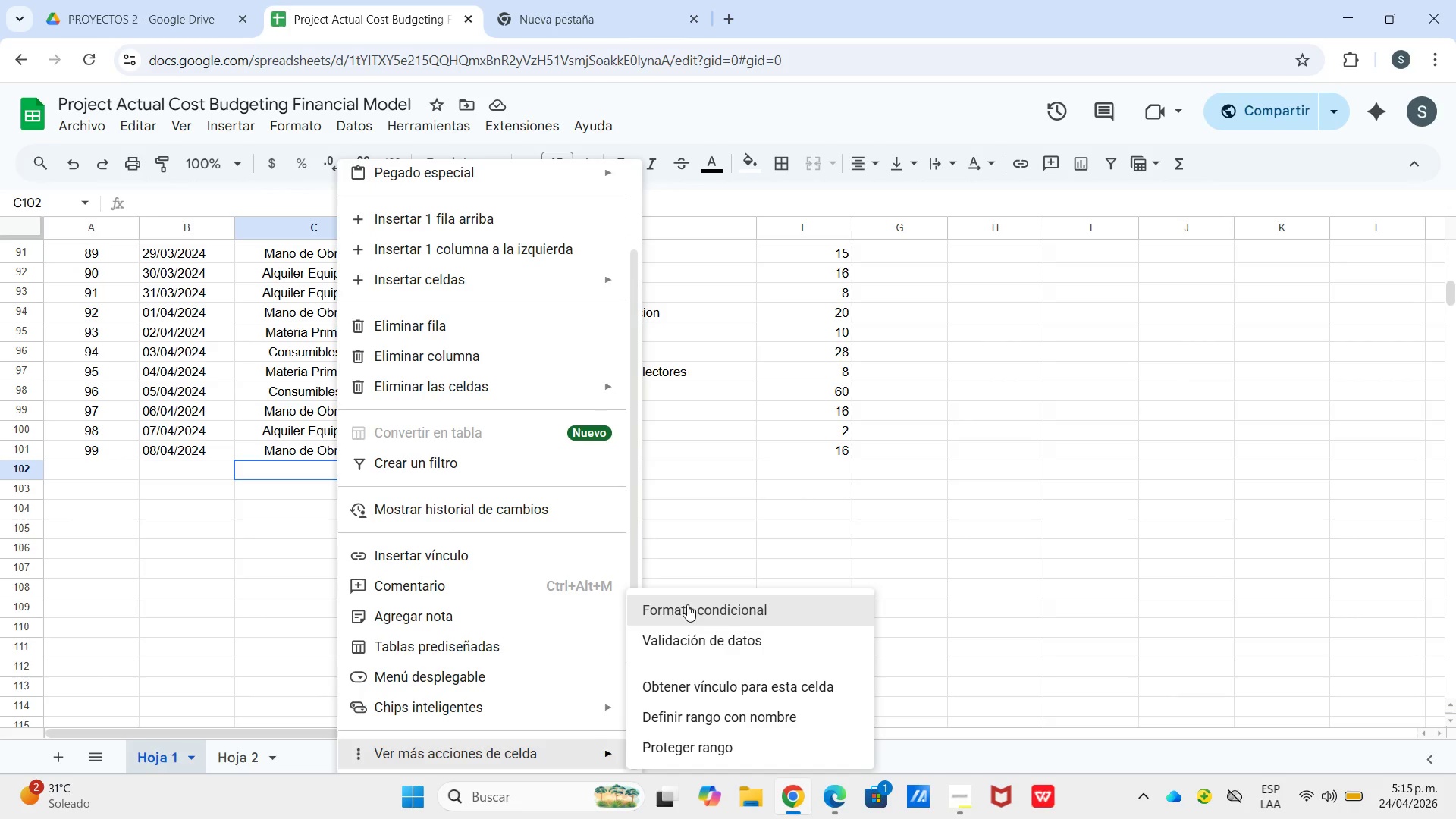 
key(Backspace)
 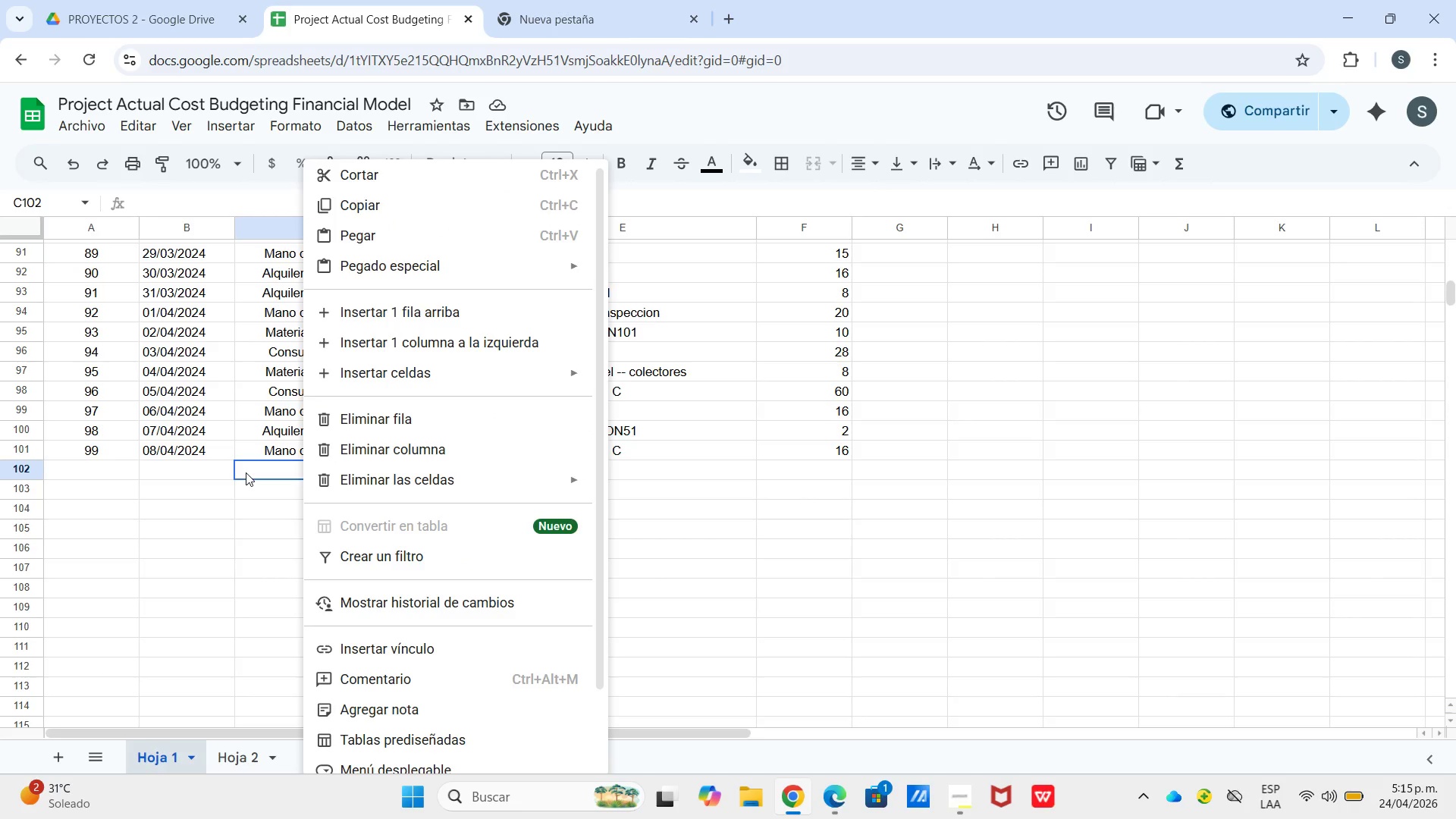 
key(Backspace)
 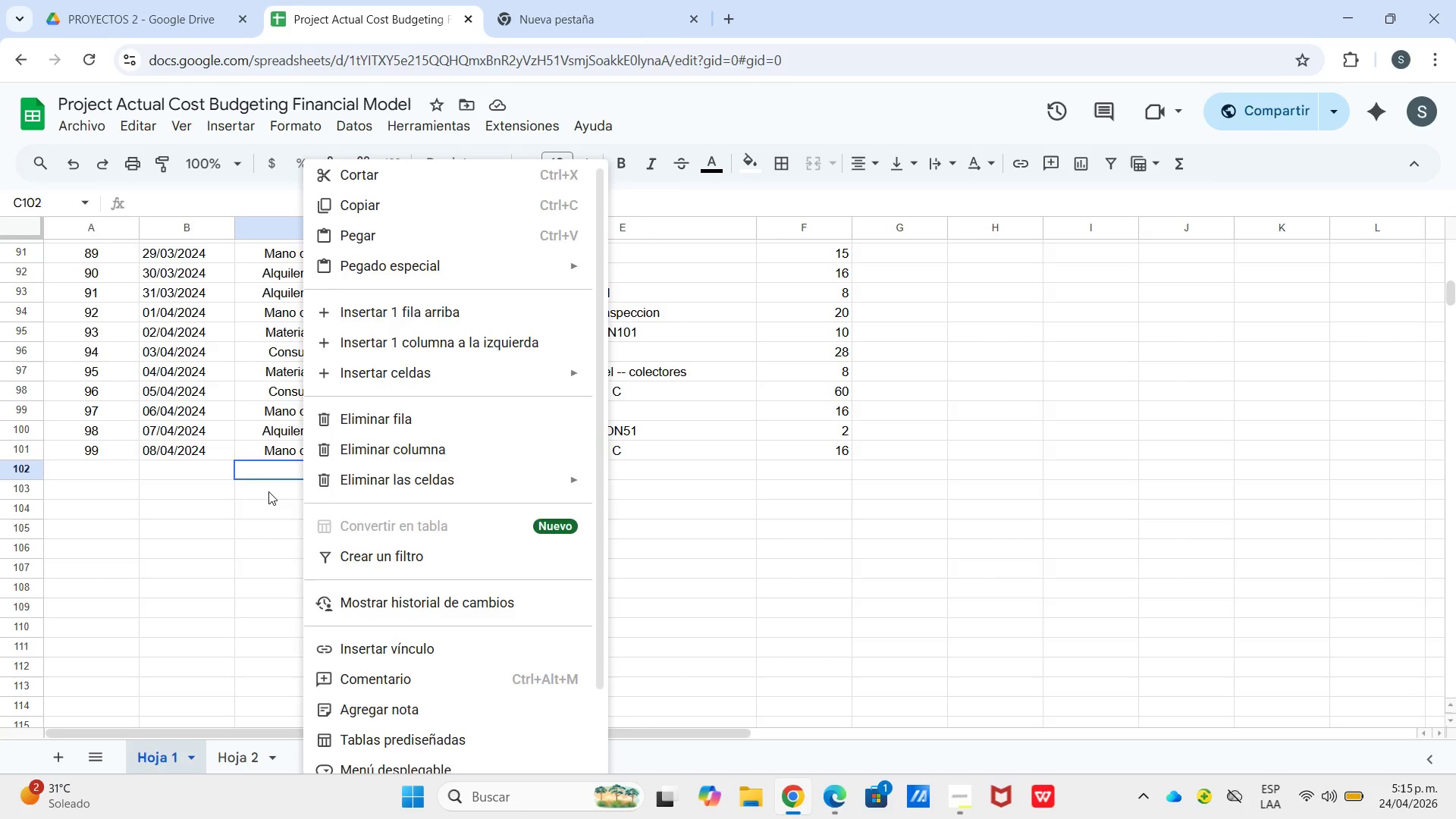 
left_click([268, 491])
 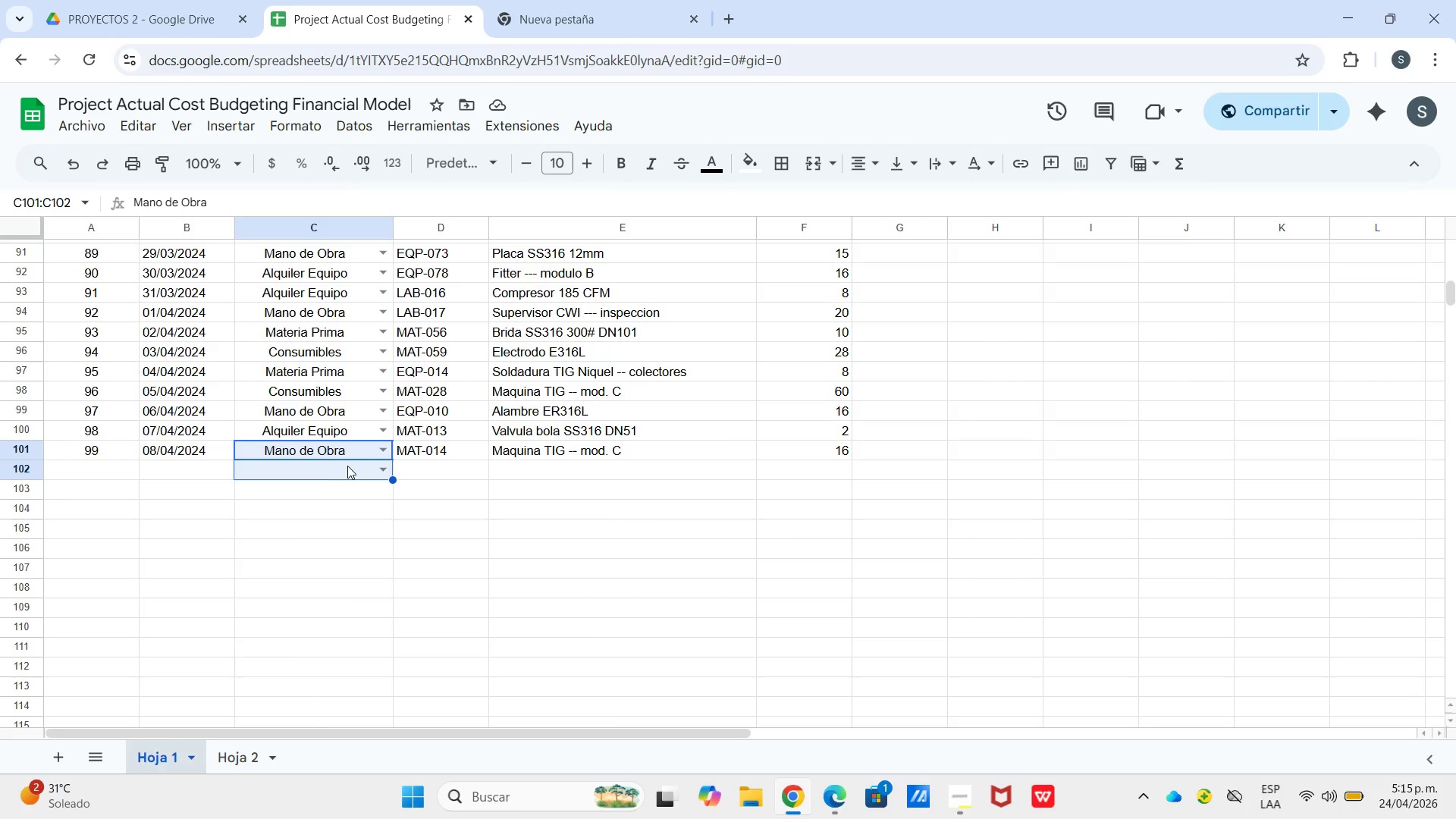 
left_click([350, 466])
 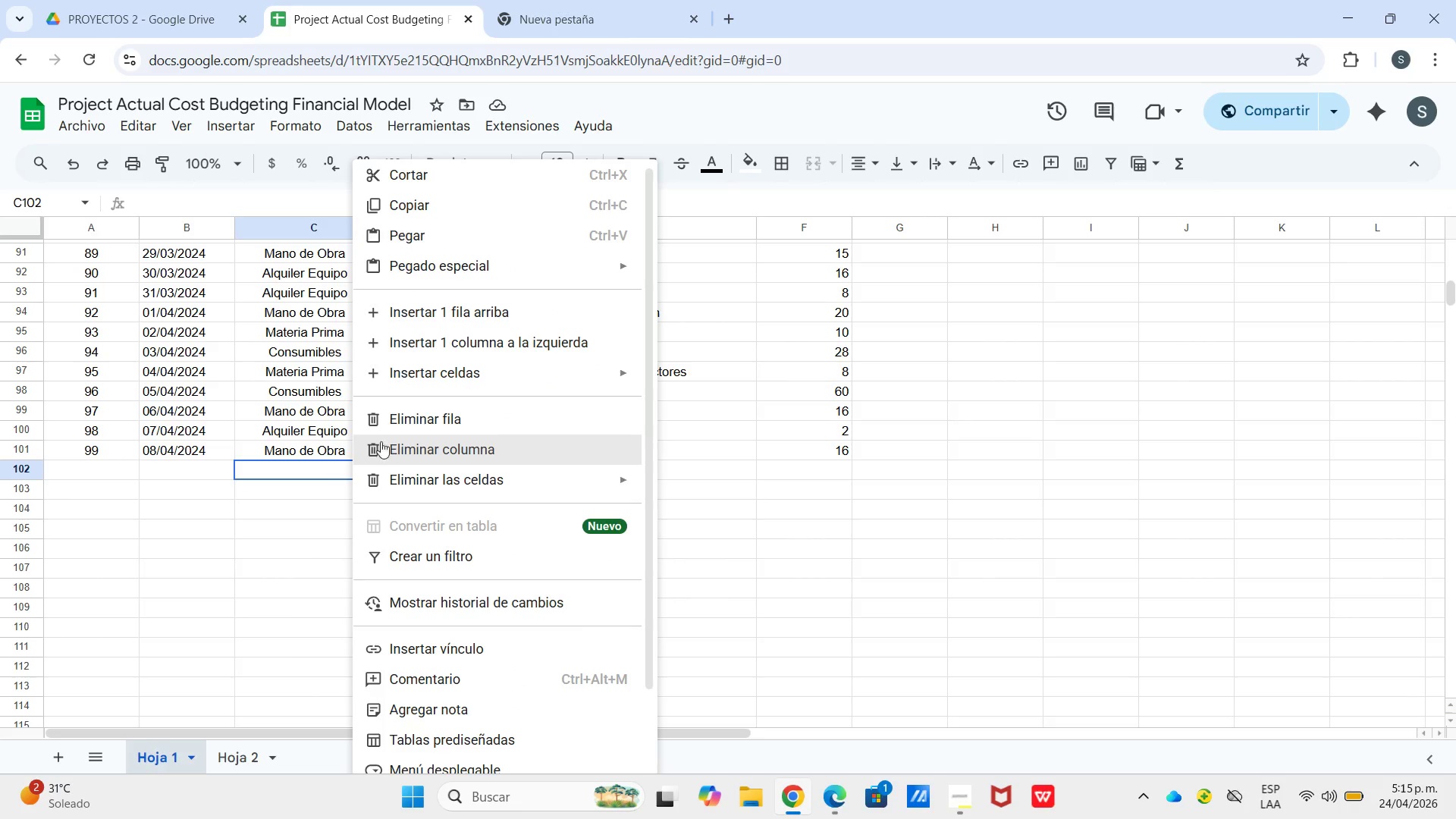 
left_click([397, 414])
 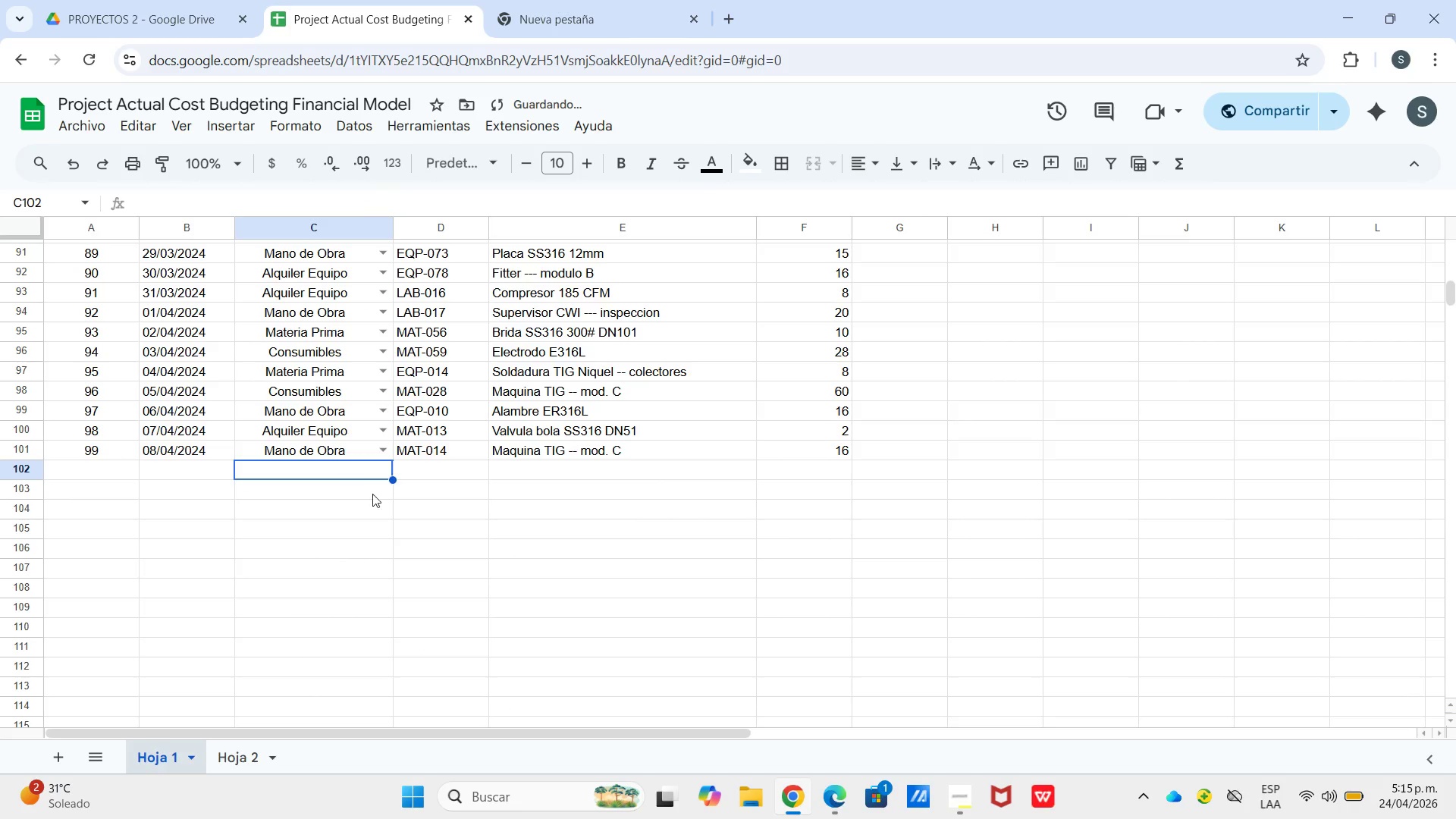 
left_click([384, 522])
 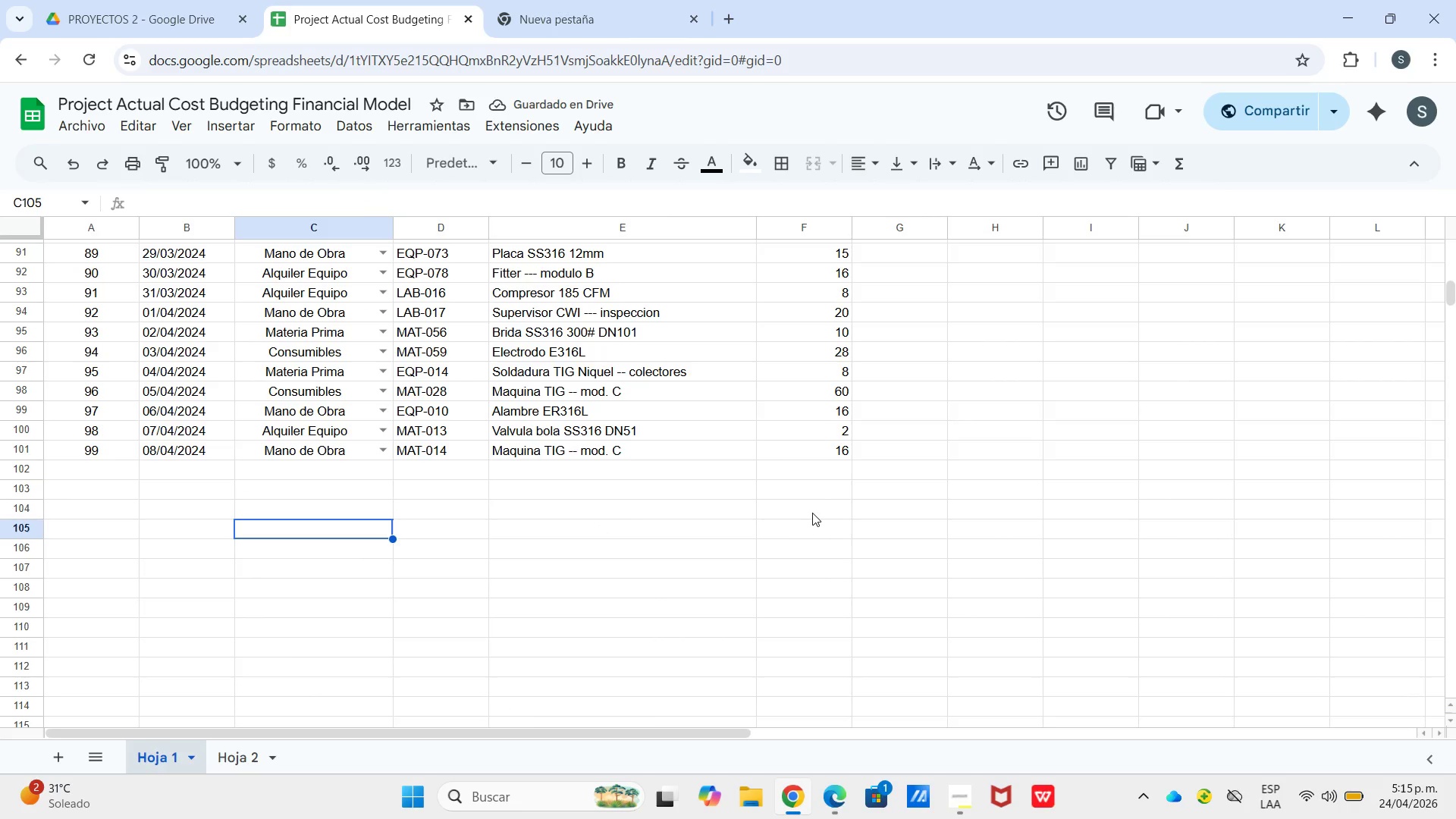 
scroll: coordinate [821, 490], scroll_direction: up, amount: 24.0
 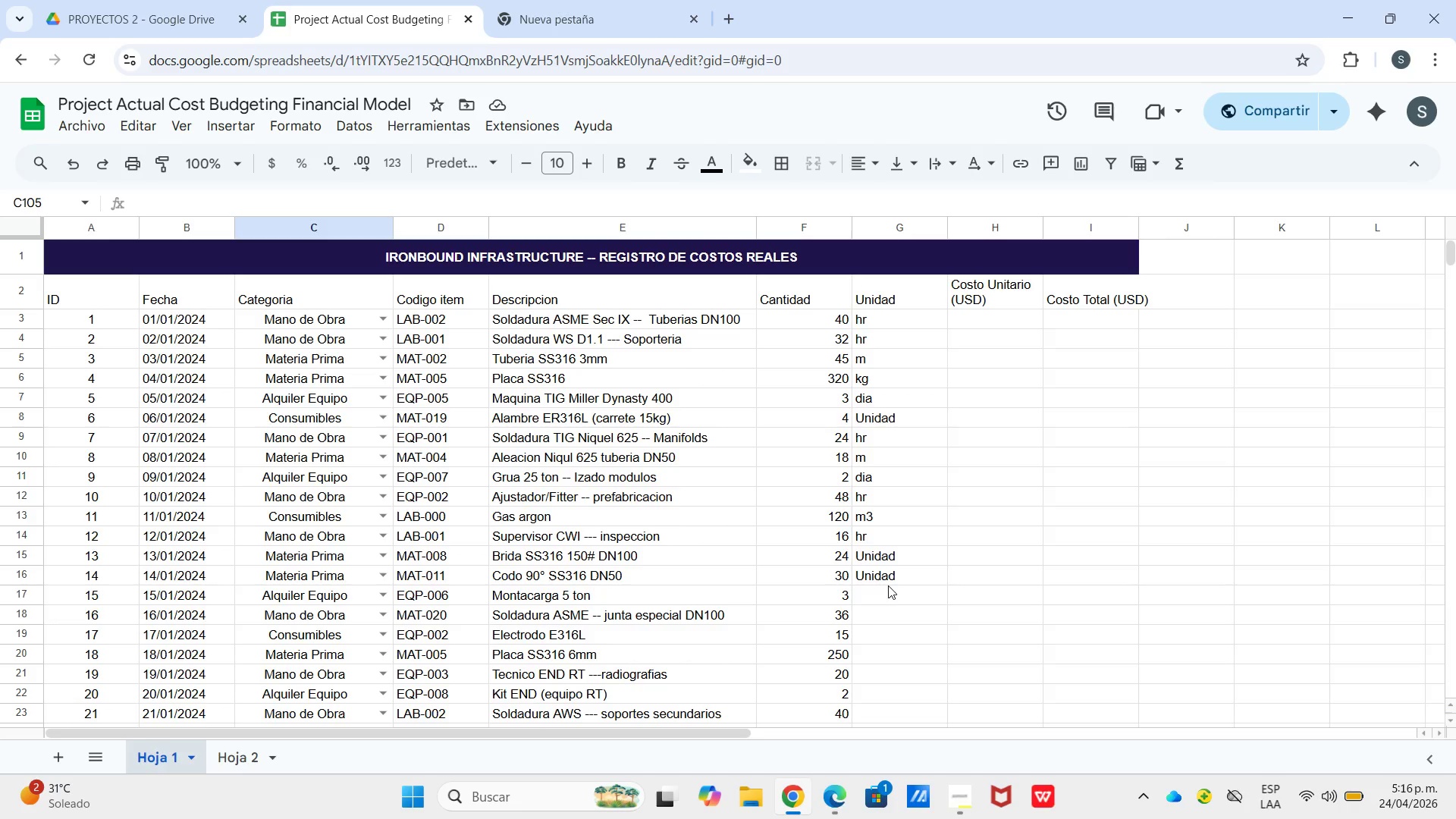 
wait(35.27)
 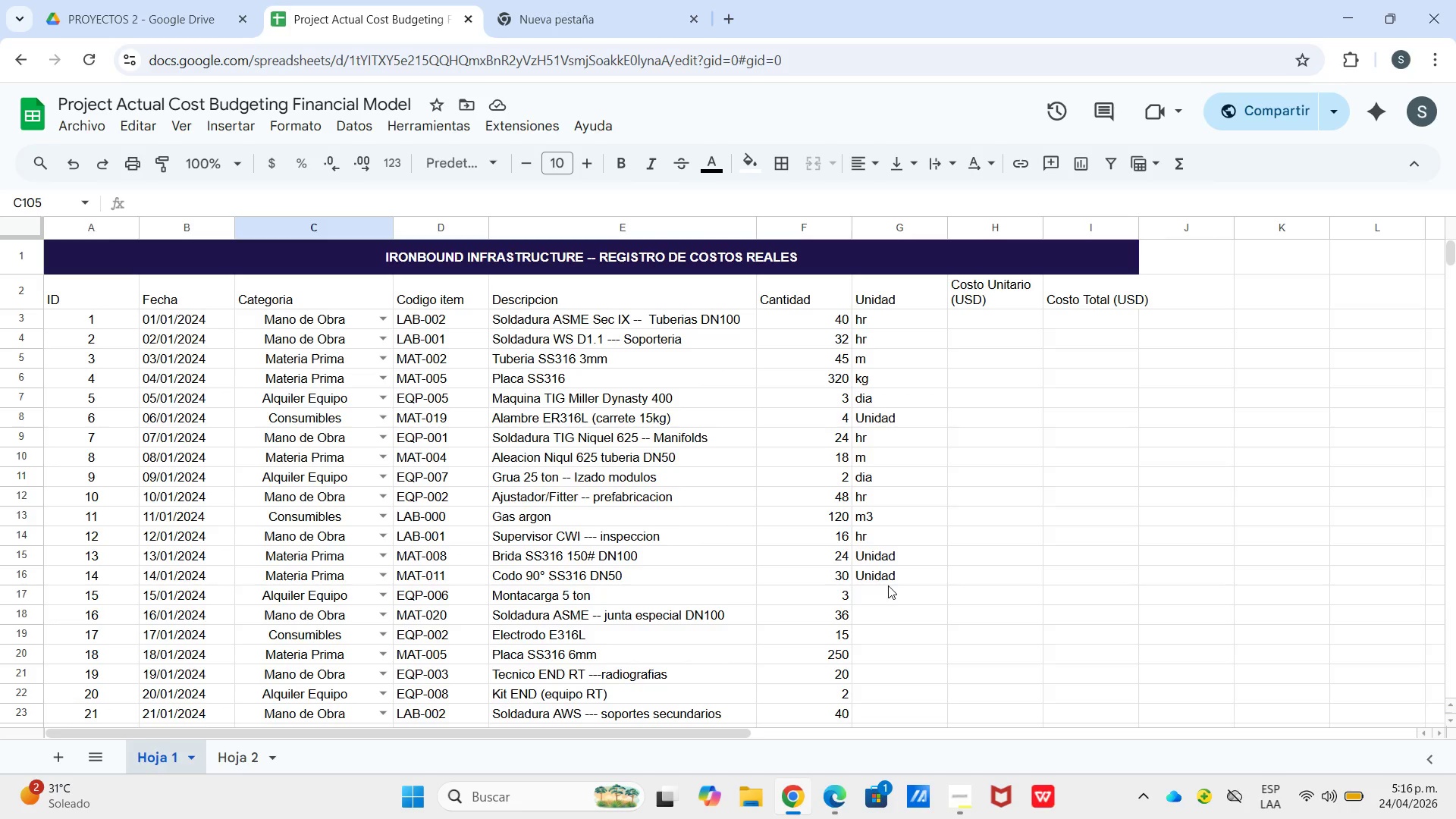 
double_click([913, 604])
 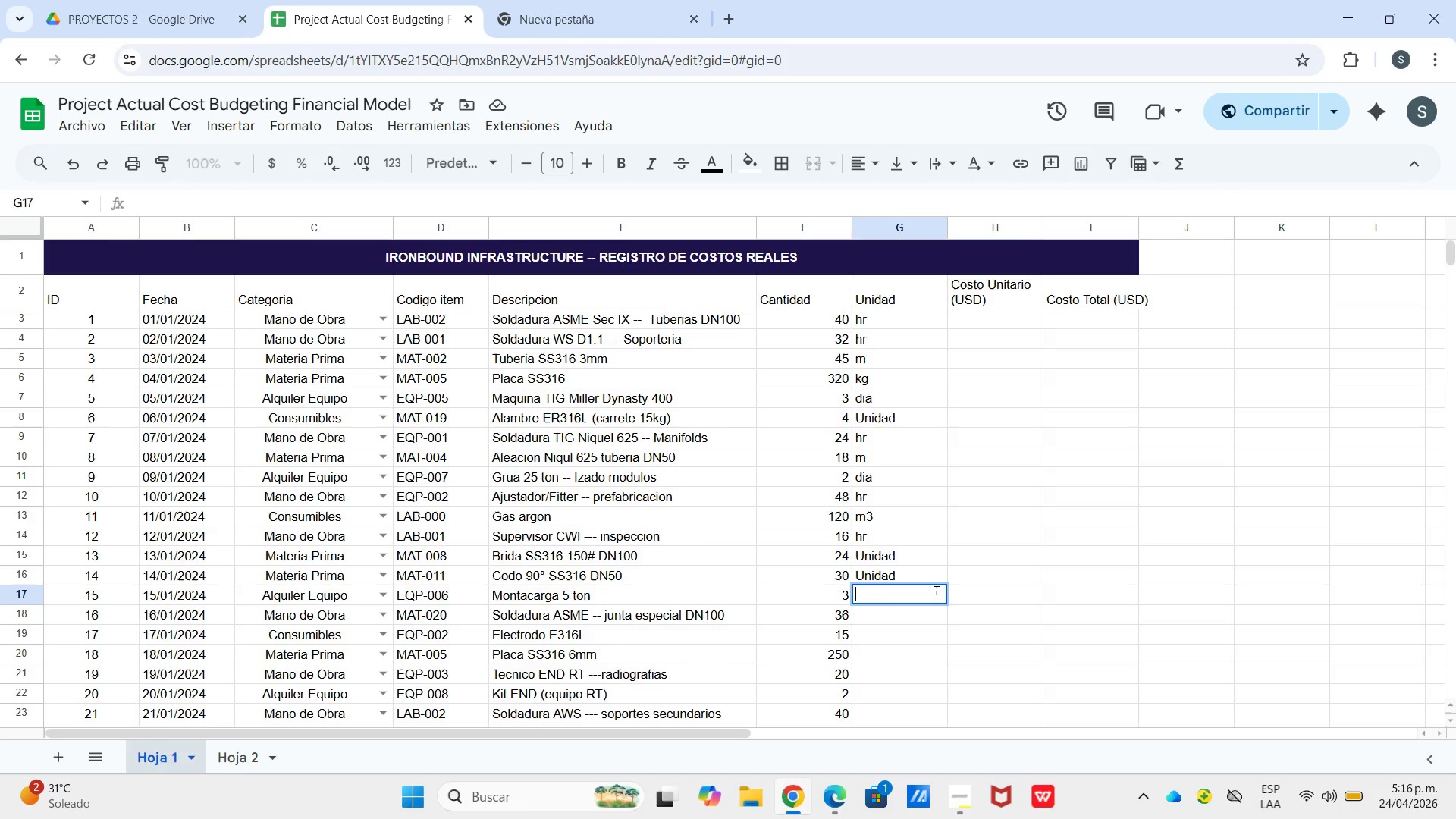 
wait(10.53)
 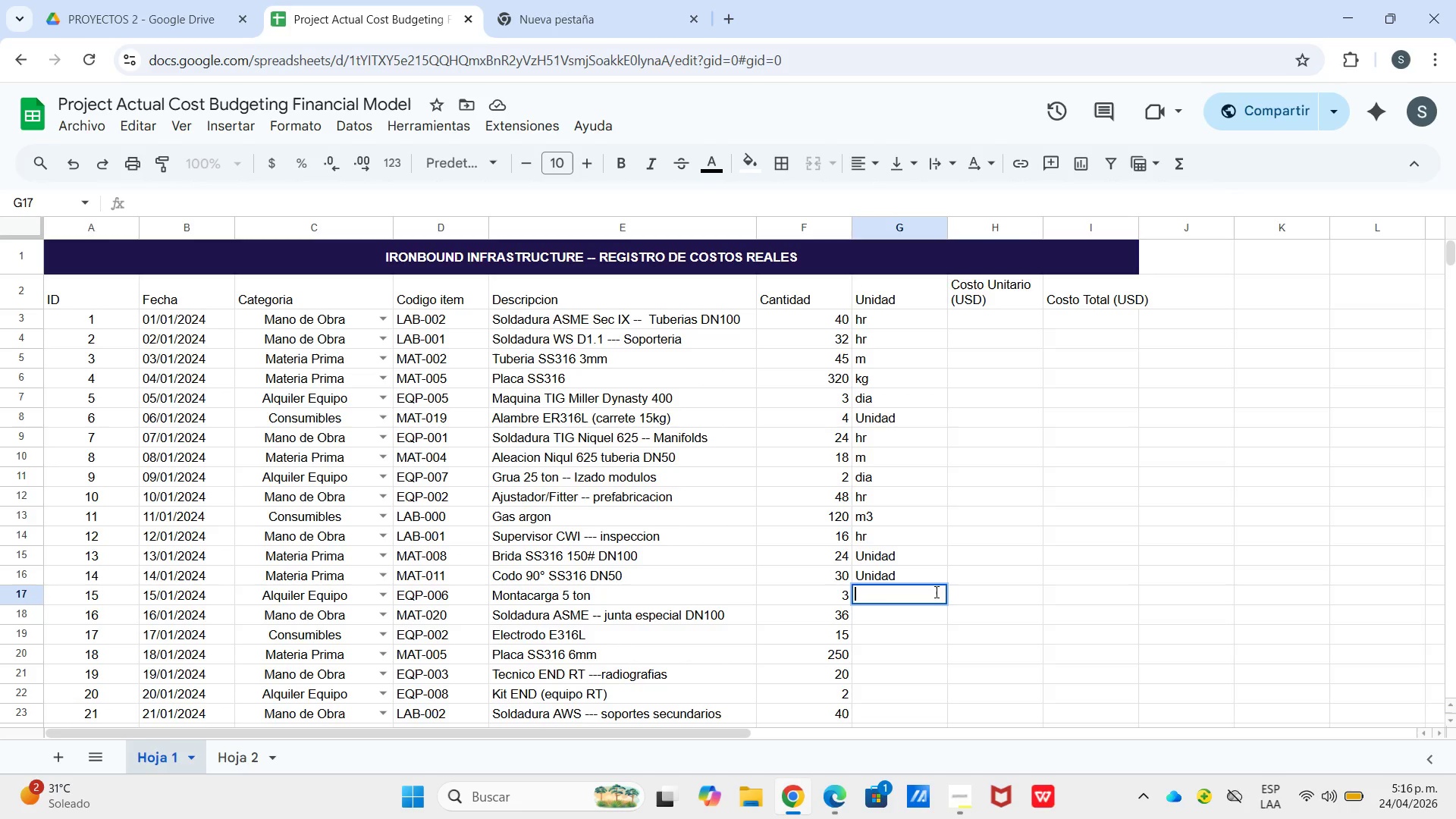 
left_click([931, 573])
 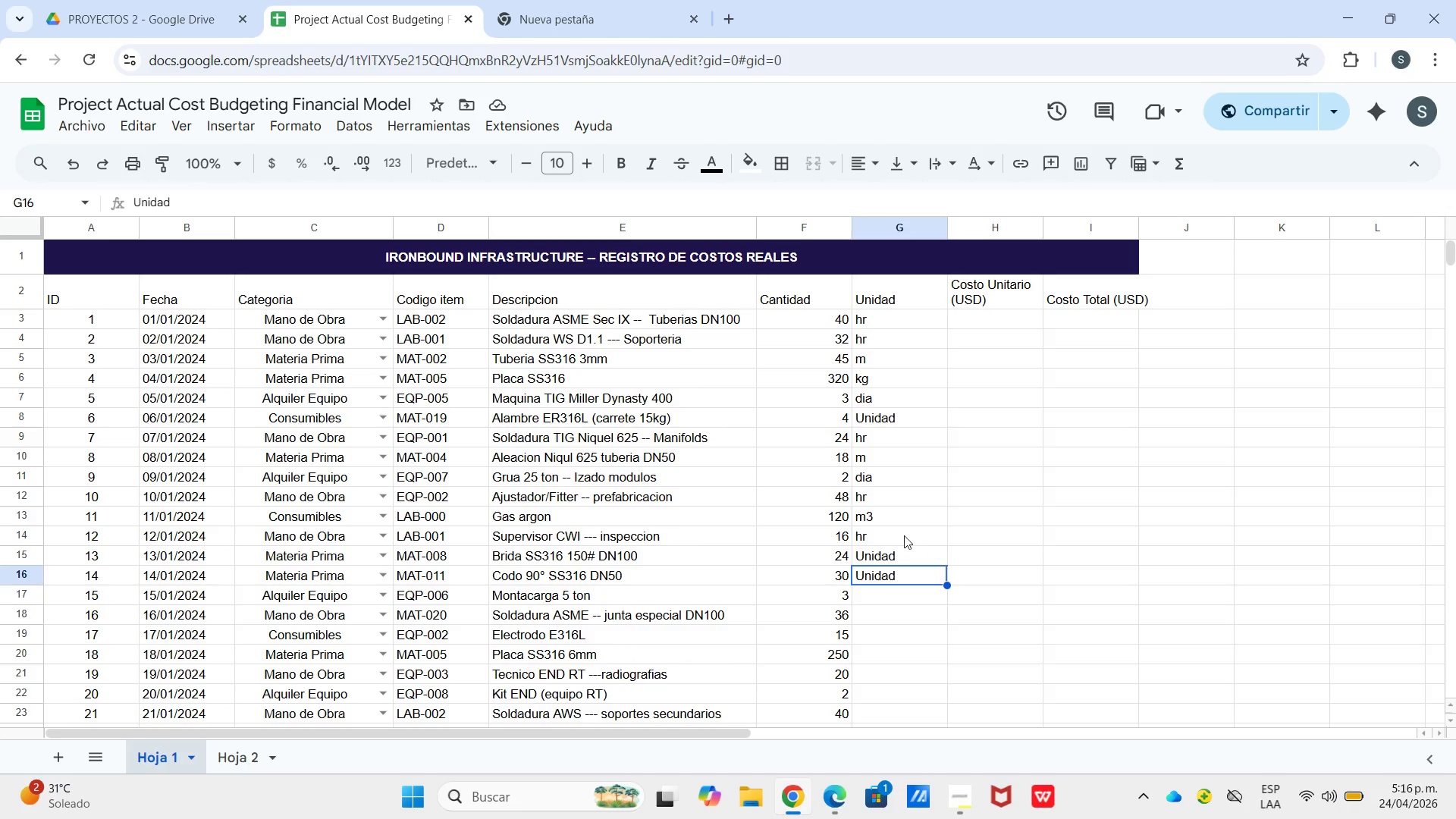 
wait(7.22)
 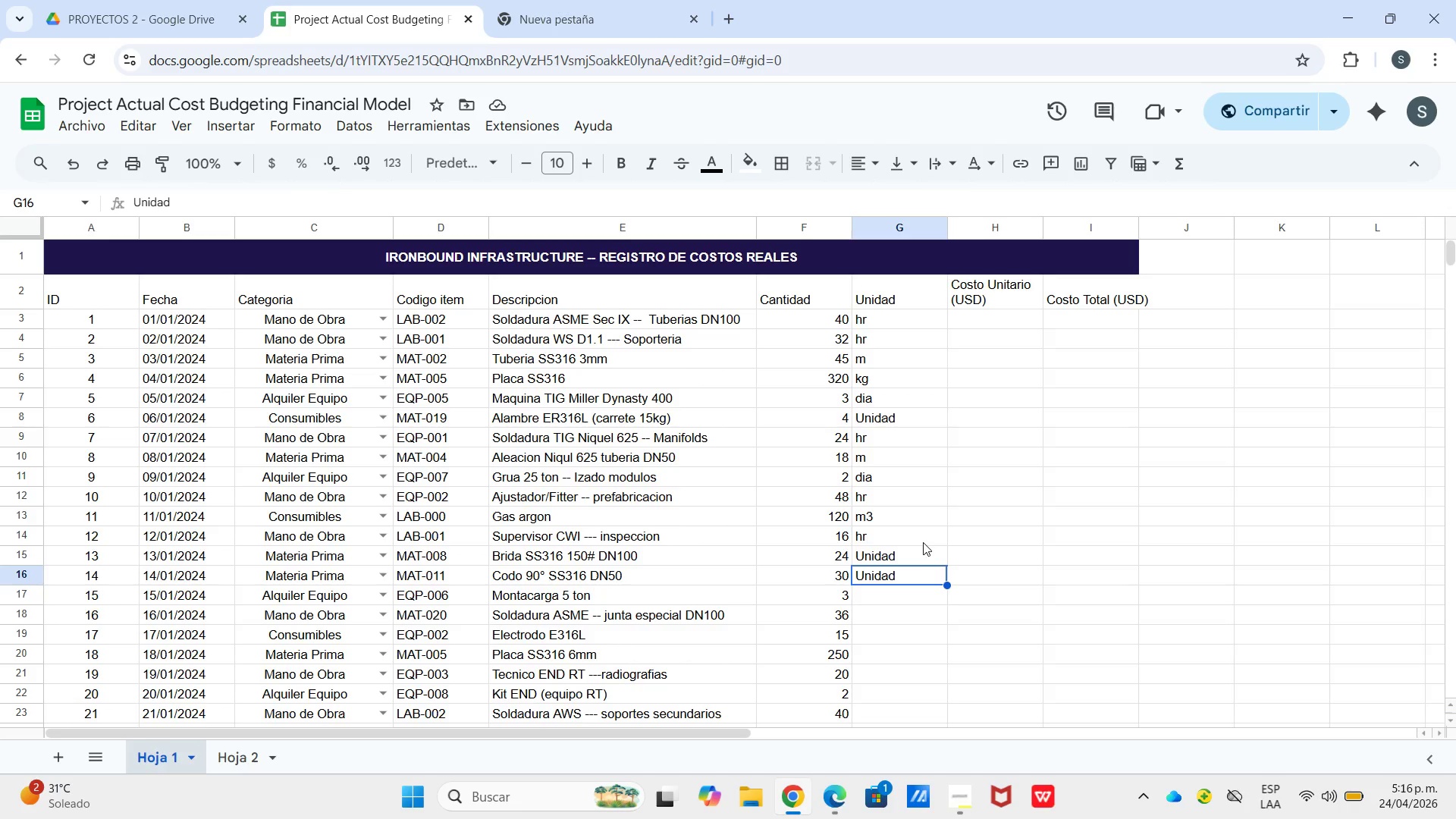 
key(Backspace)
 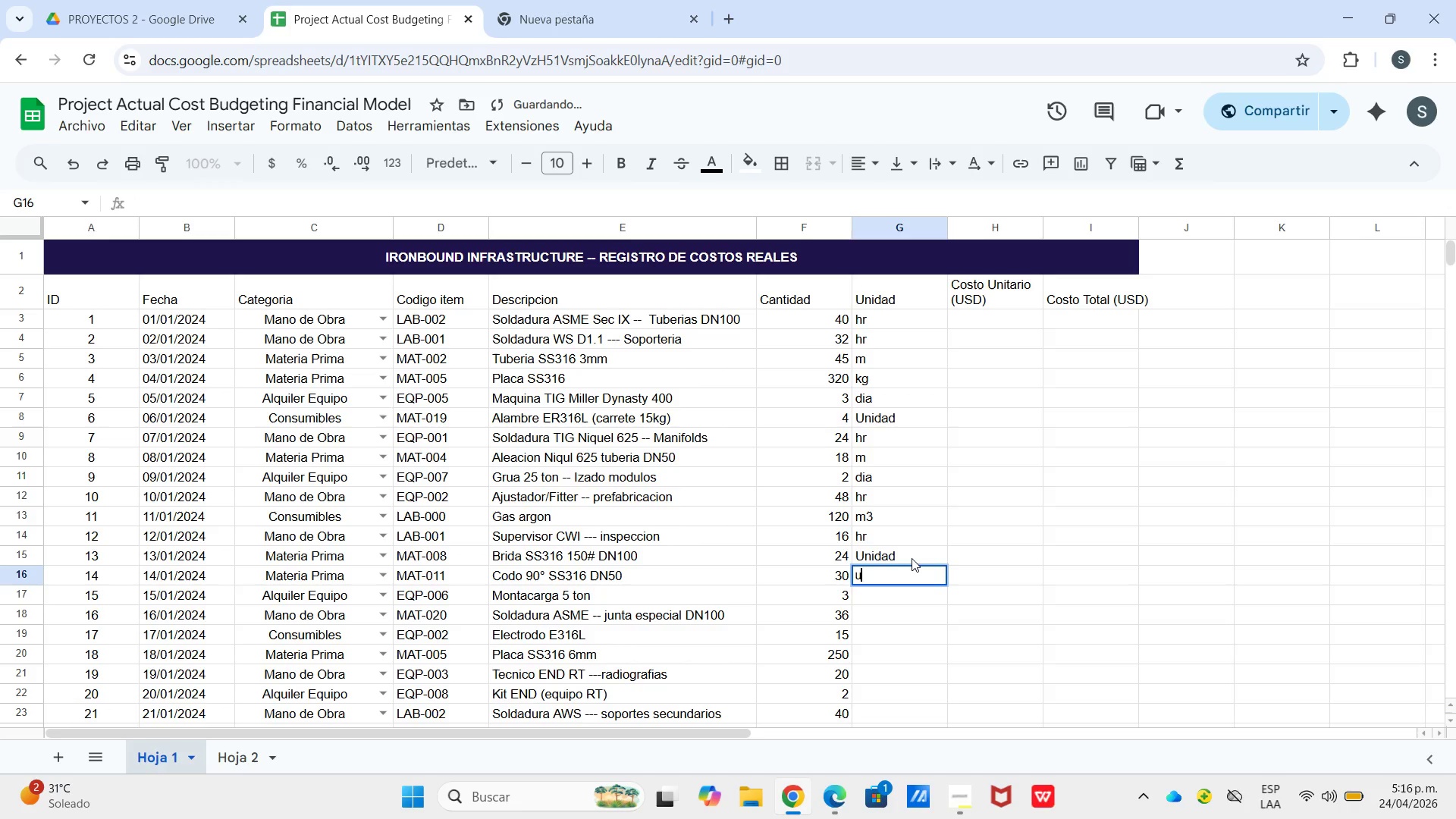 
key(U)
 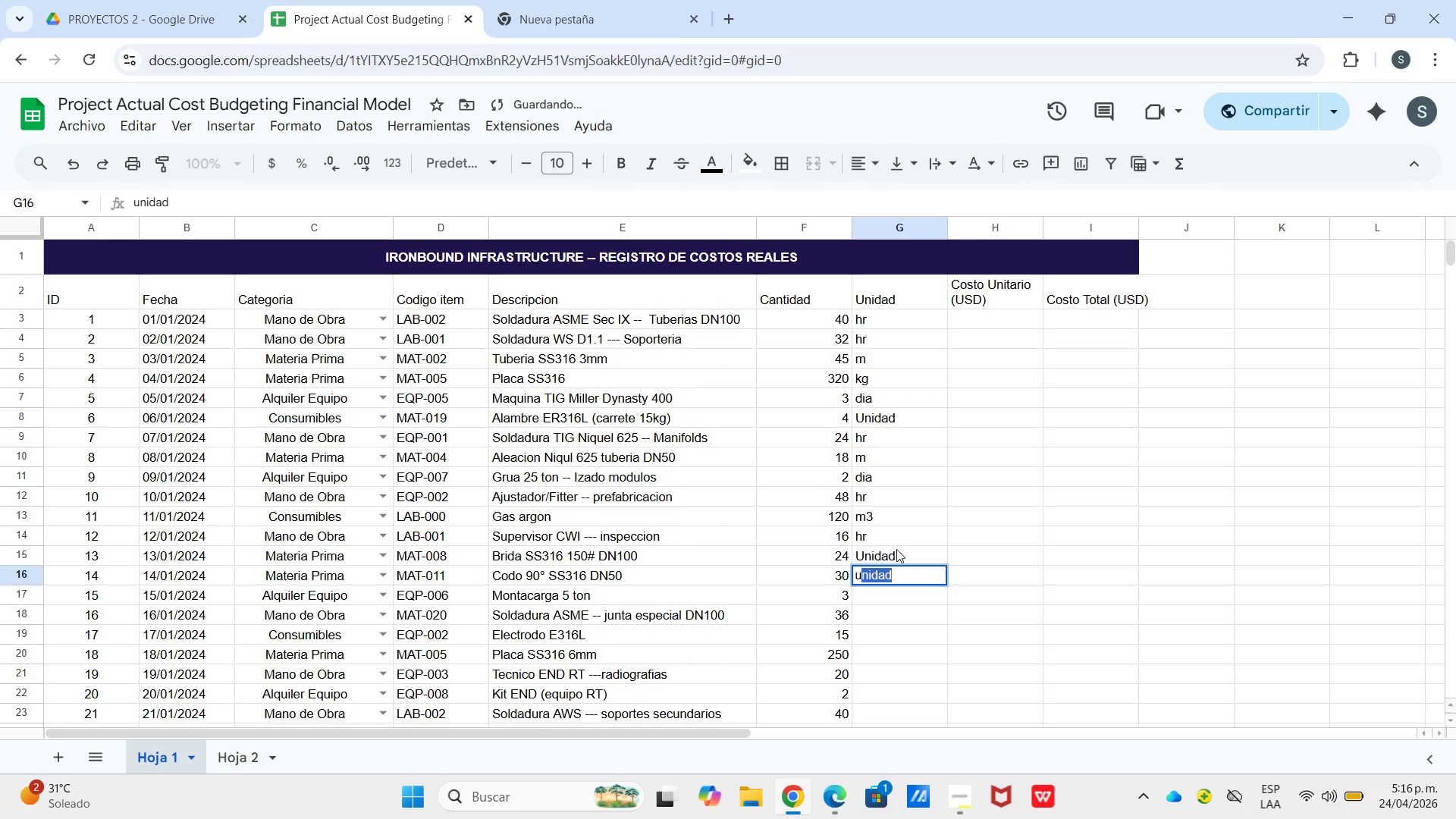 
left_click([899, 553])
 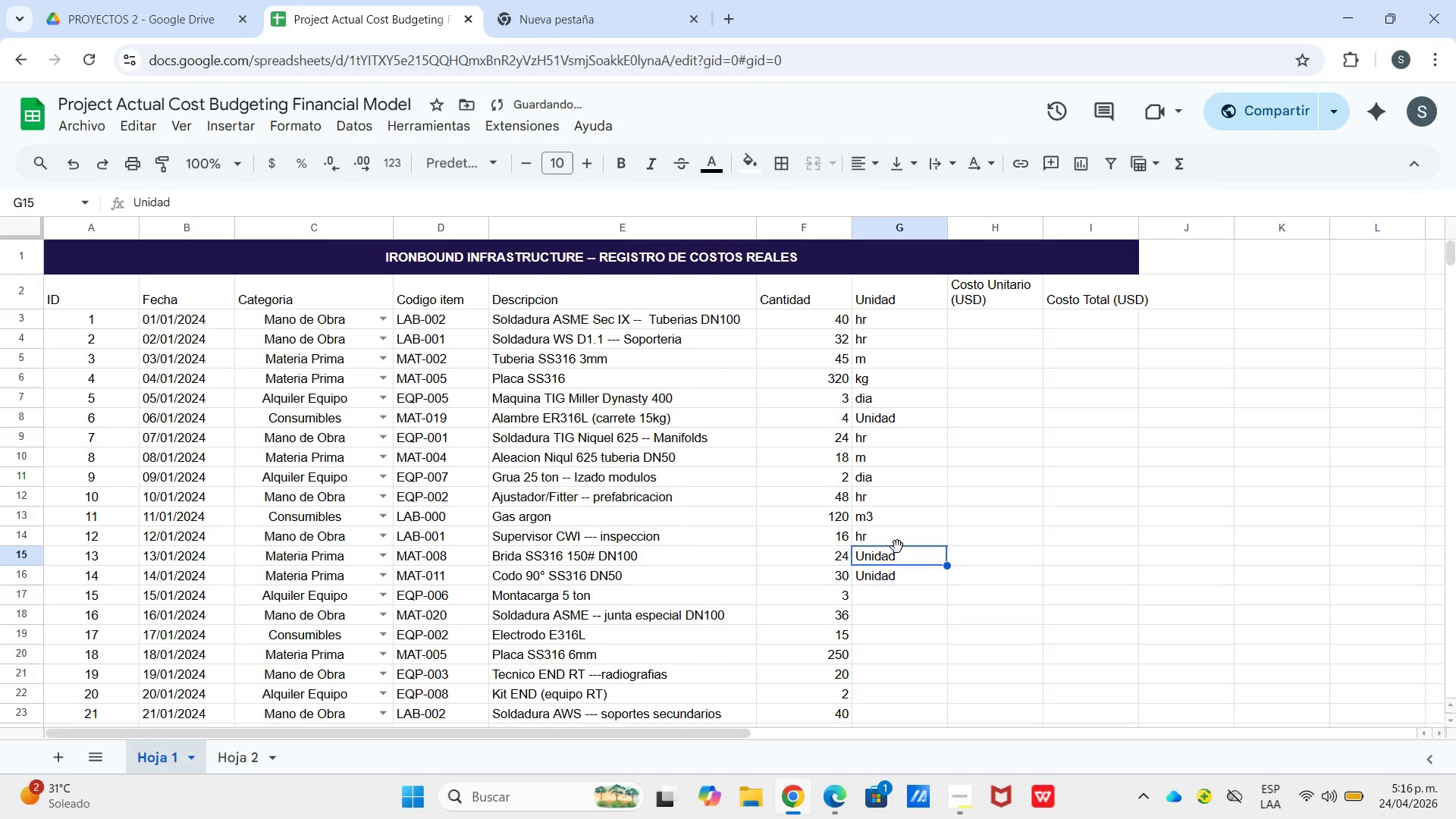 
key(U)
 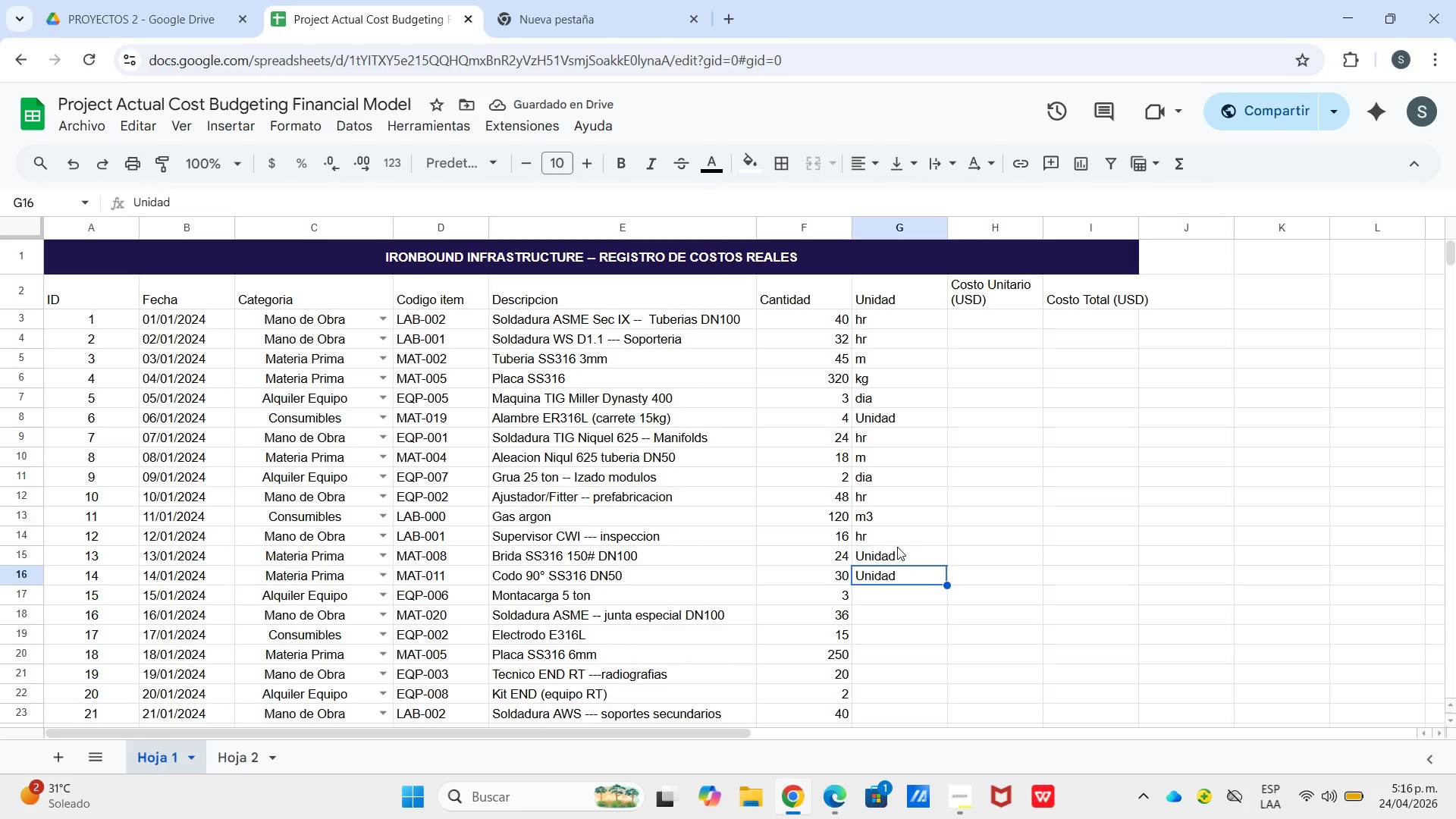 
key(Enter)
 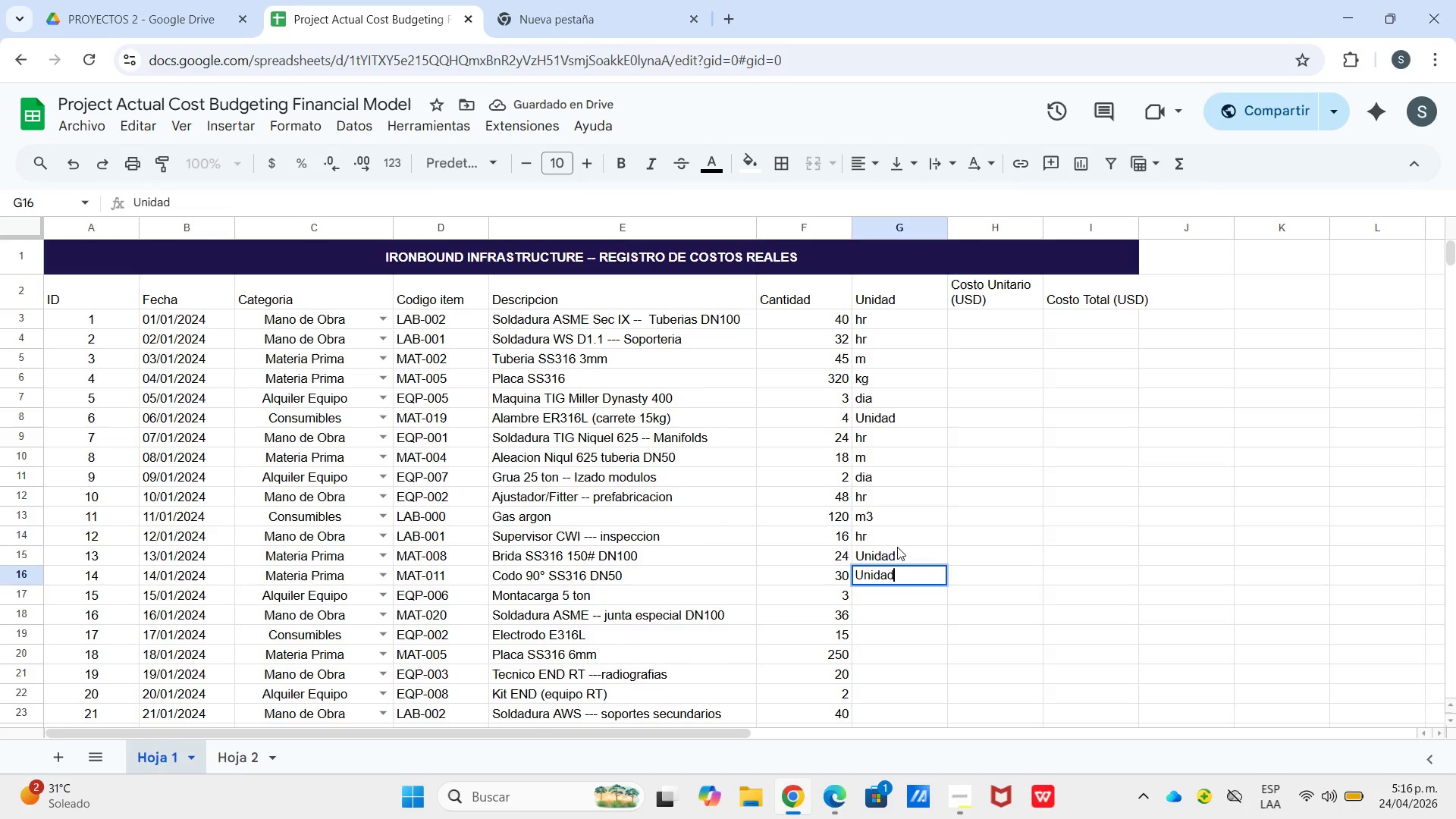 
key(Enter)
 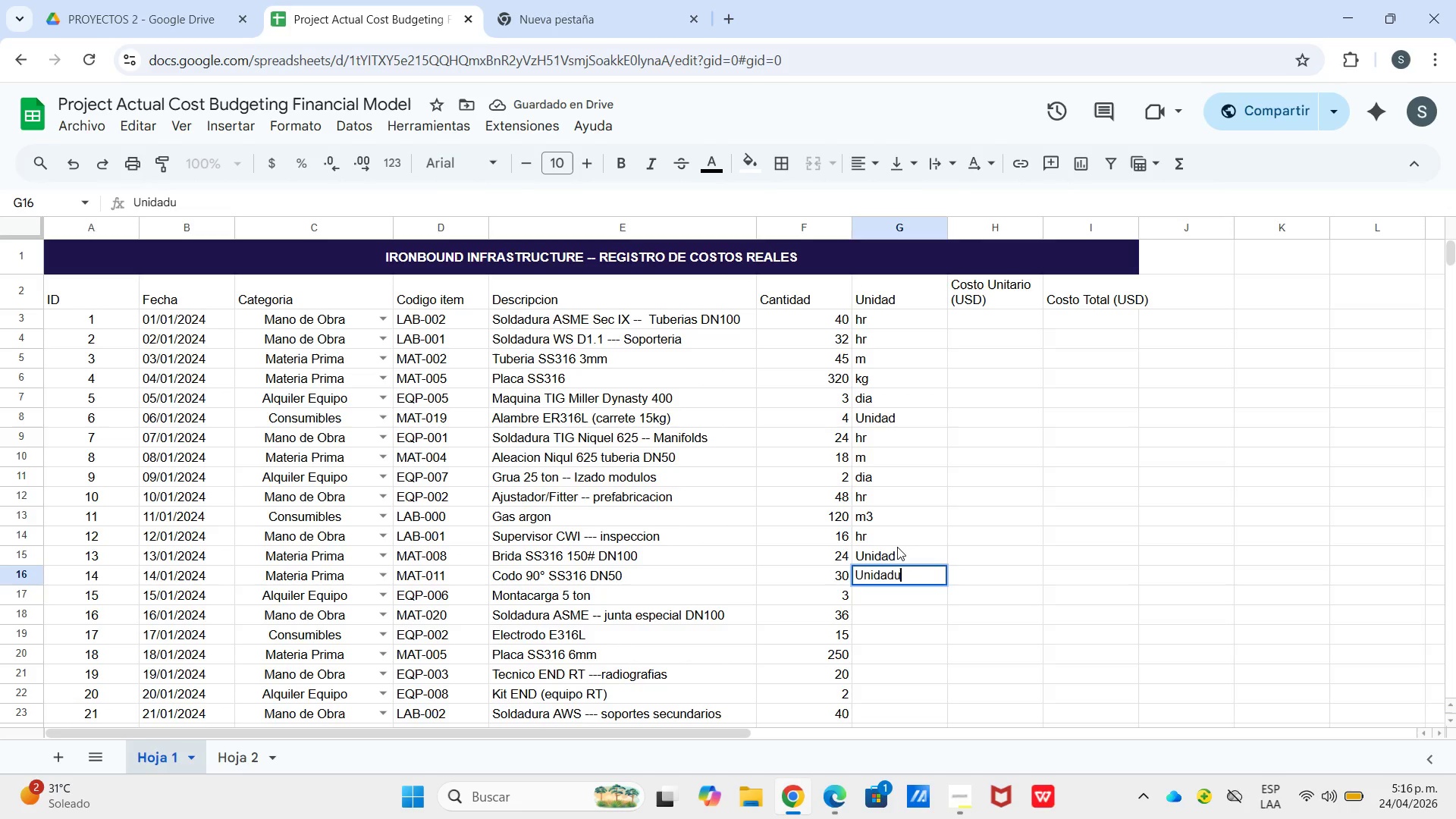 
type(uu)
 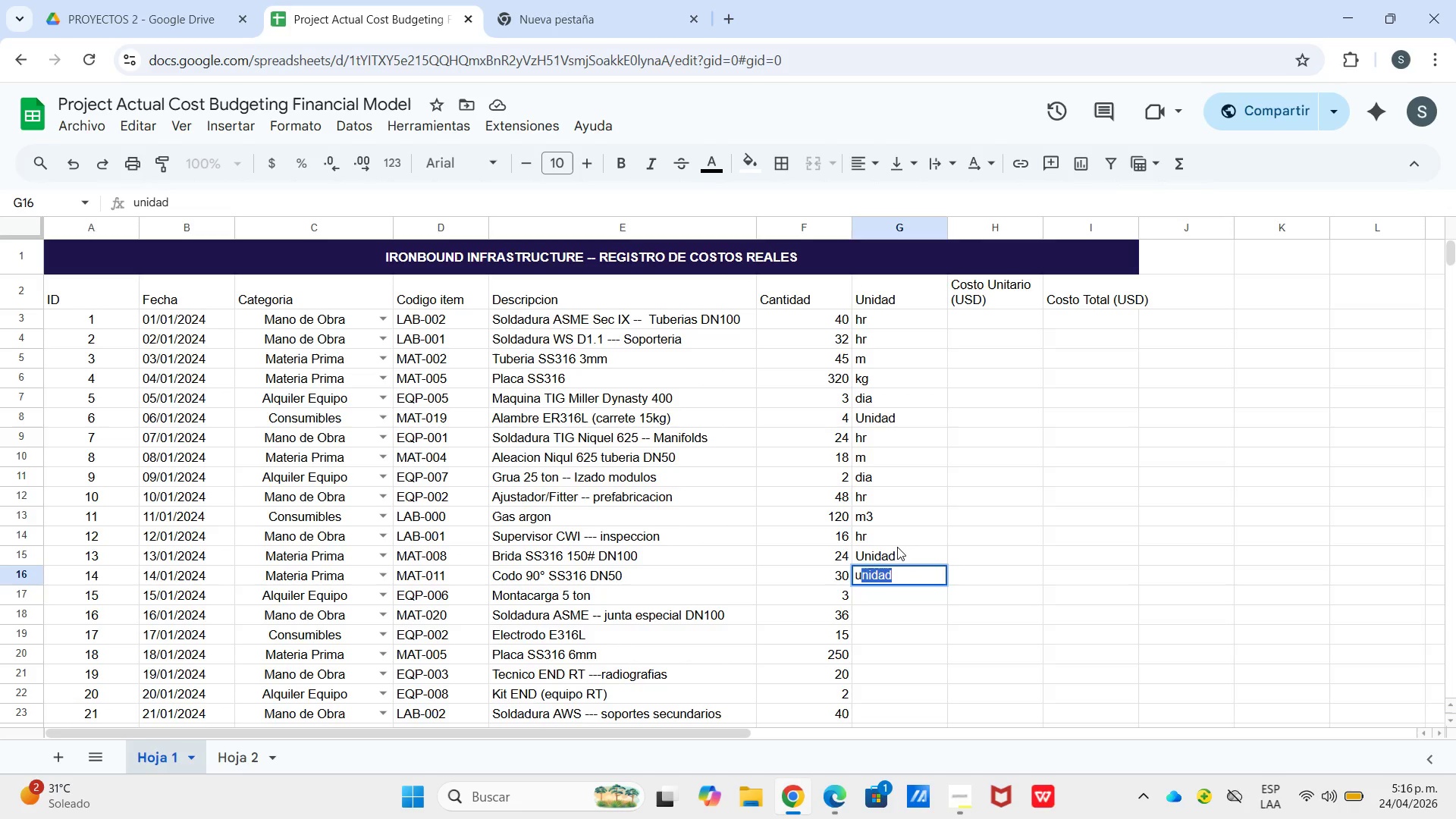 
hold_key(key=Backspace, duration=0.84)
 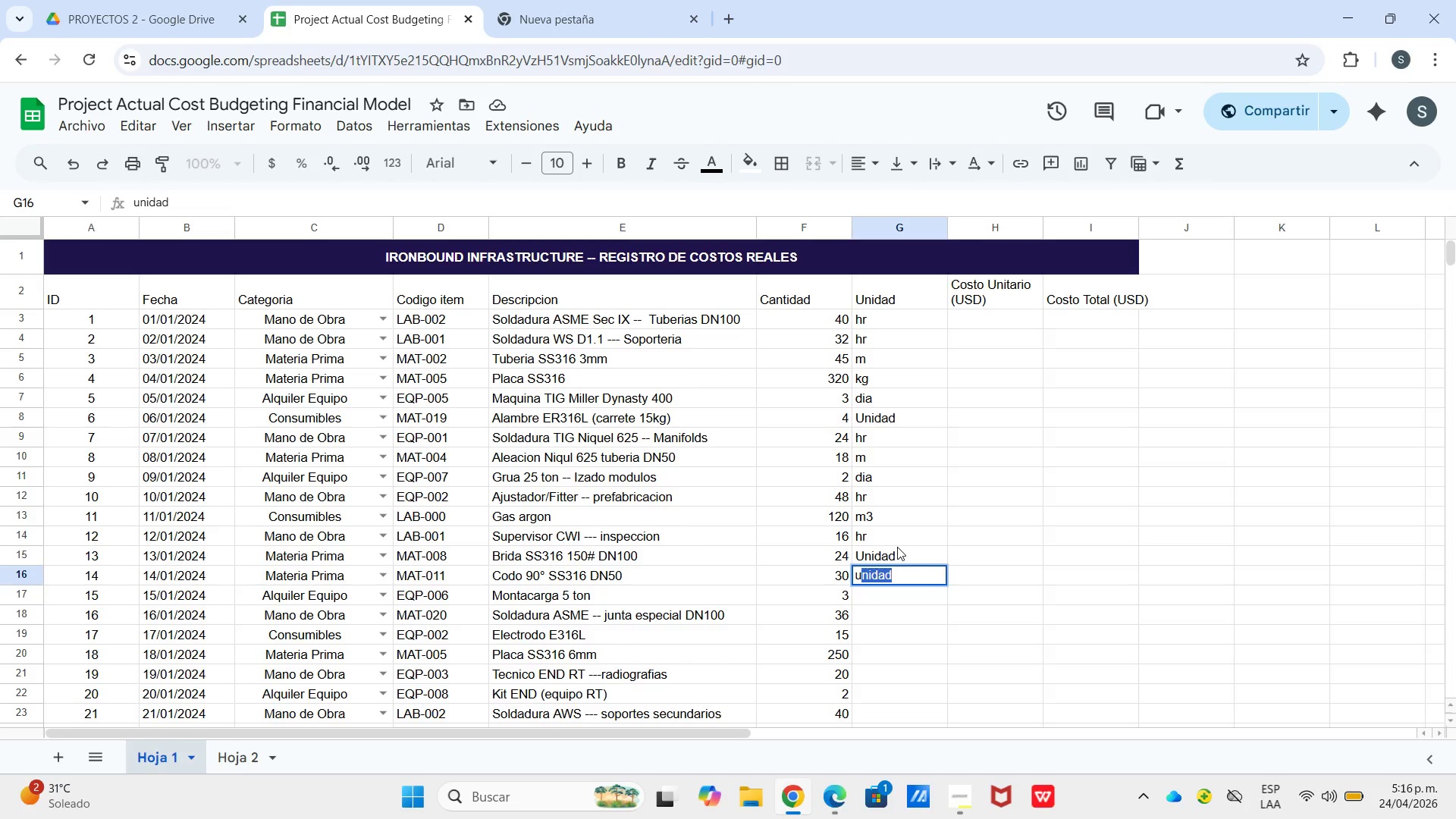 
left_click([898, 569])
 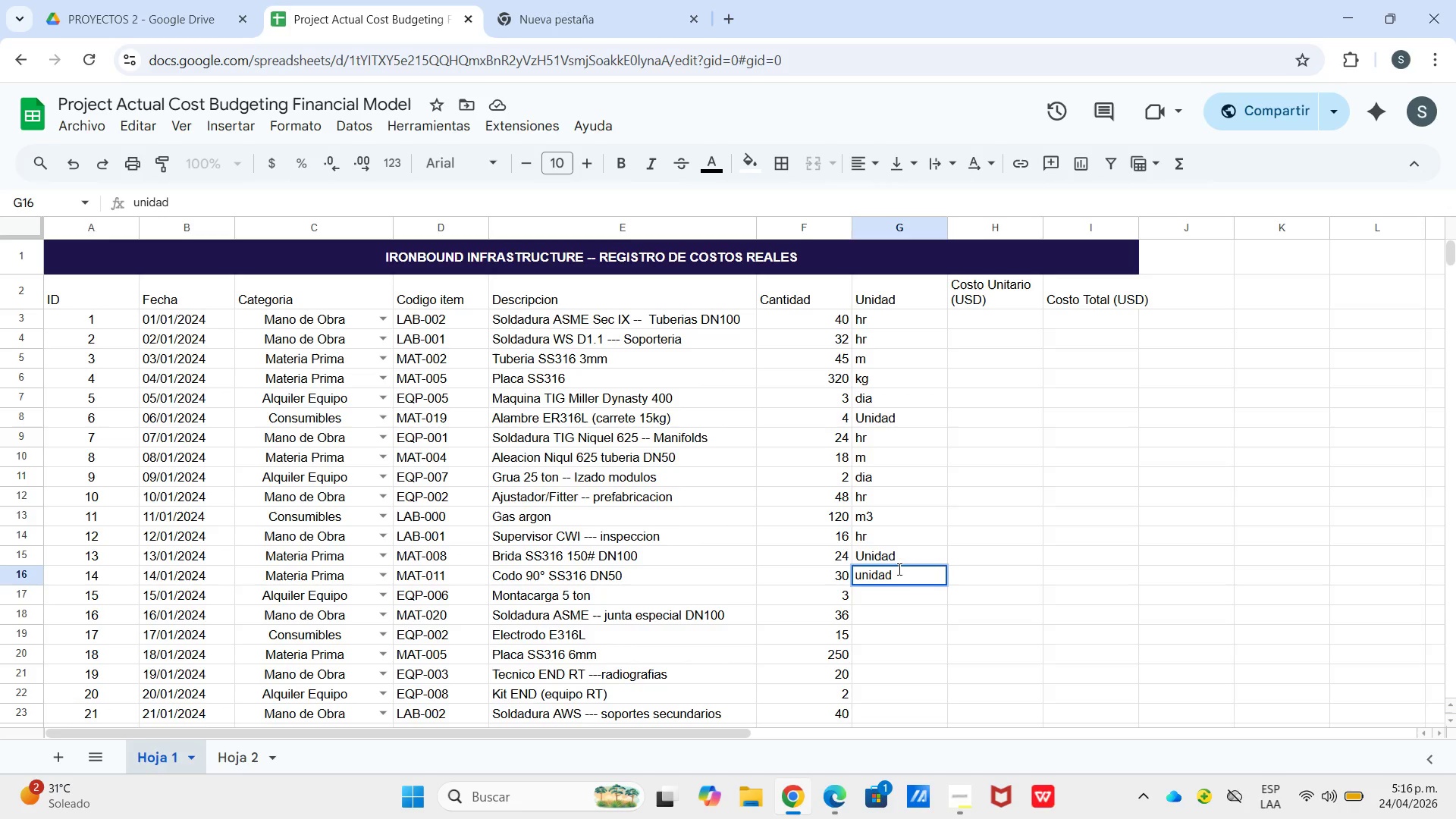 
left_click_drag(start_coordinate=[898, 569], to_coordinate=[859, 582])
 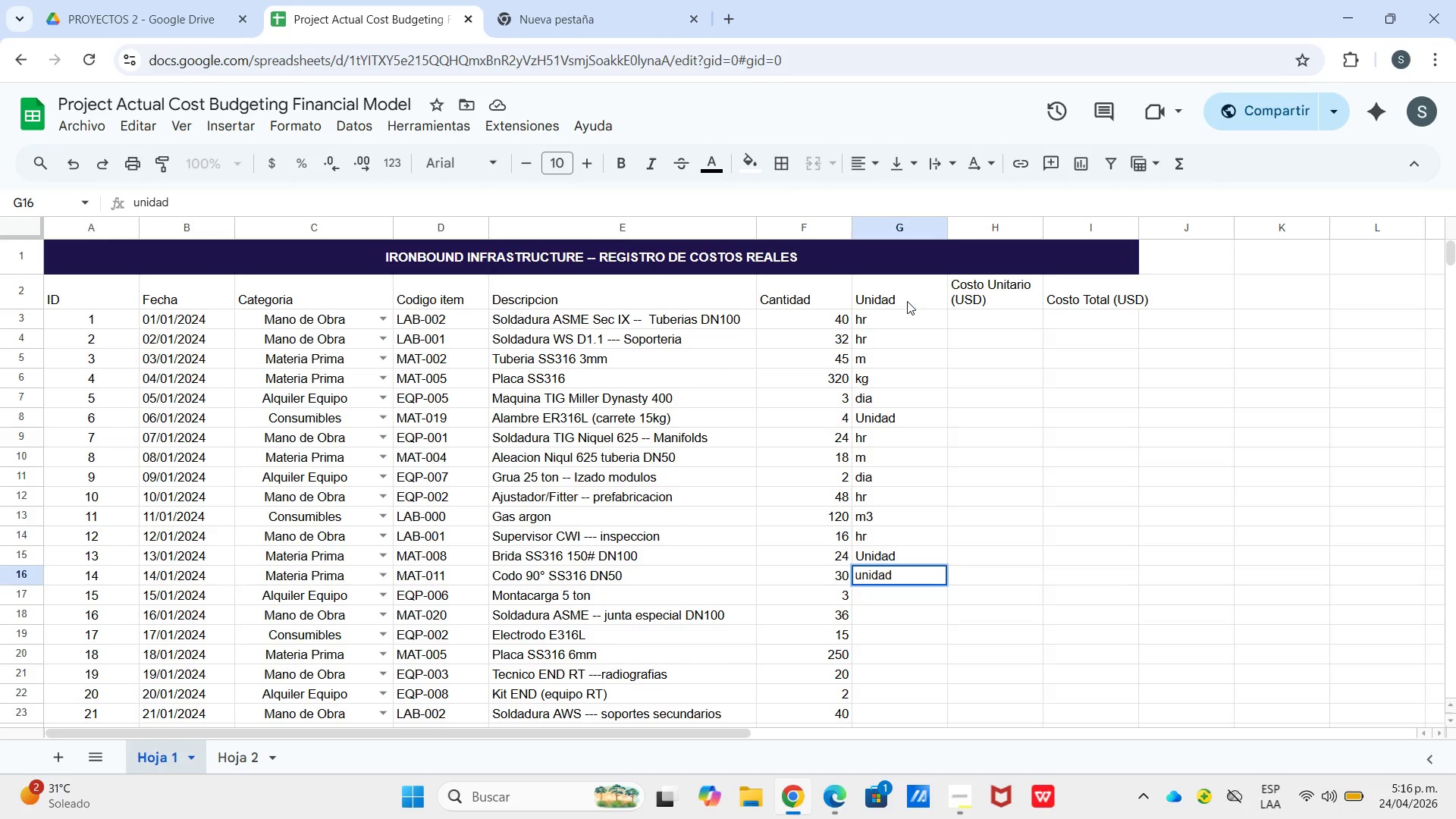 
double_click([906, 298])
 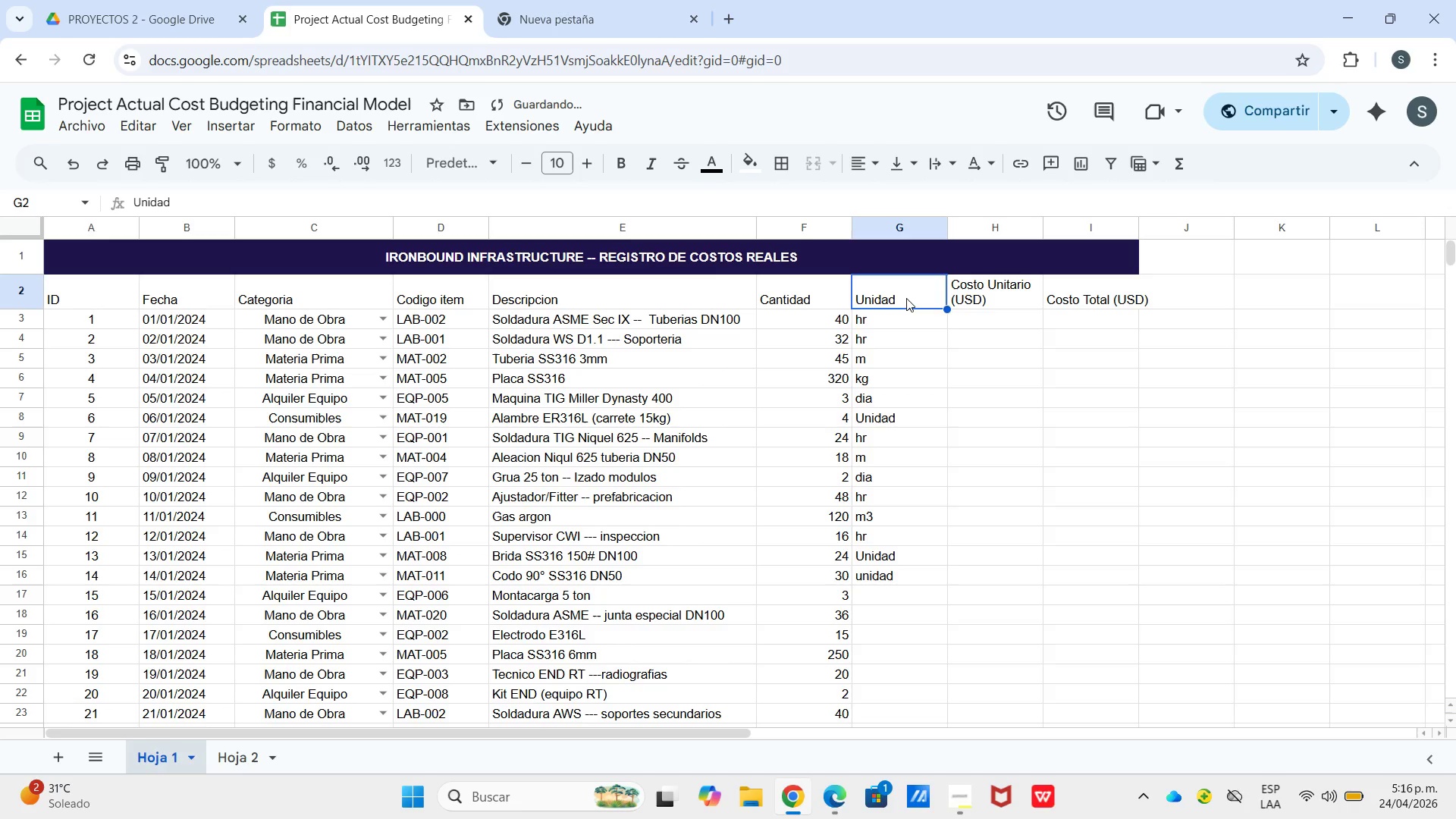 
triple_click([906, 298])
 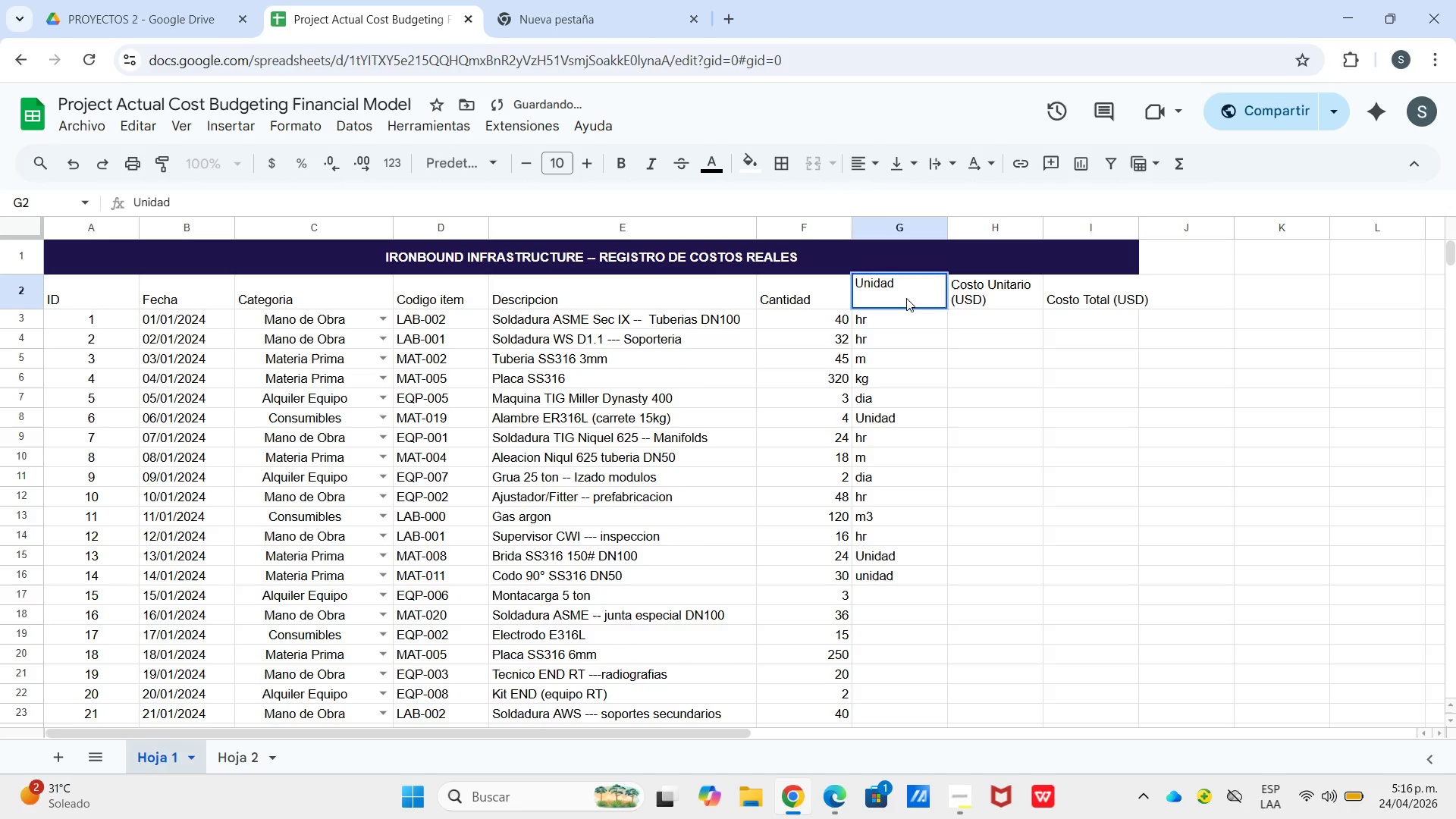 
left_click_drag(start_coordinate=[906, 298], to_coordinate=[879, 298])
 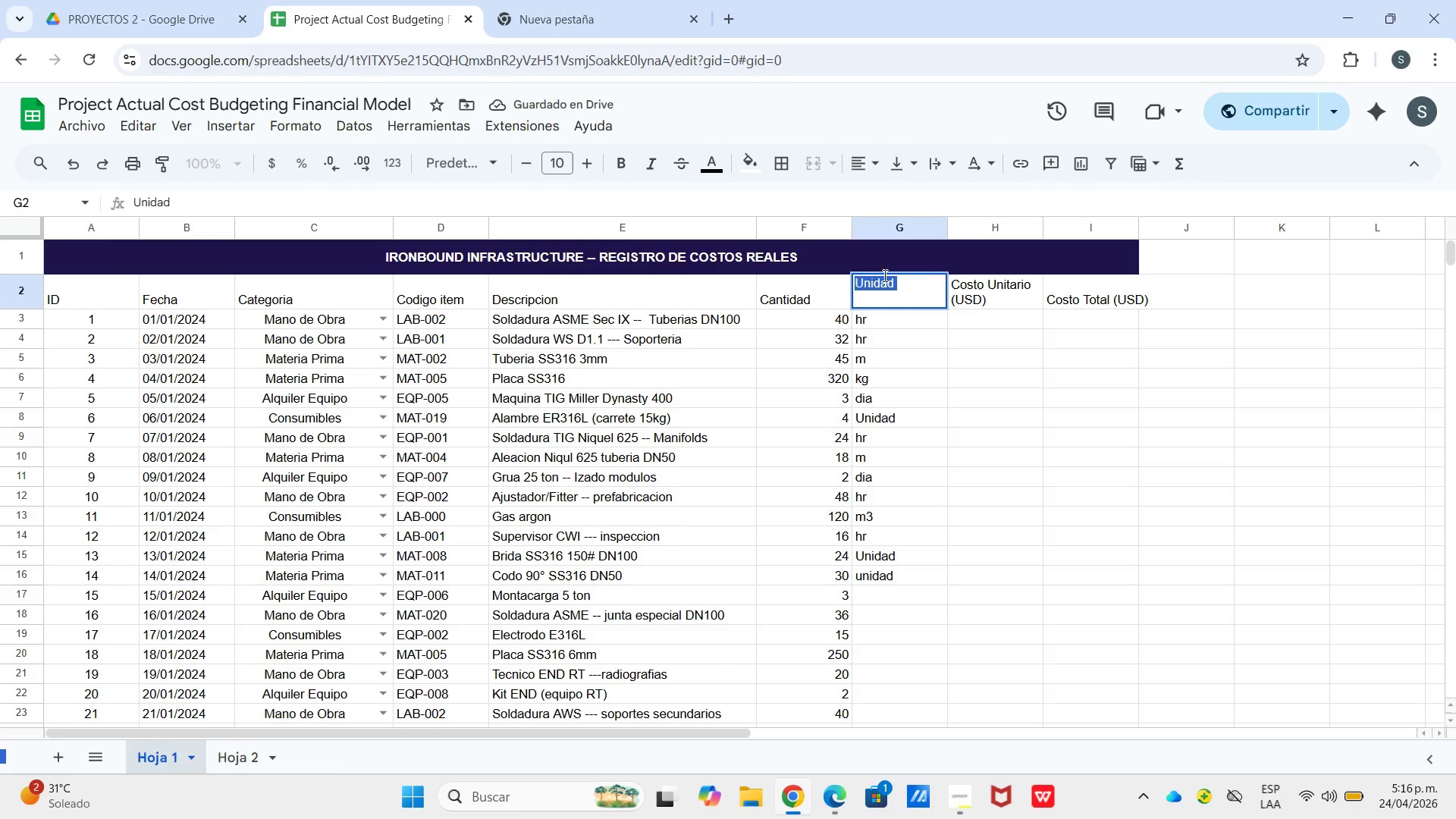 
key(Insert)
 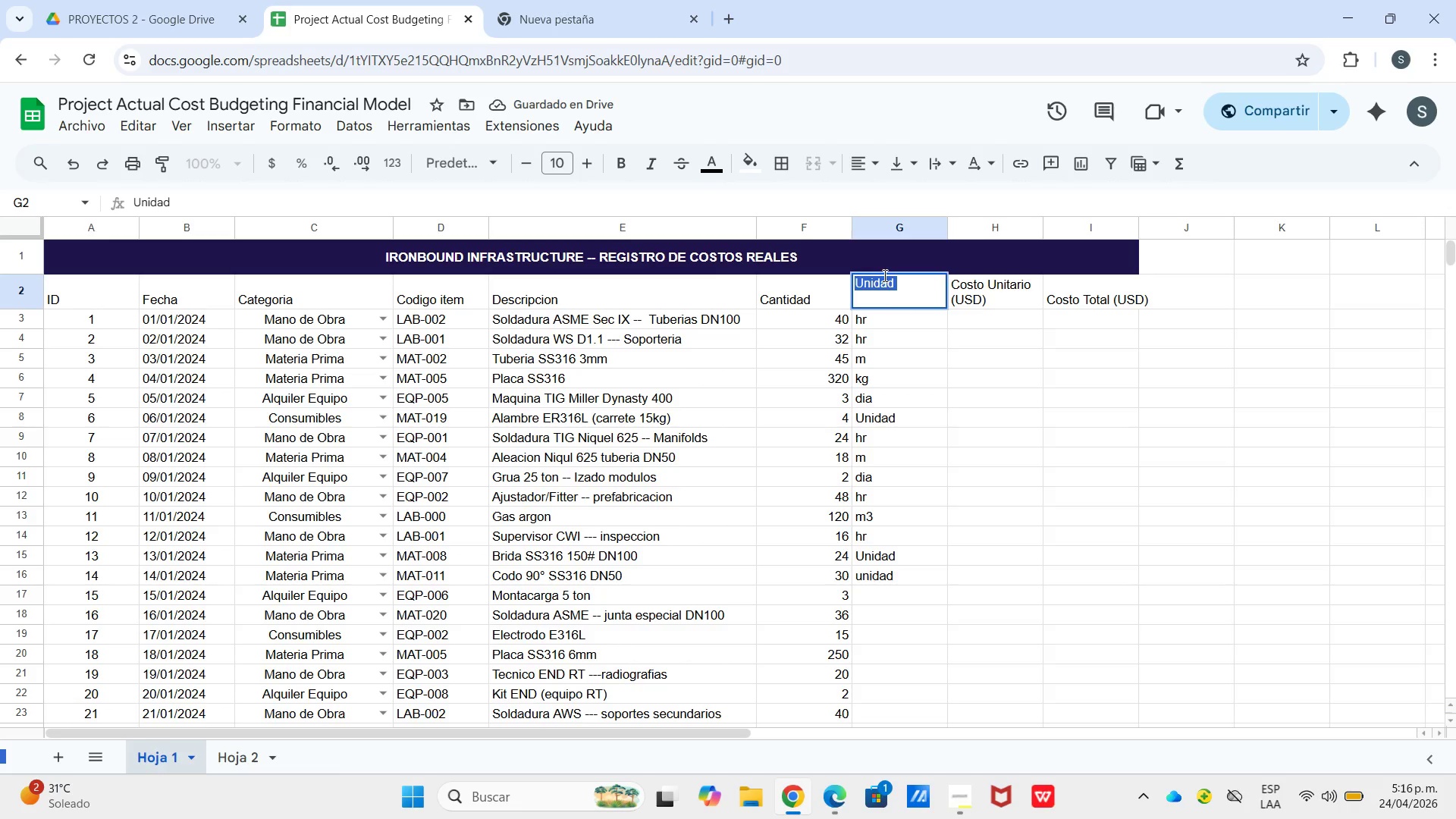 
key(Backspace)
 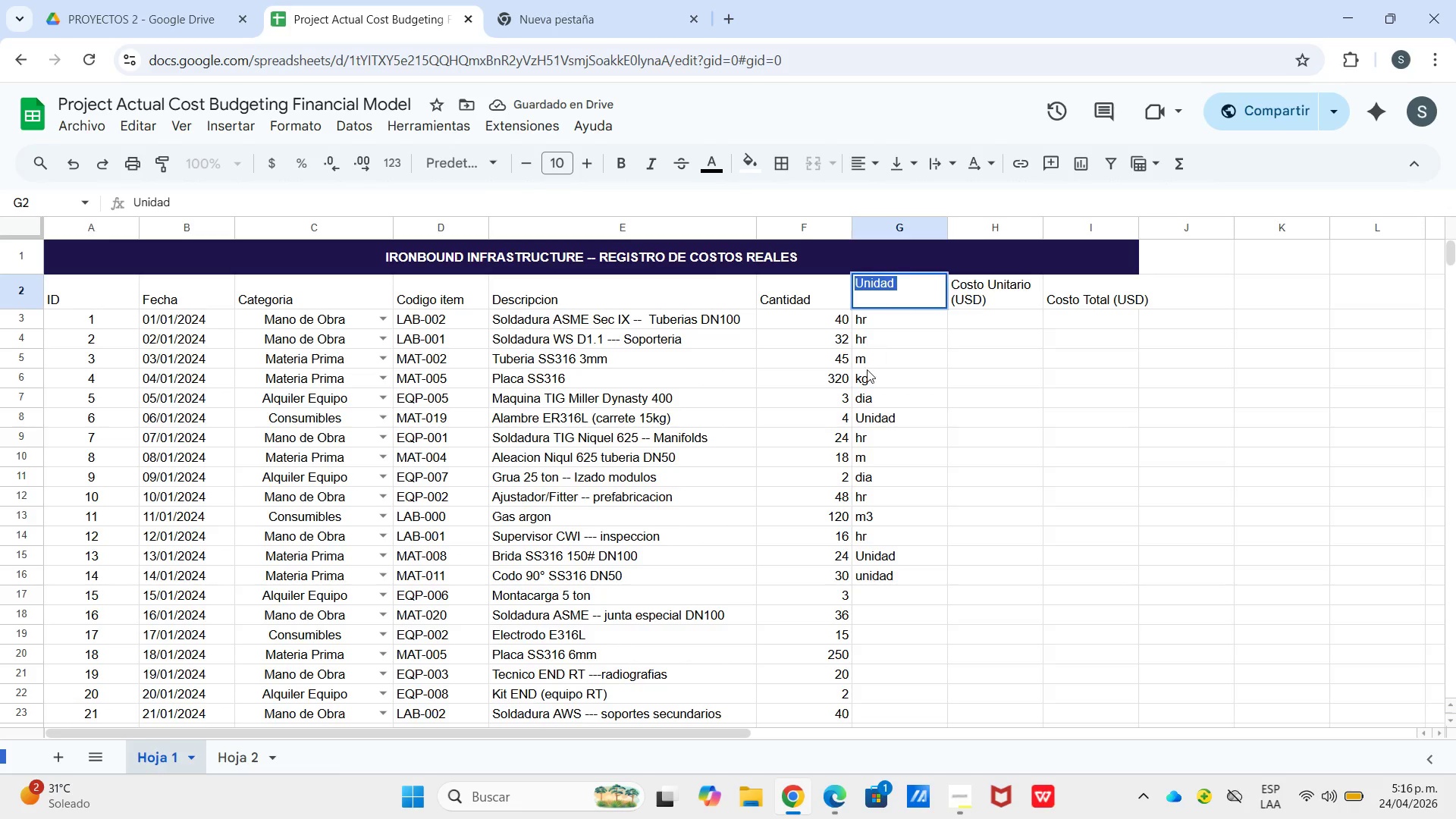 
type(yt)
 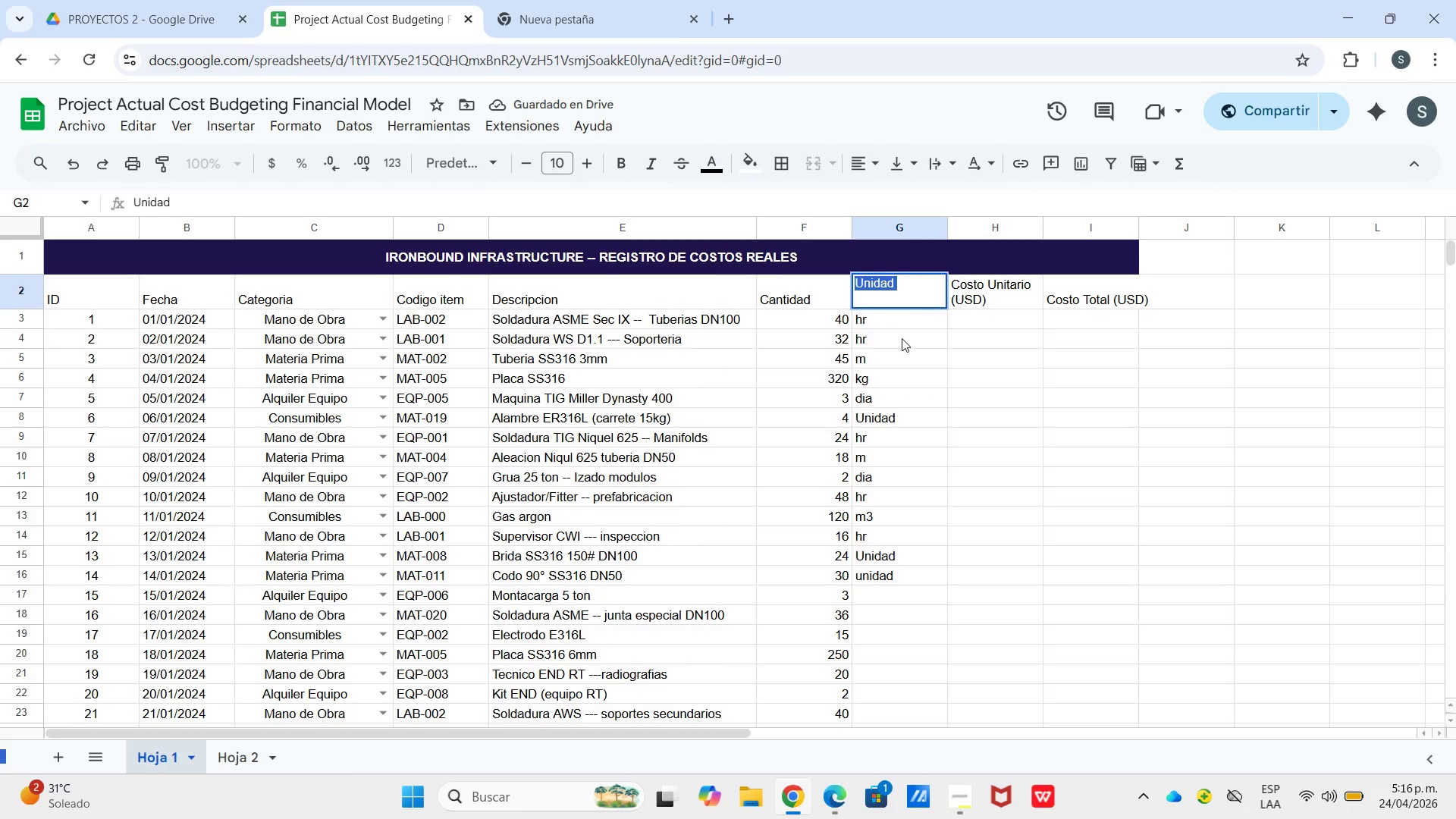 
left_click([902, 338])
 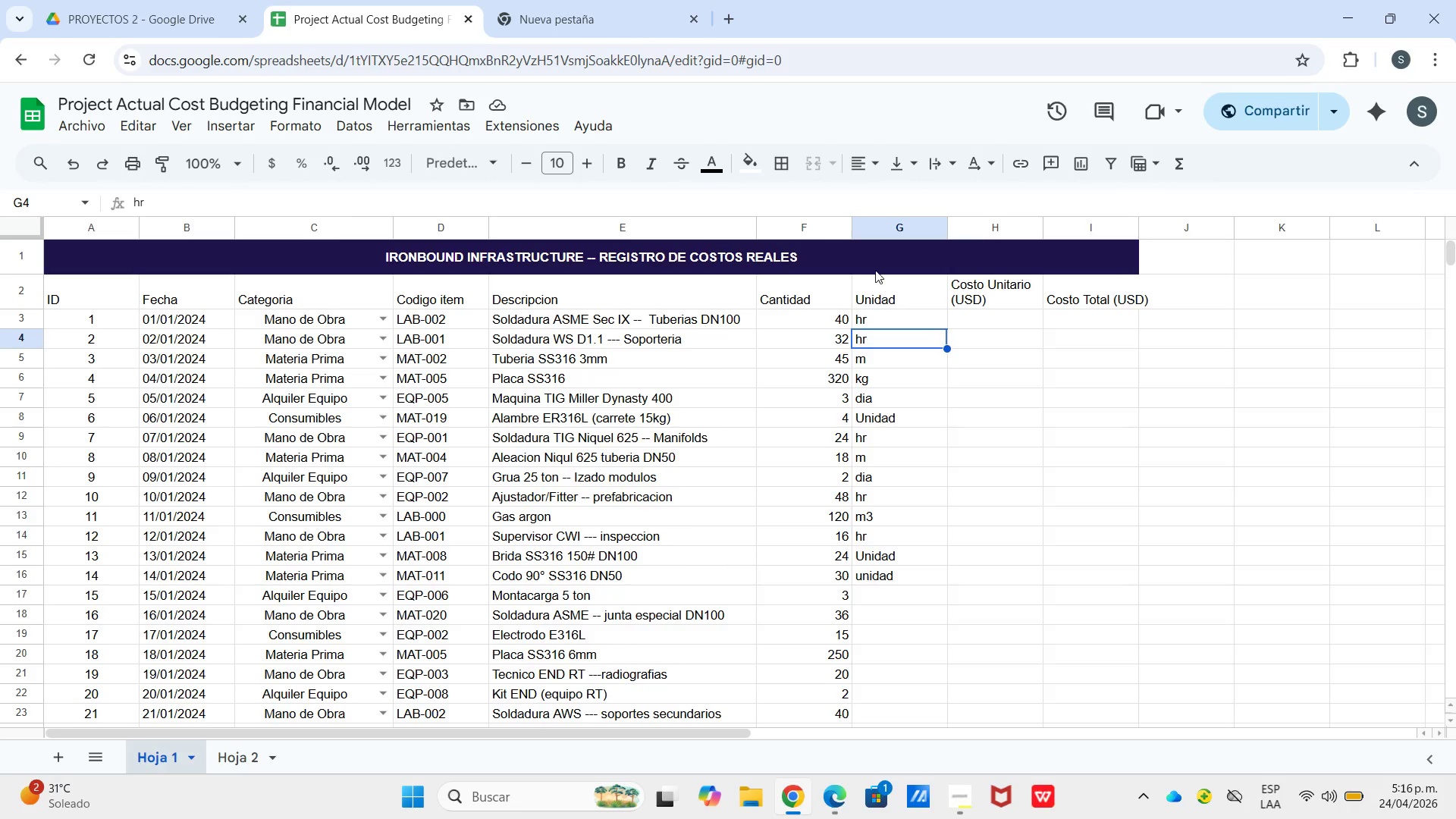 
left_click_drag(start_coordinate=[874, 269], to_coordinate=[882, 283])
 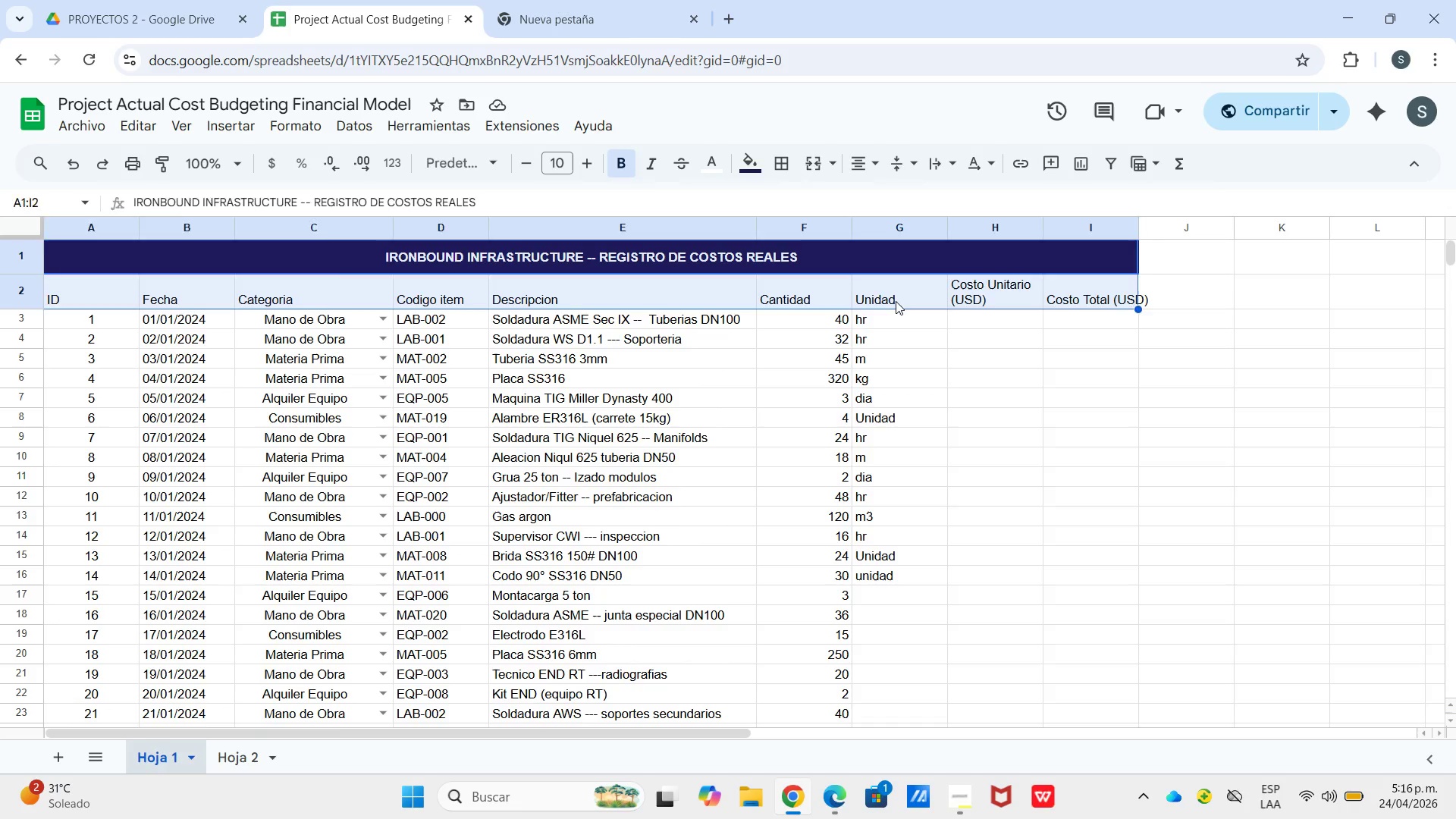 
triple_click([896, 301])
 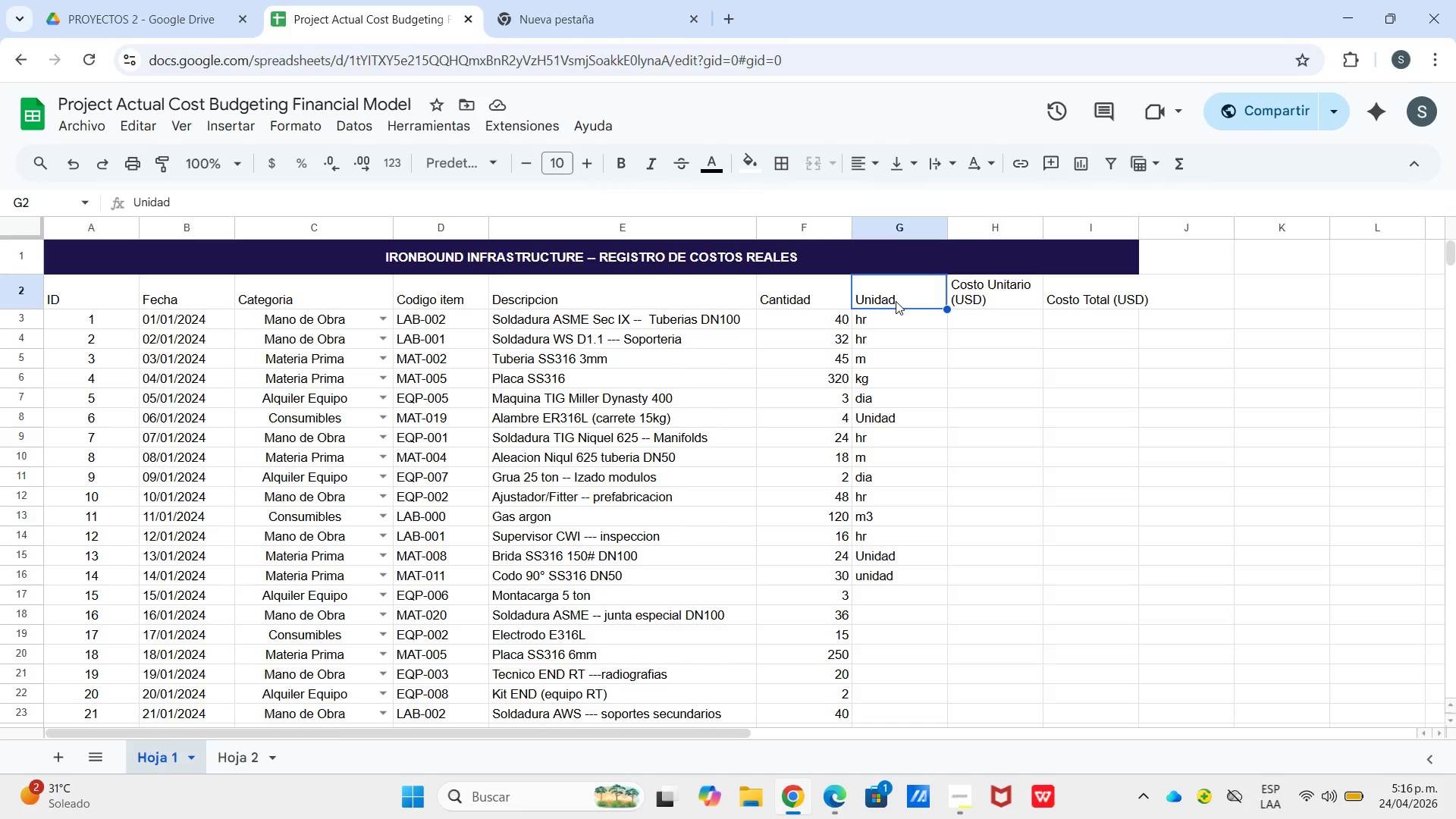 
triple_click([896, 301])
 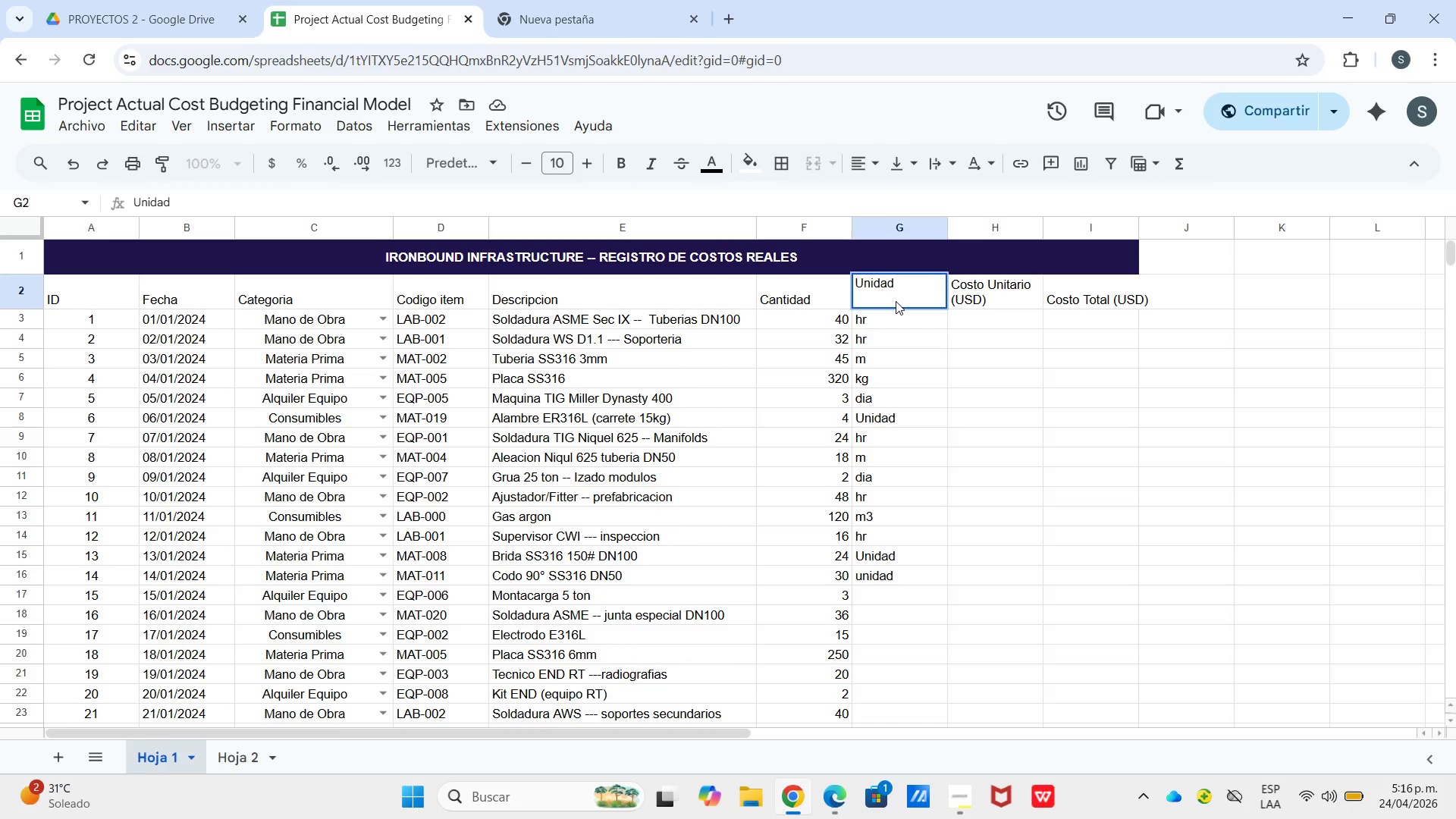 
hold_key(key=Backspace, duration=0.95)
 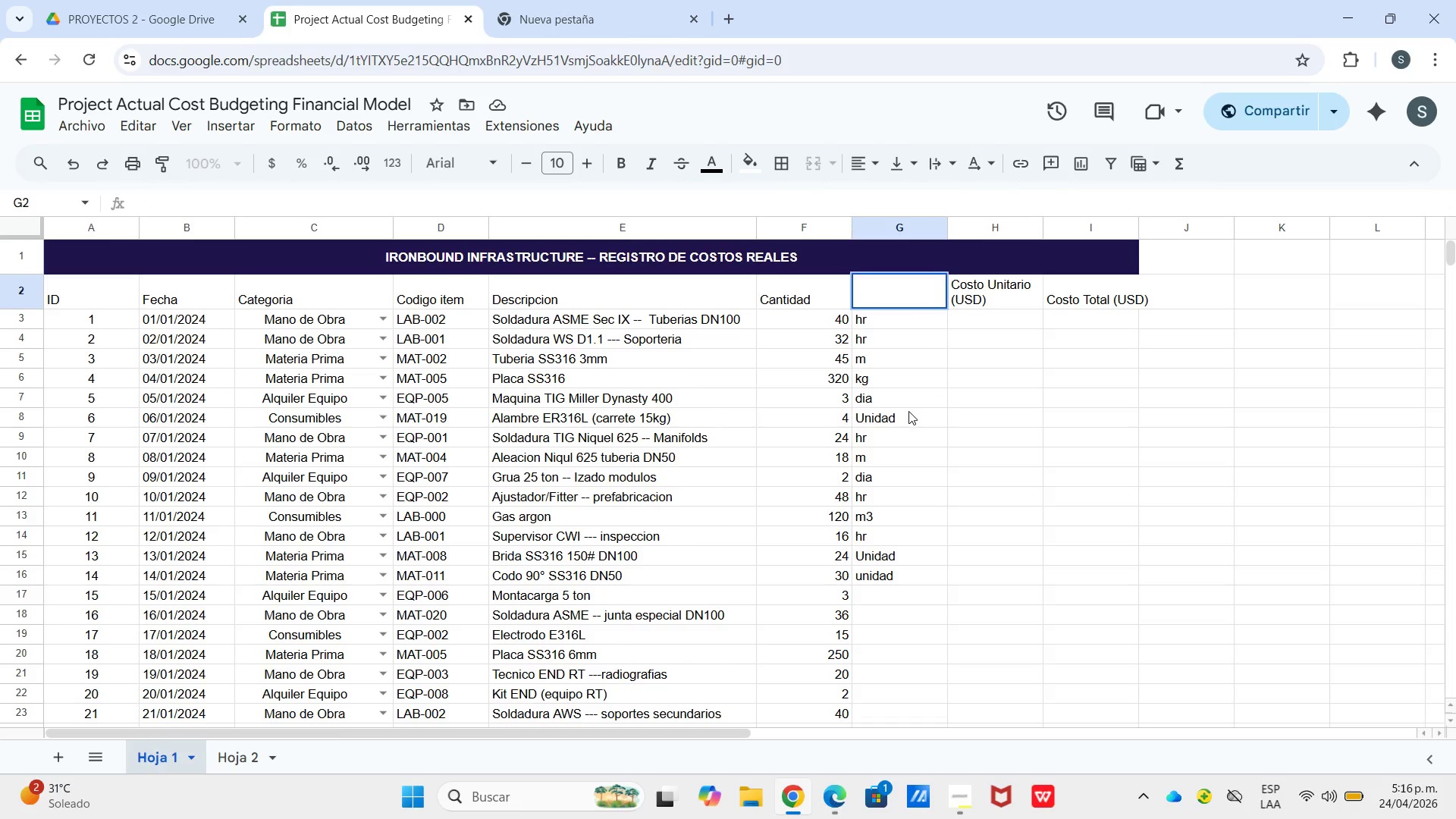 
left_click([908, 411])
 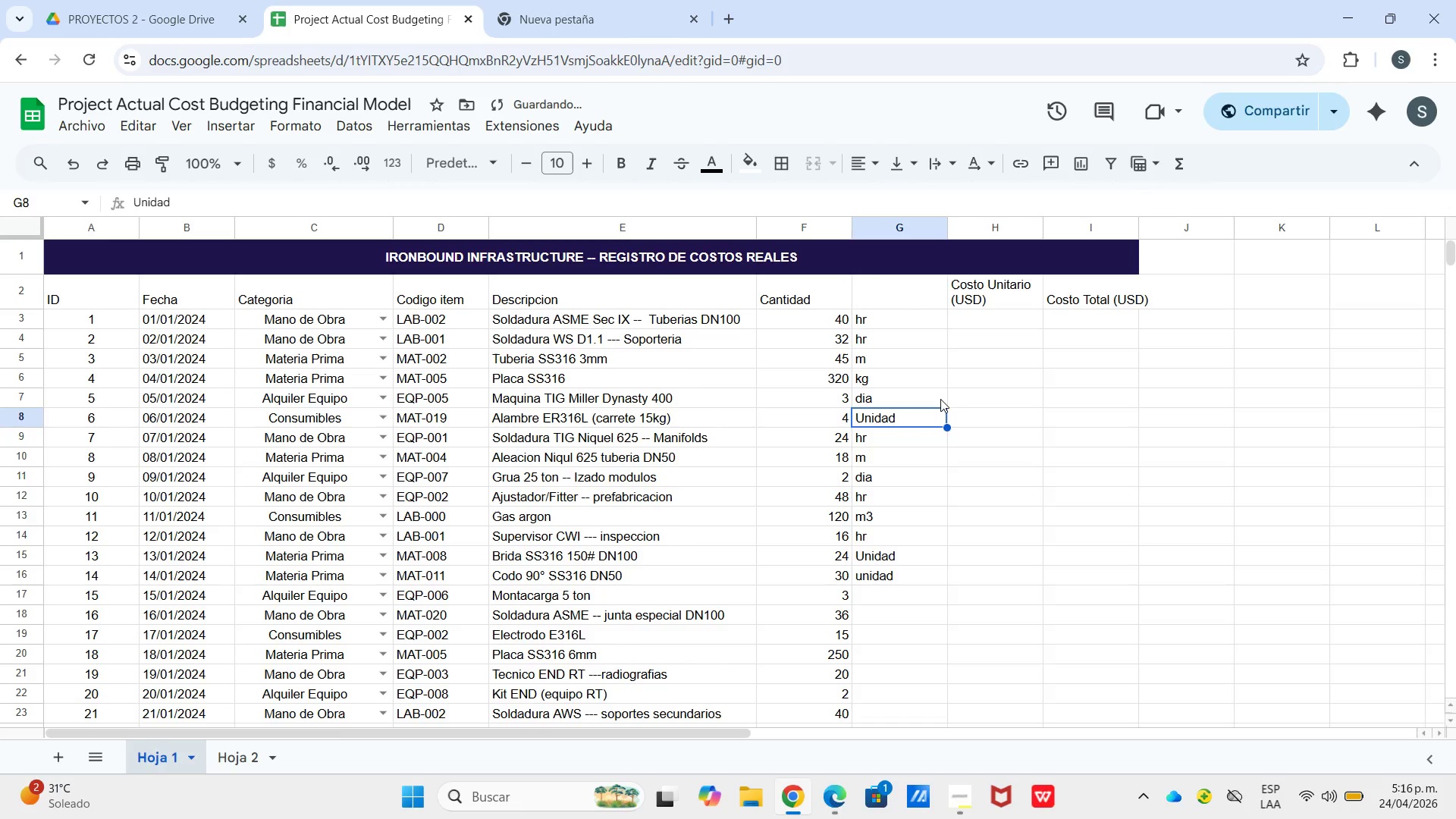 
hold_key(key=Backspace, duration=0.47)
 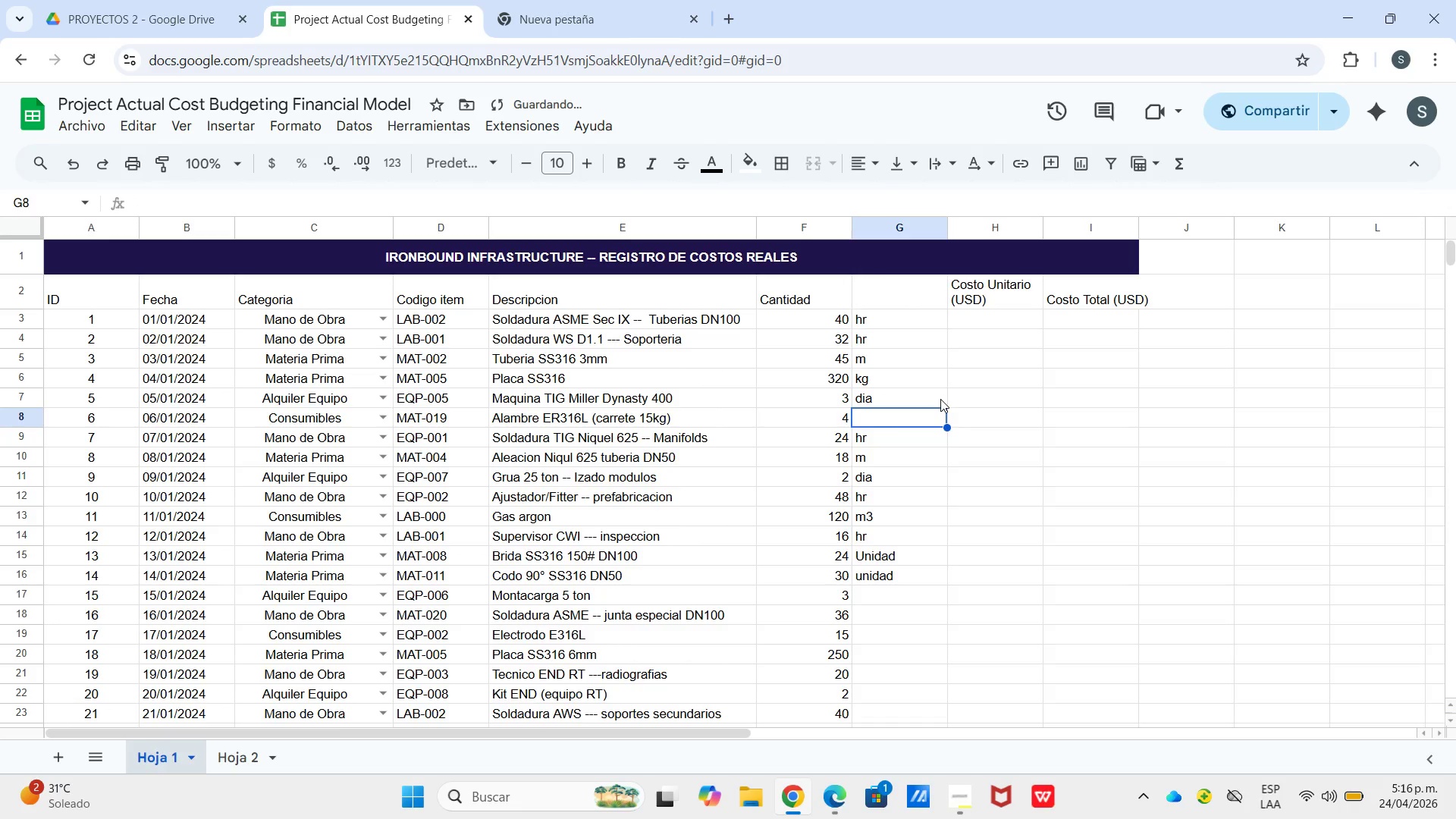 
key(Shift+U)
 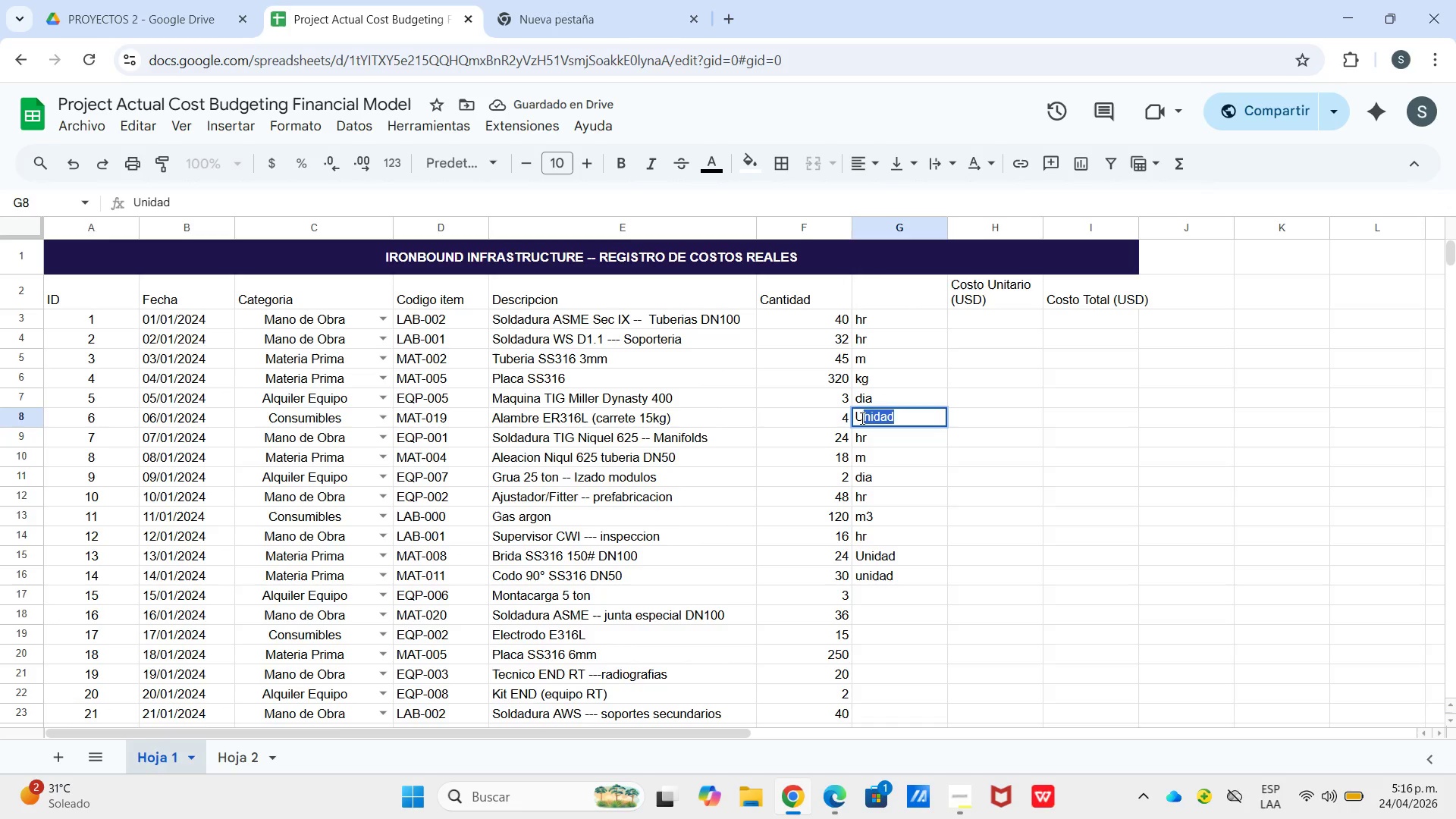 
key(Space)
 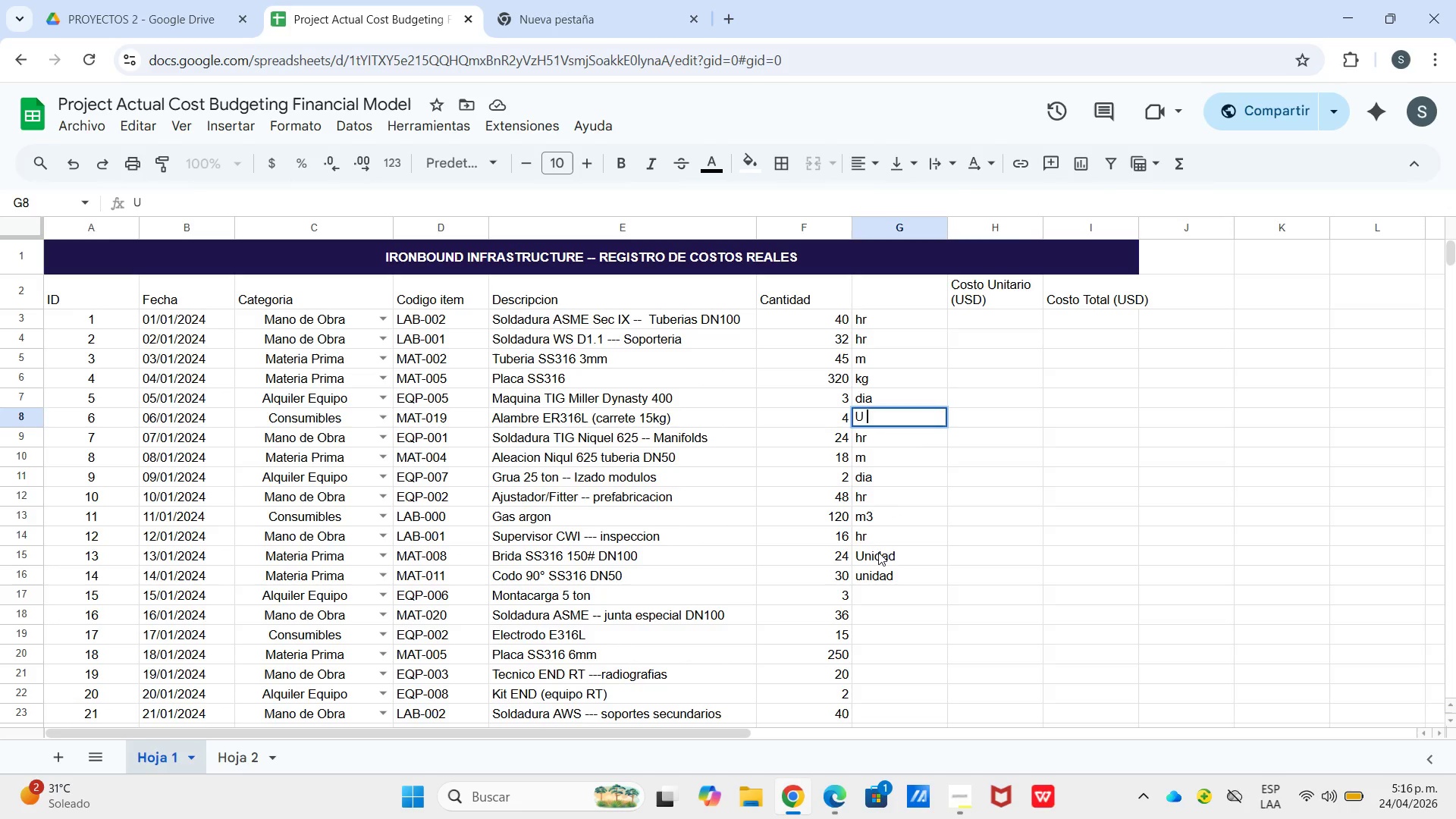 
double_click([879, 553])
 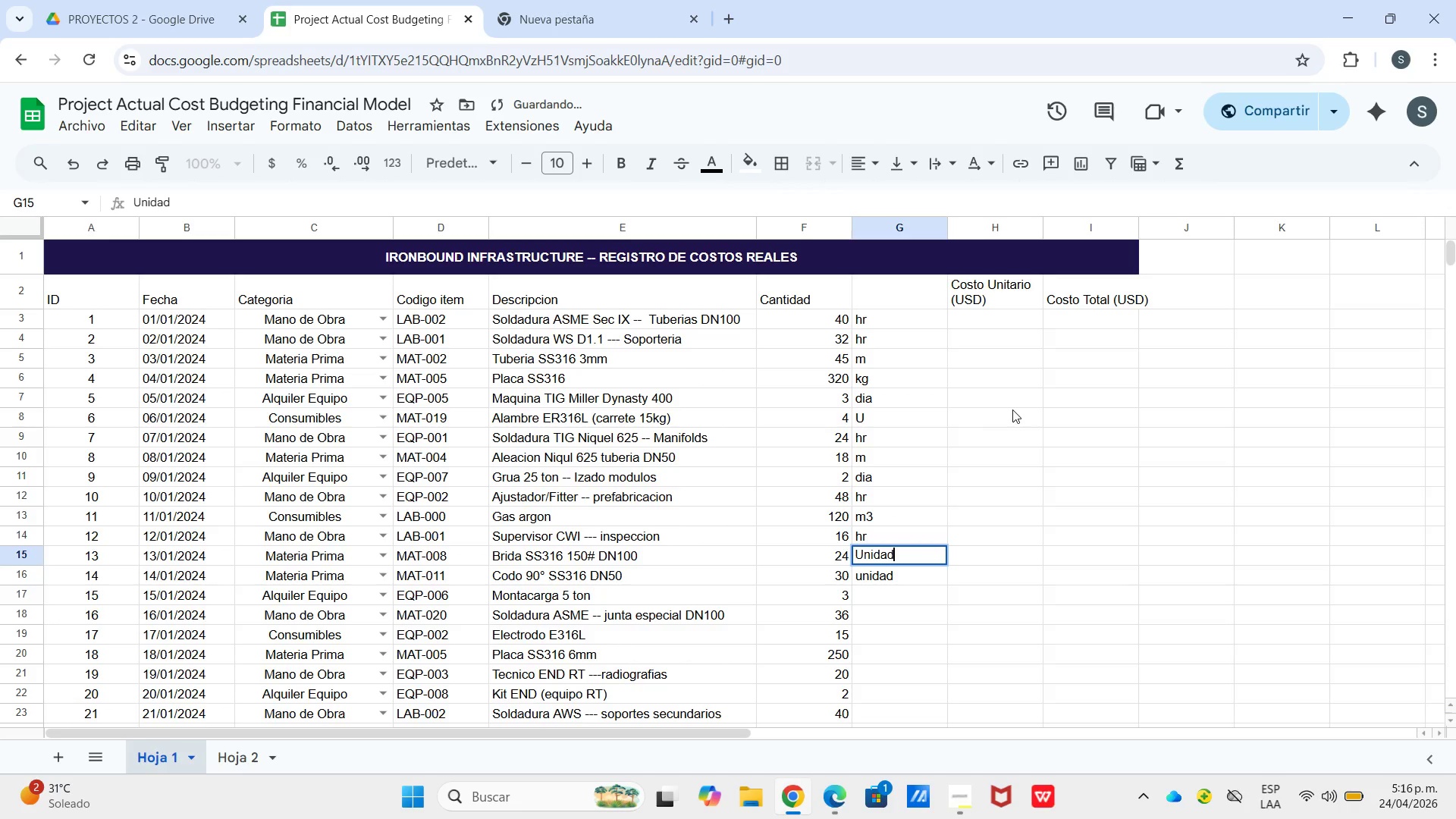 
hold_key(key=Backspace, duration=0.53)
 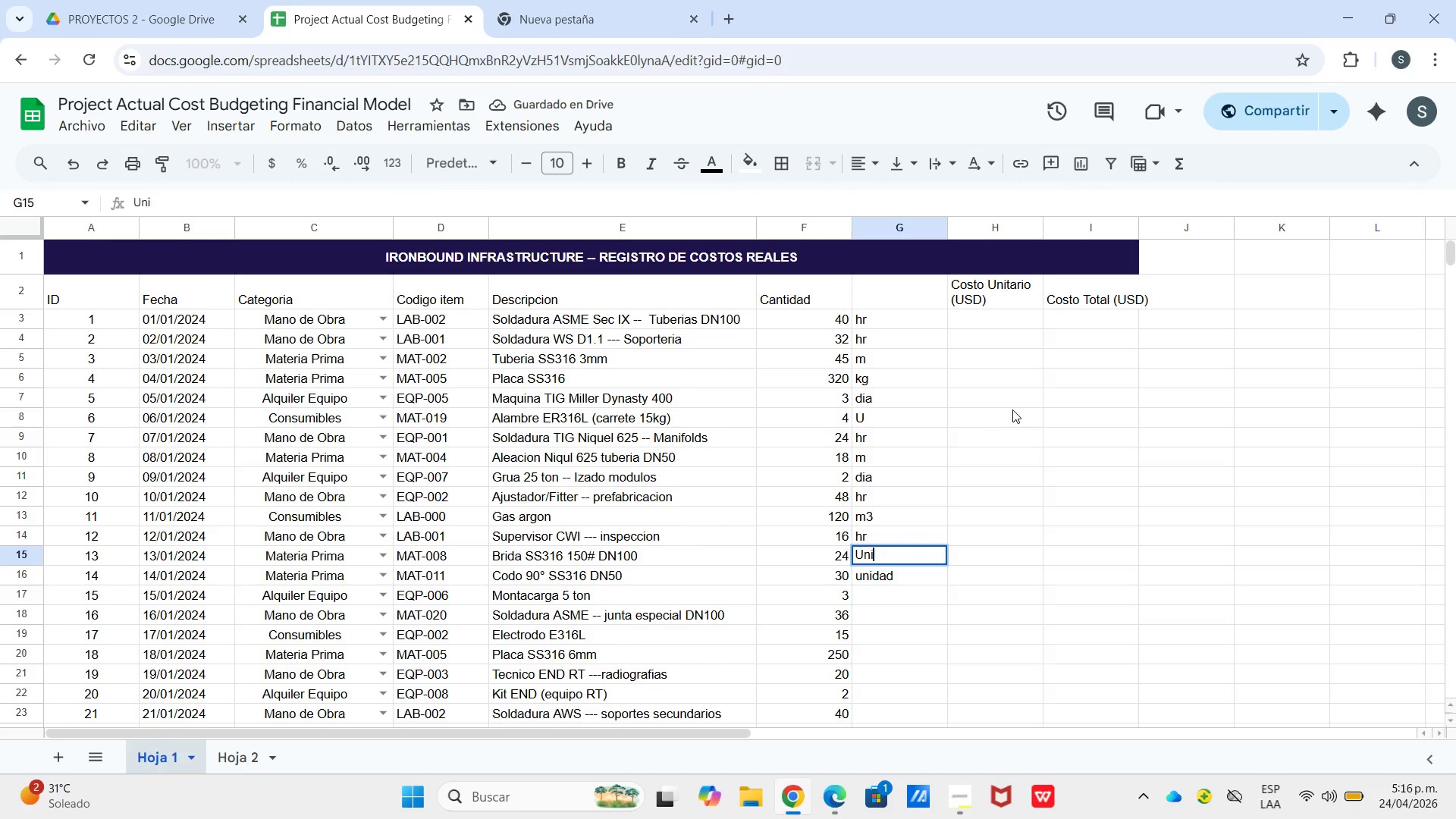 
key(Backspace)
 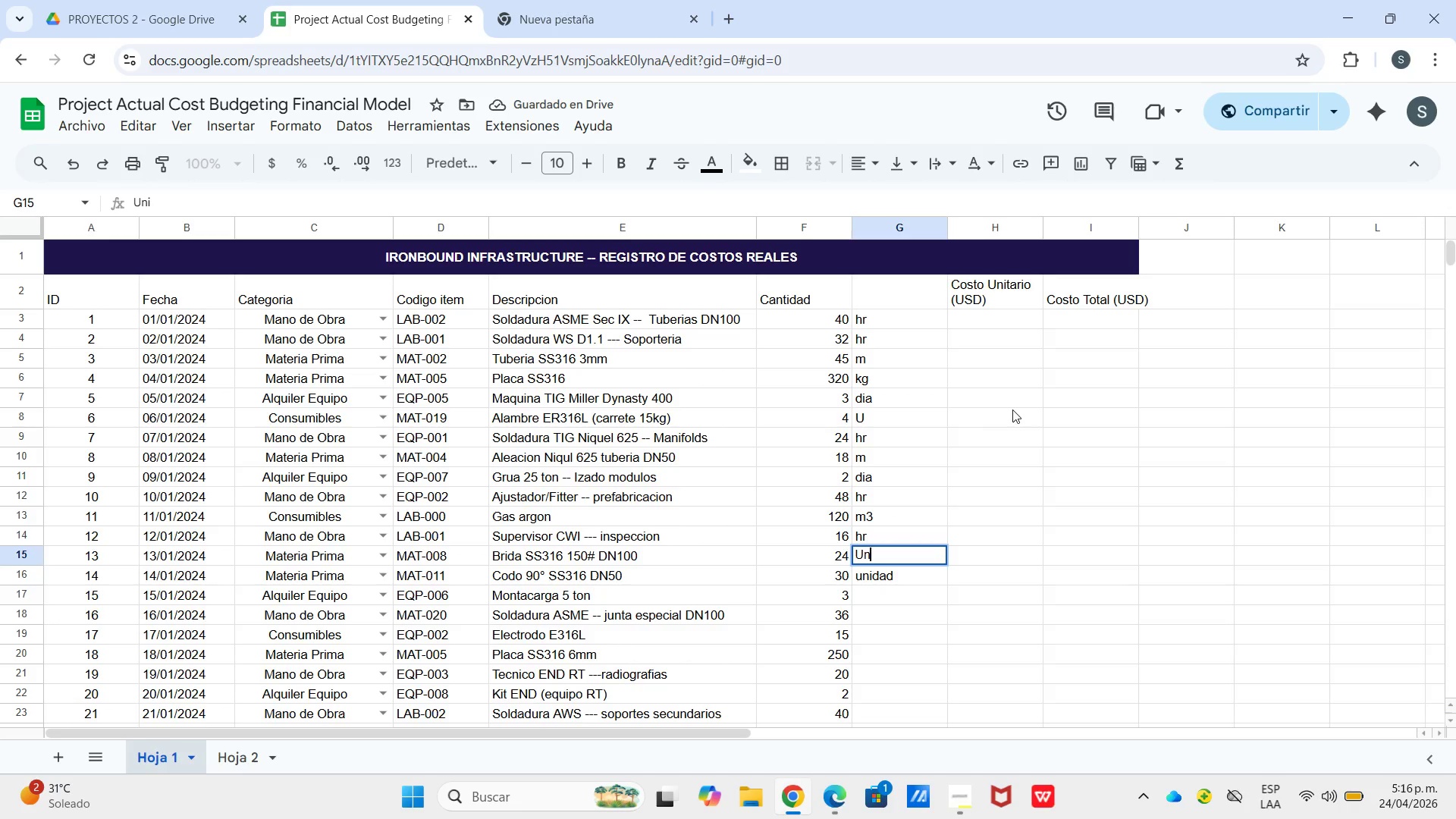 
key(Backspace)
 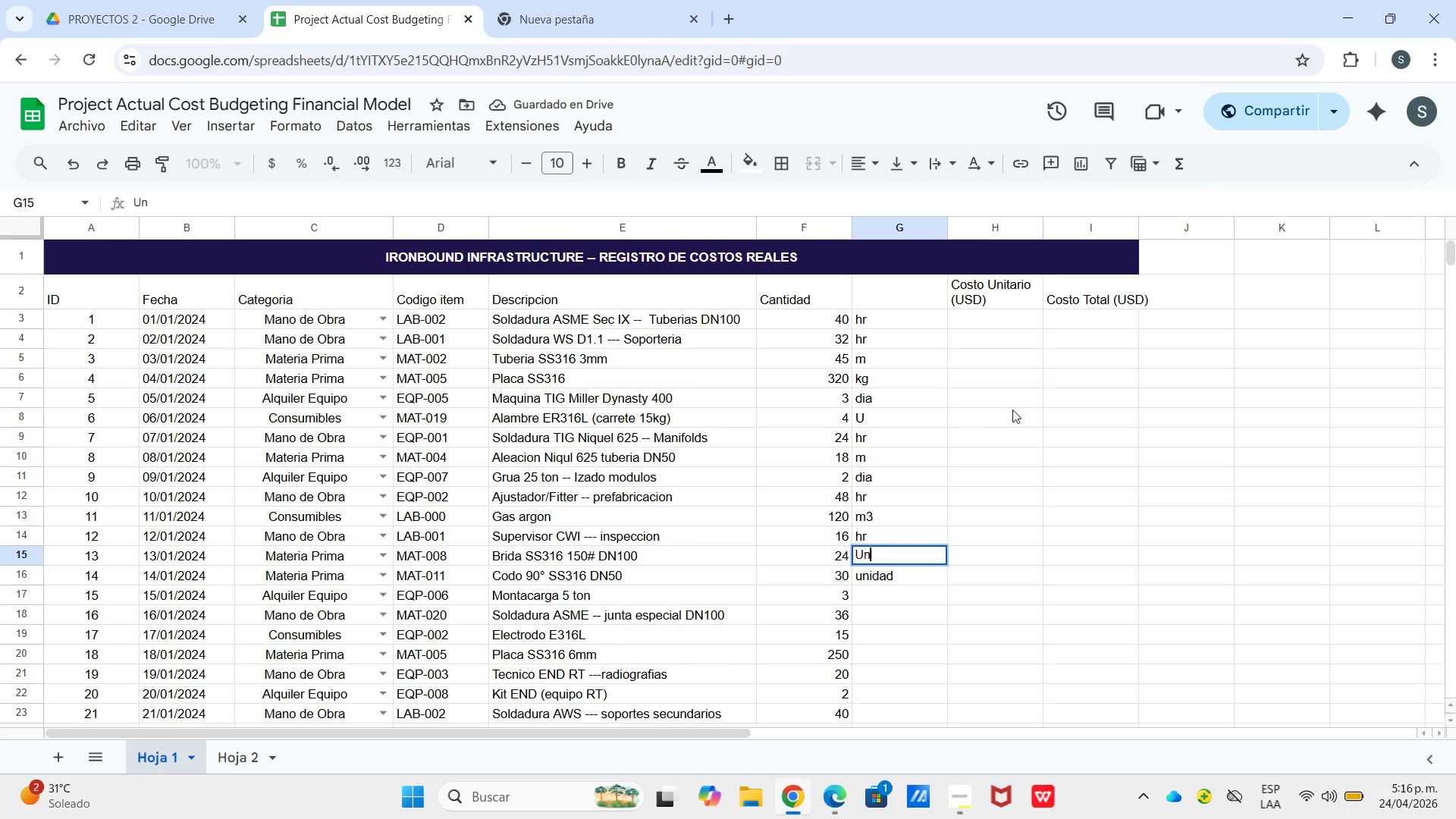 
key(Backspace)
 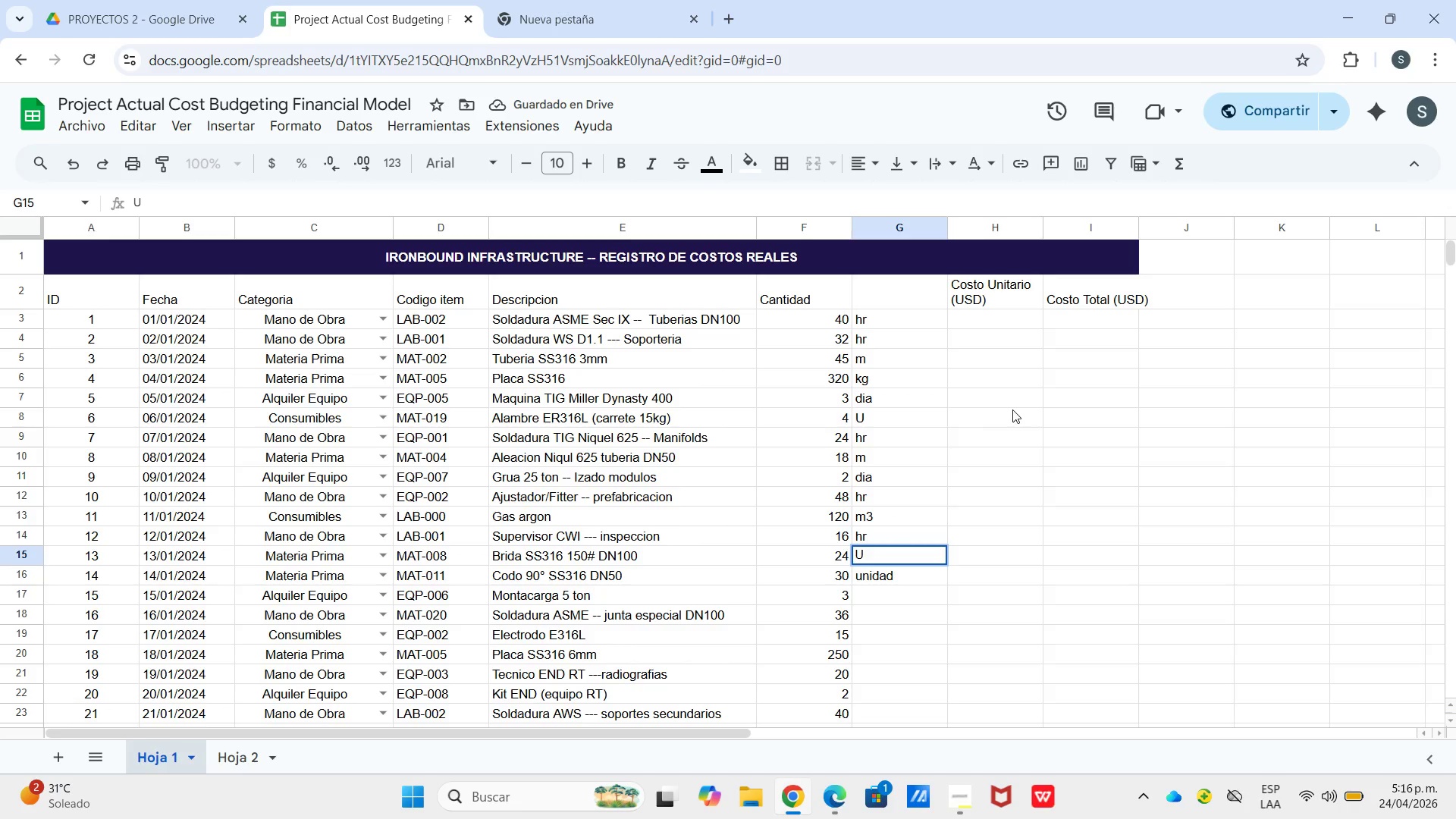 
key(Enter)
 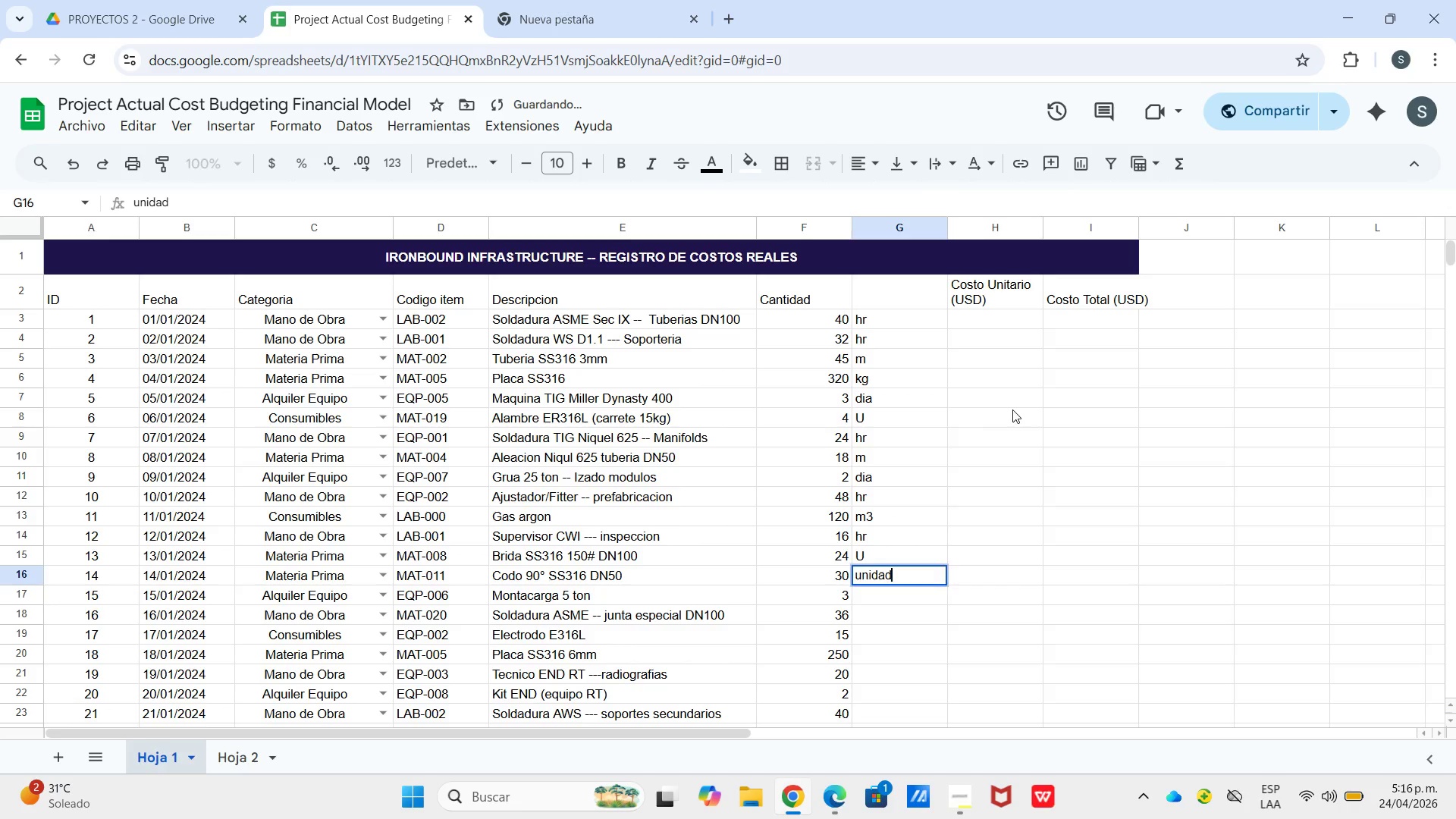 
key(Enter)
 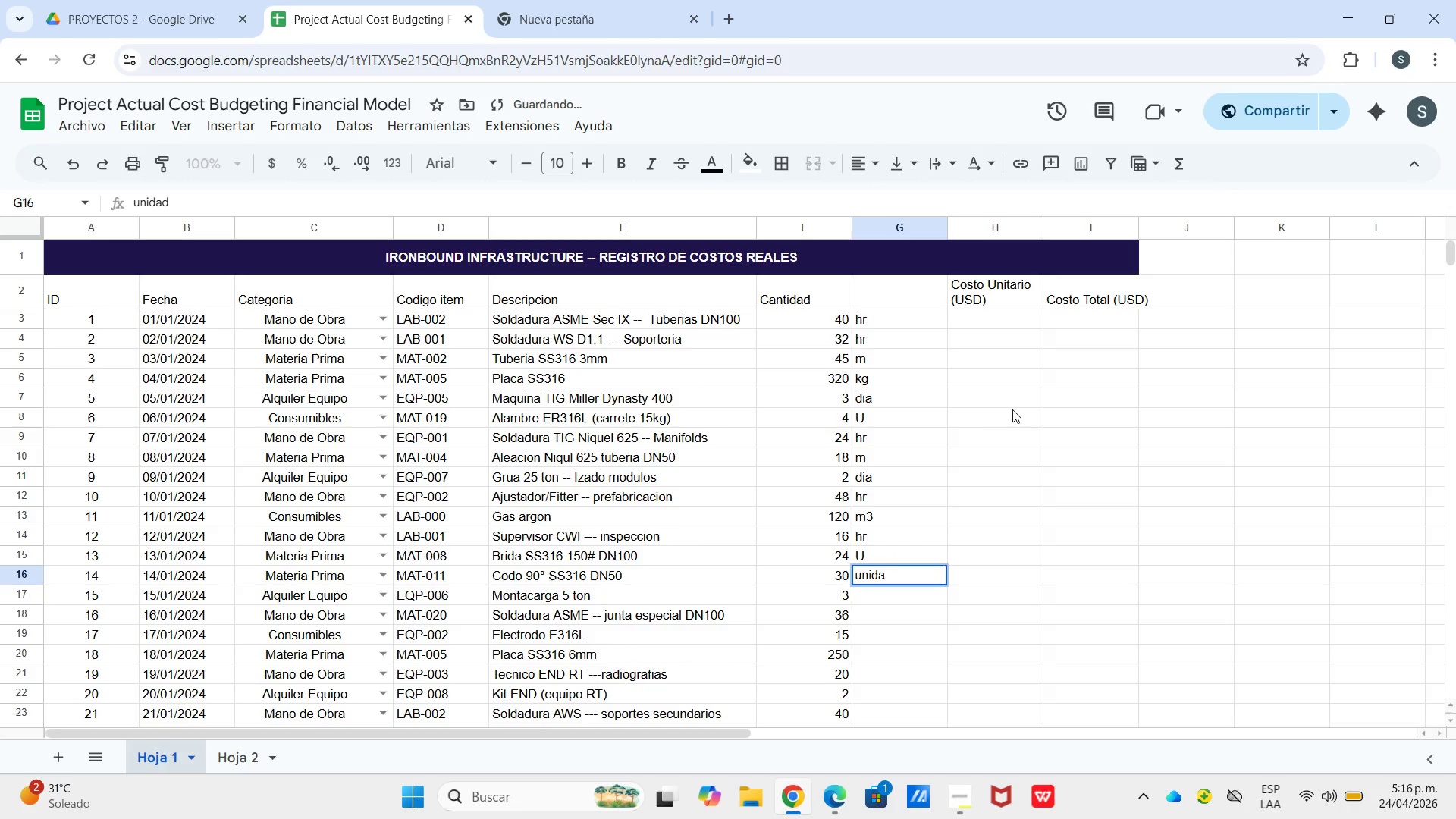 
hold_key(key=Backspace, duration=0.86)
 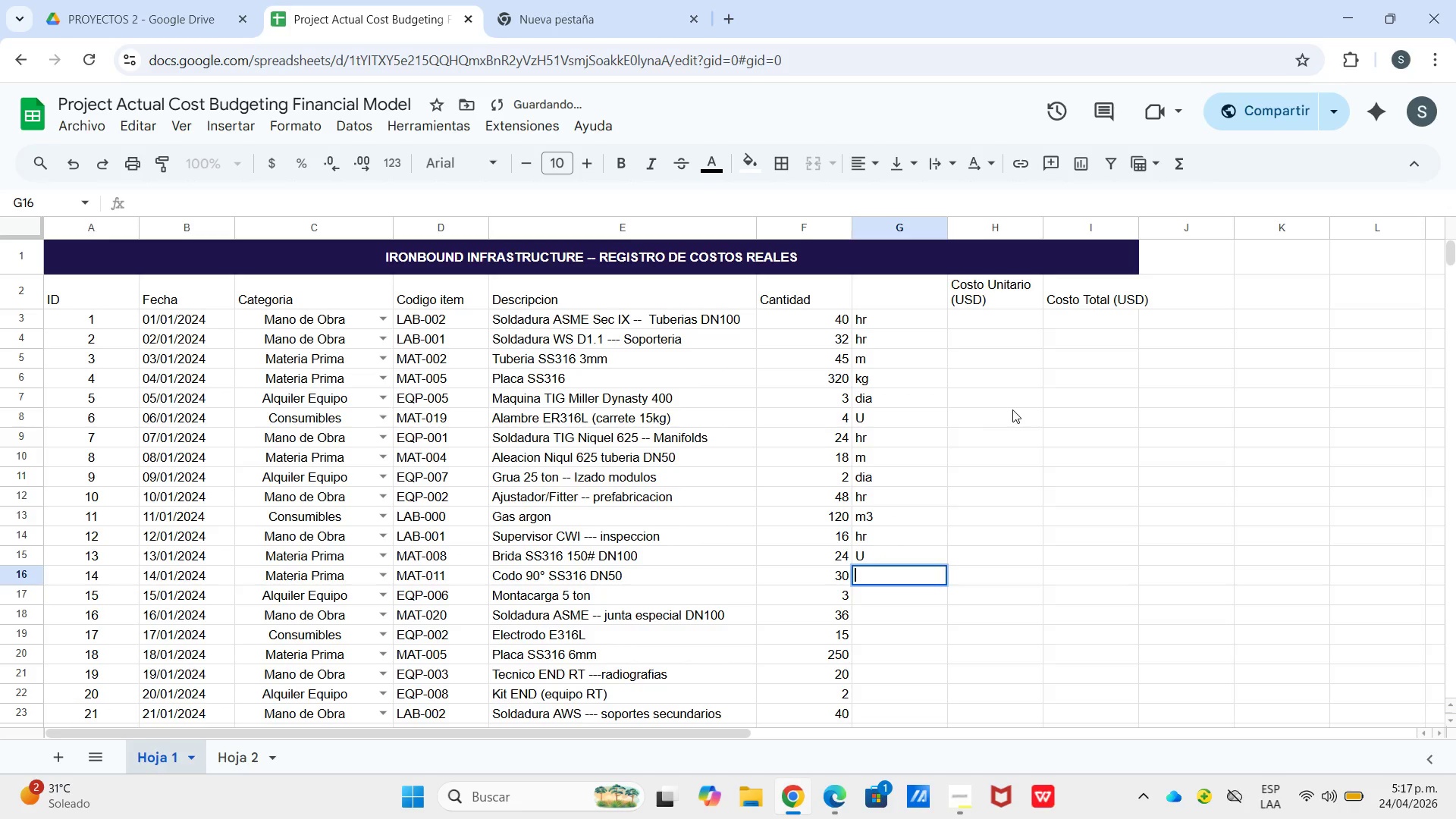 
key(Shift+U)
 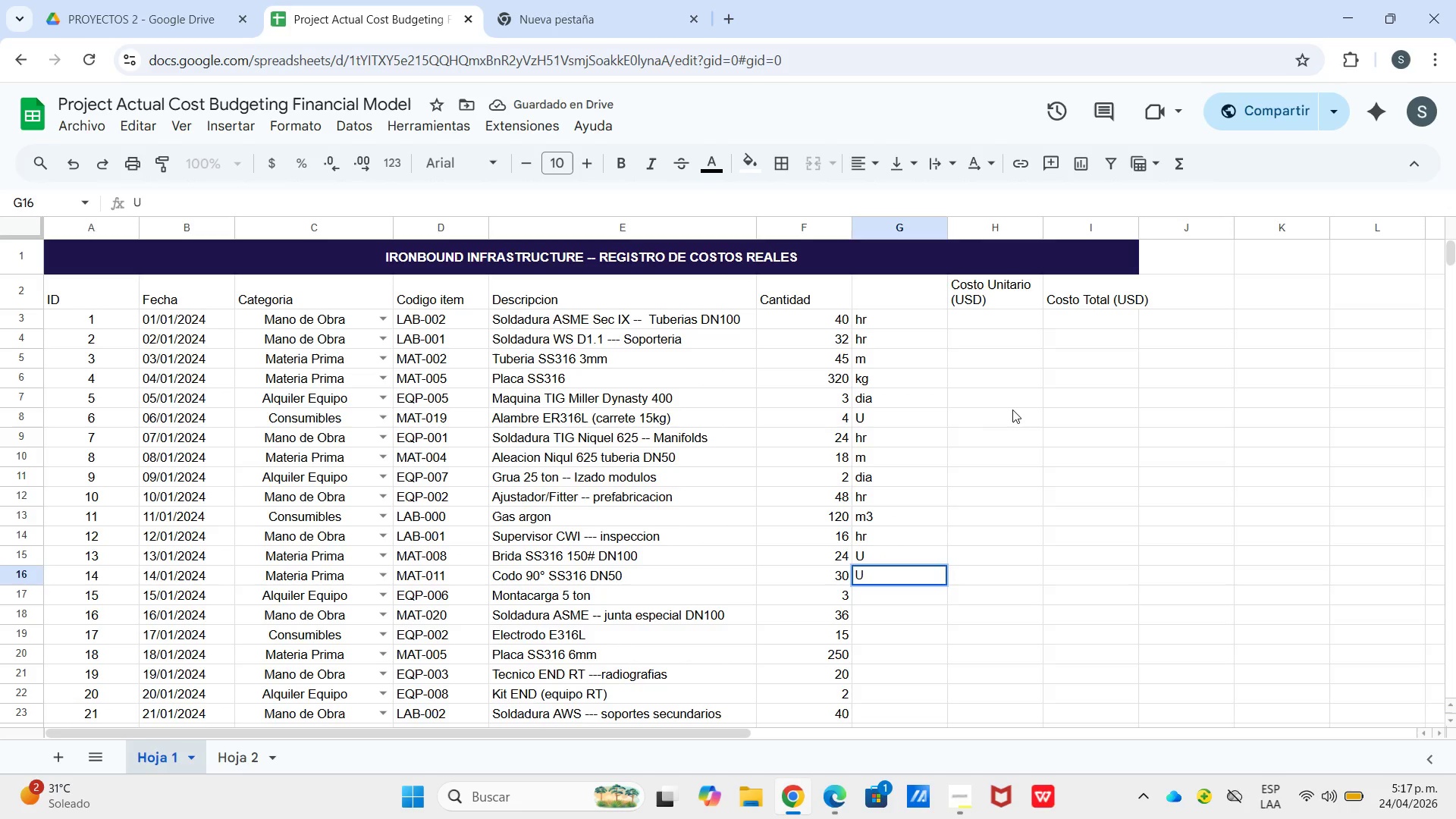 
key(Enter)
 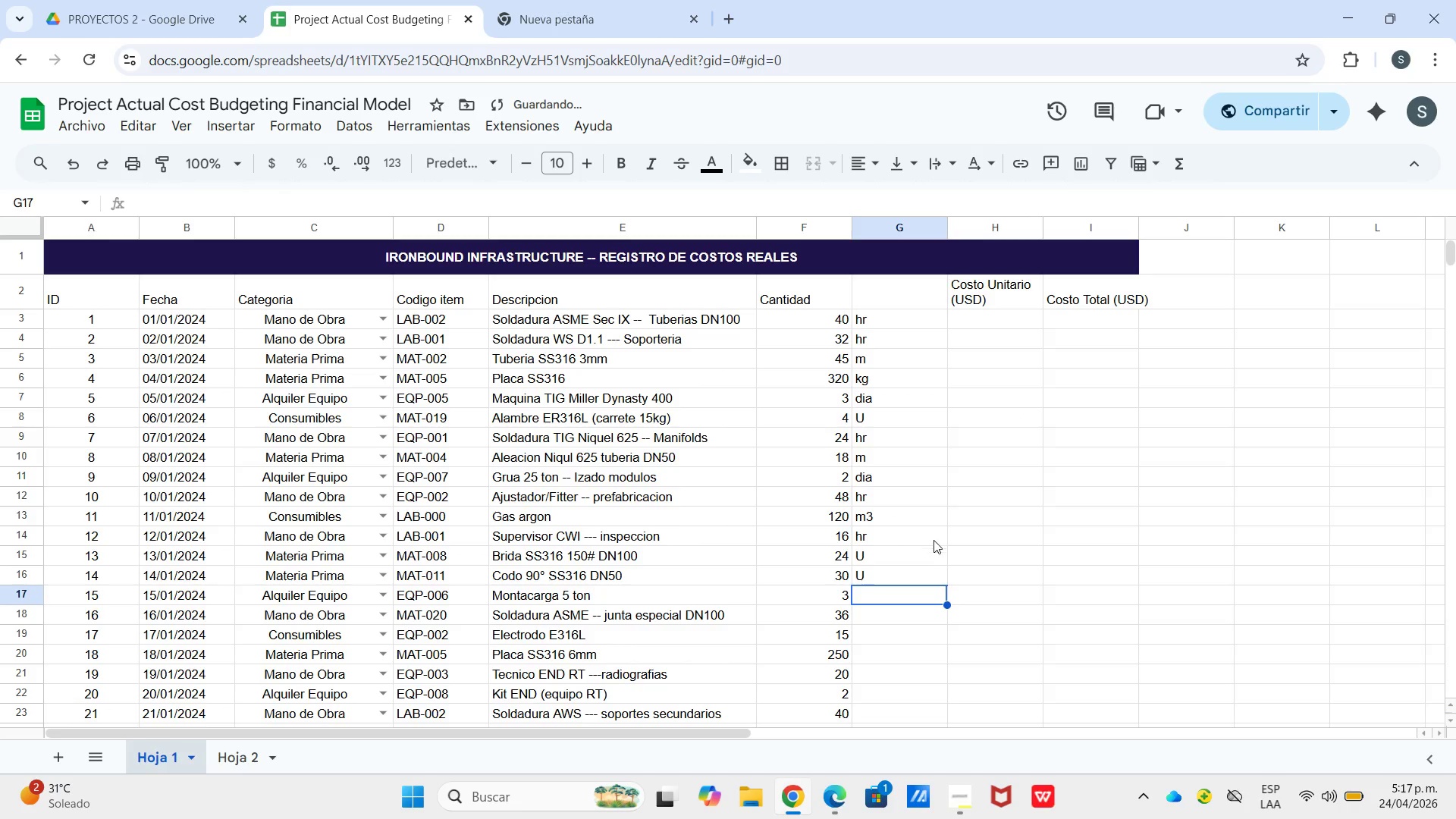 
left_click([894, 554])
 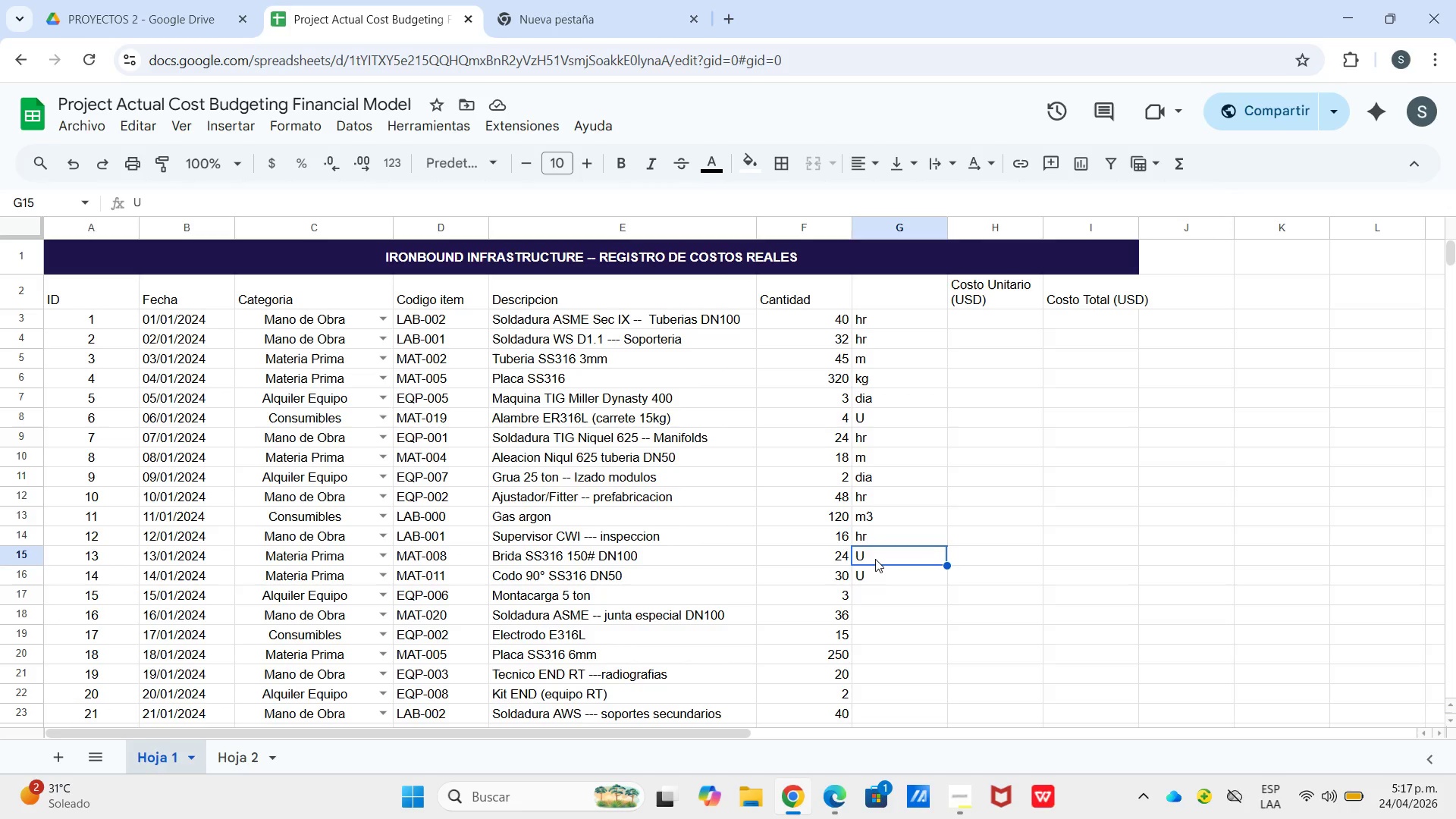 
left_click([886, 579])
 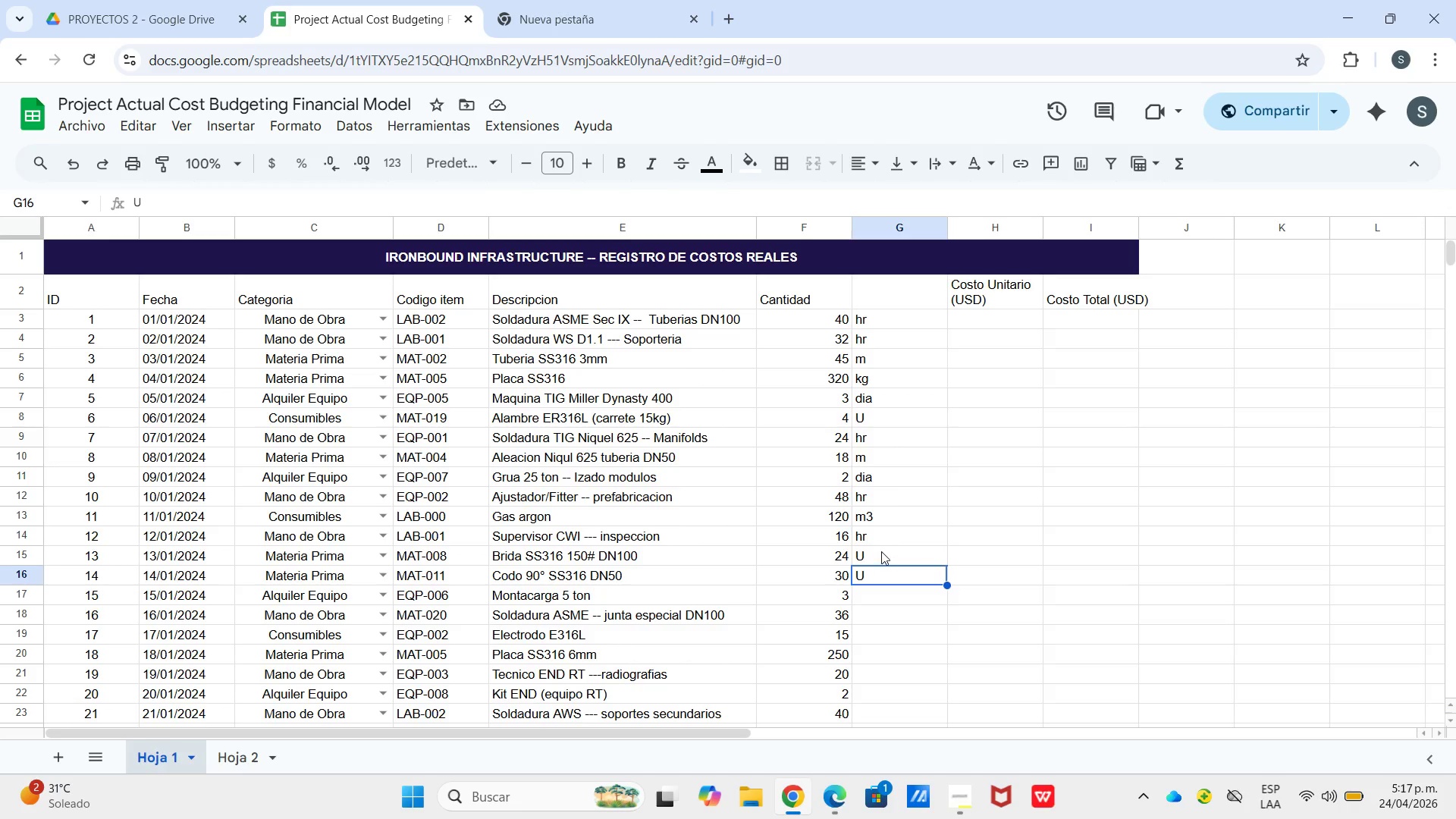 
left_click_drag(start_coordinate=[881, 551], to_coordinate=[899, 572])
 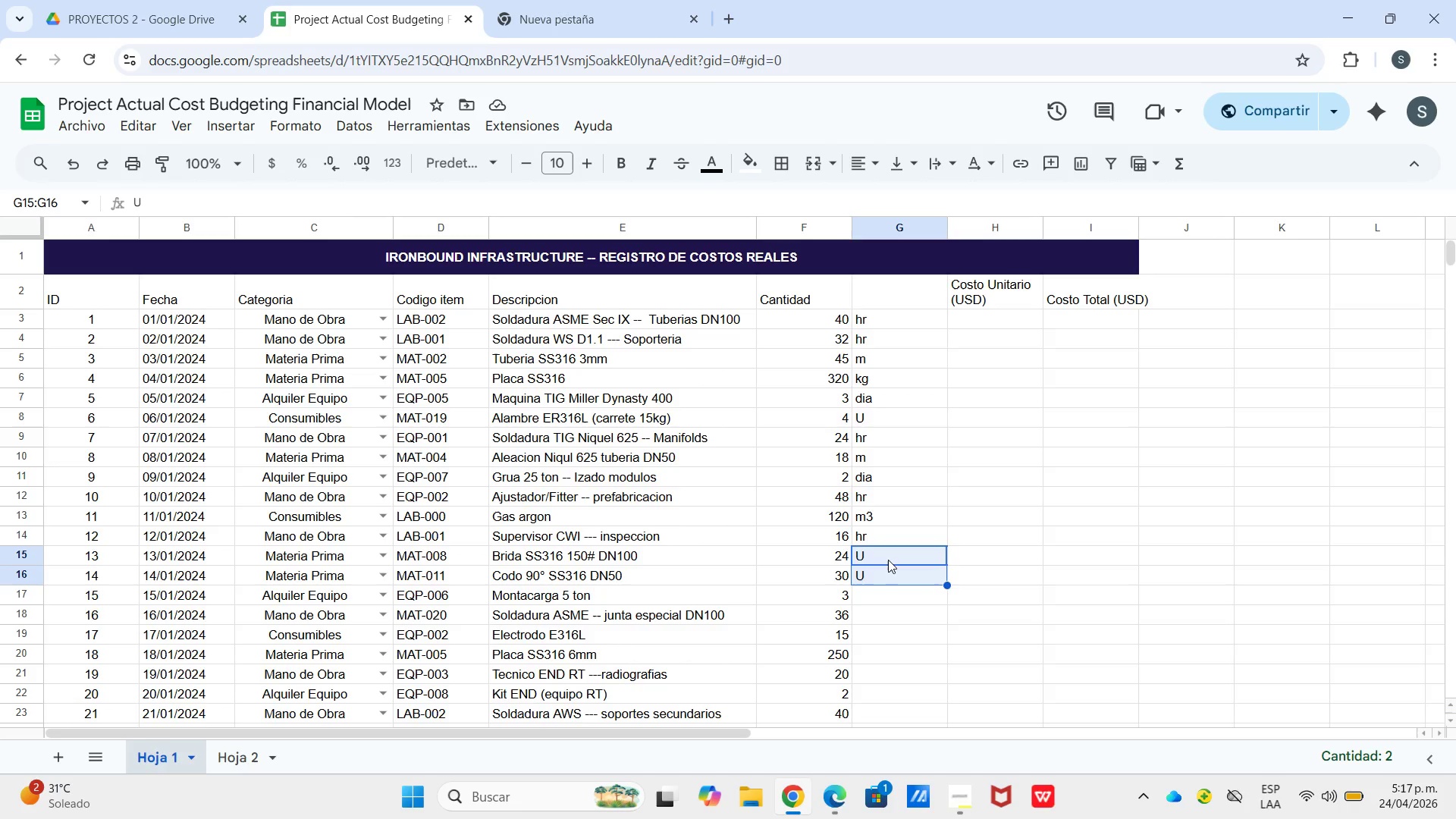 
key(U)
 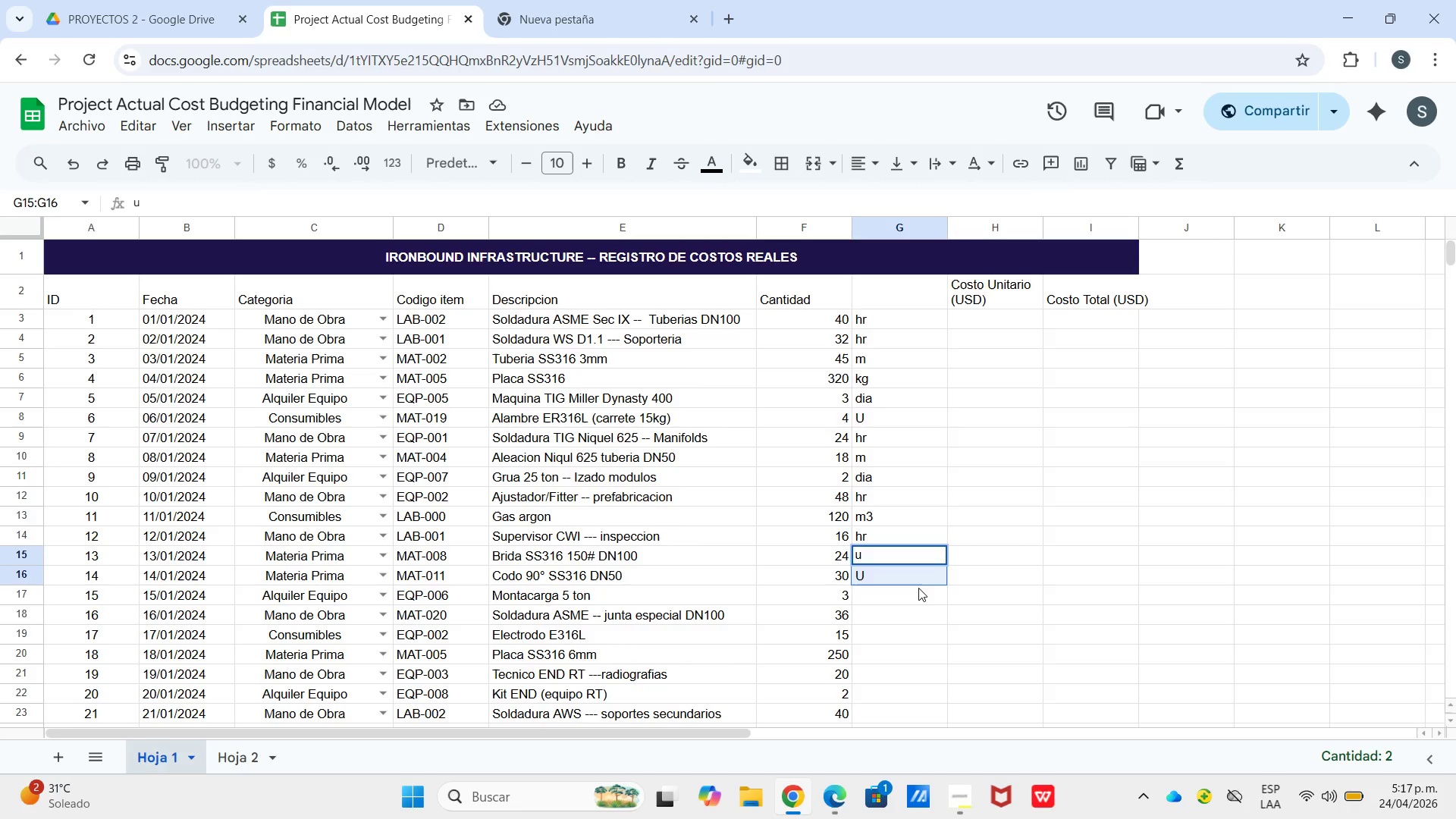 
left_click([918, 588])
 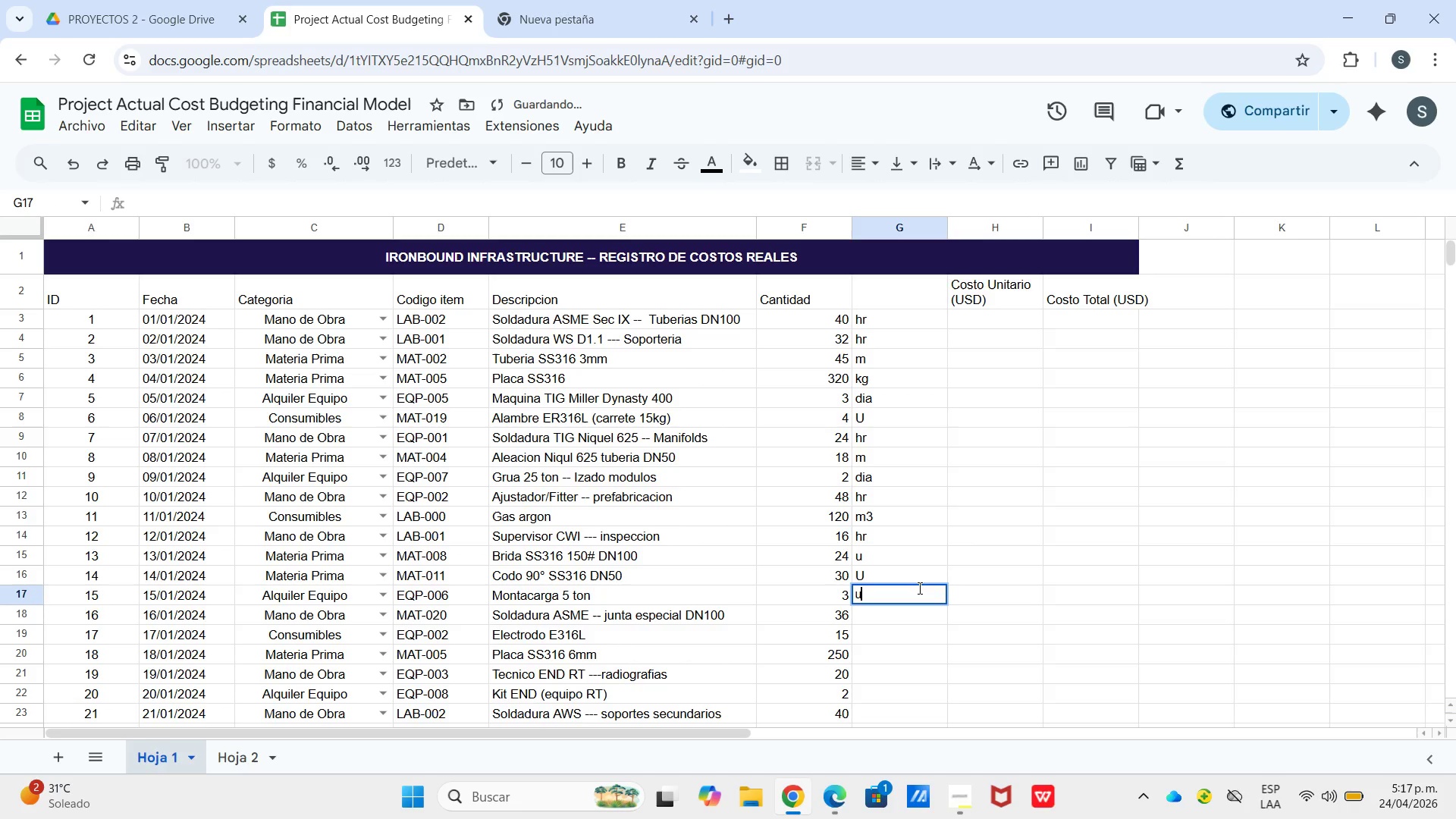 
key(U)
 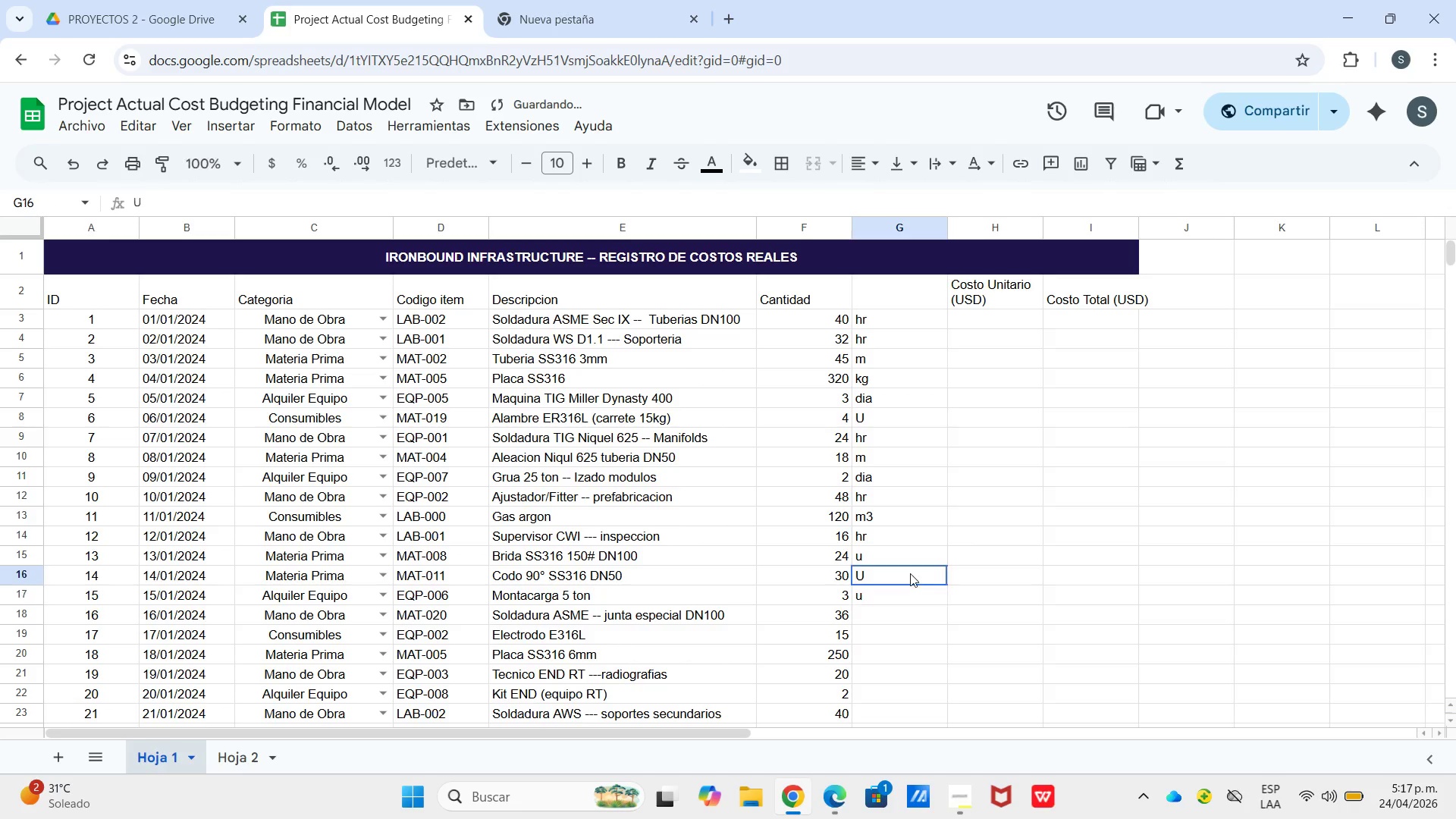 
left_click([910, 573])
 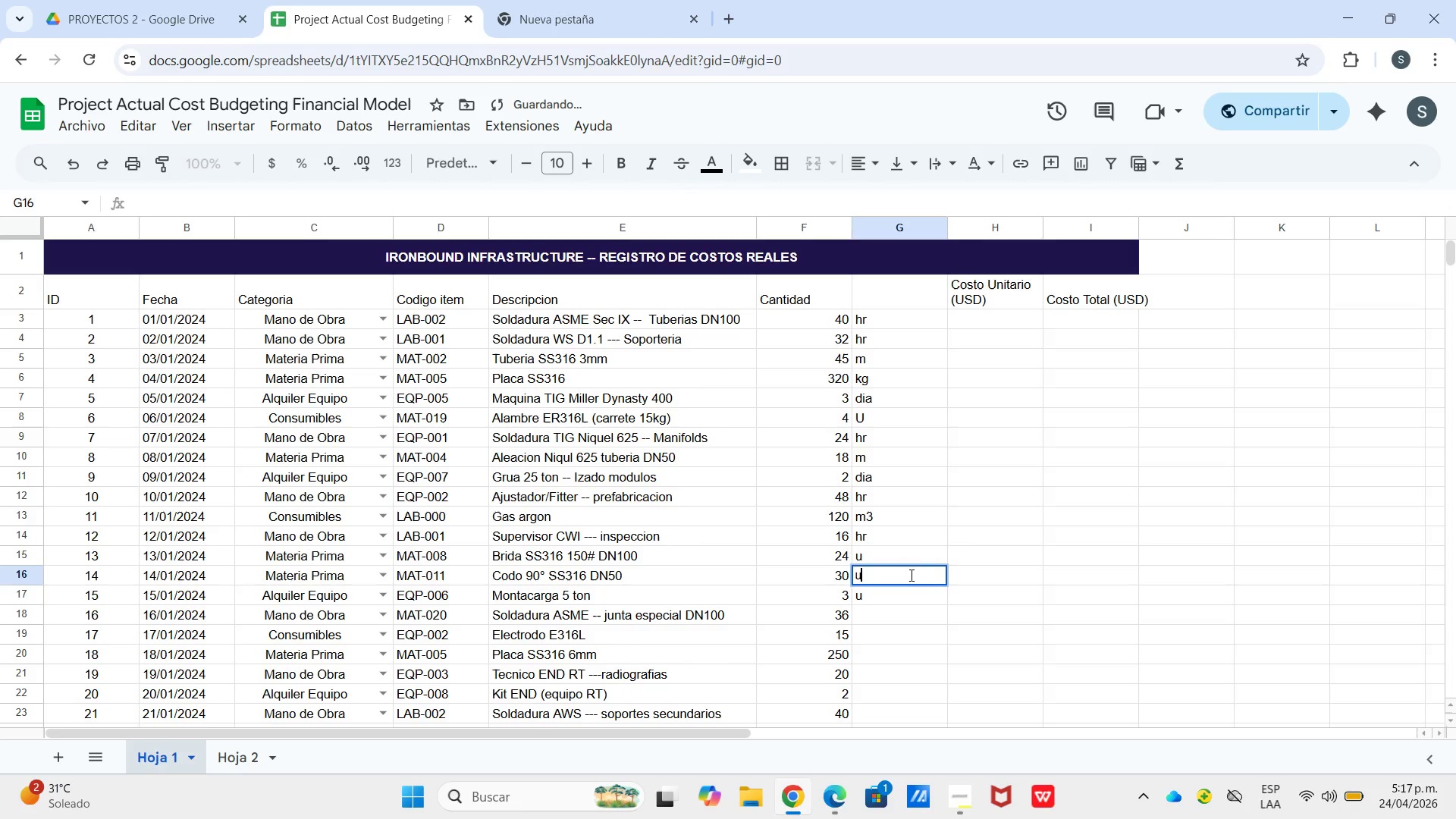 
key(U)
 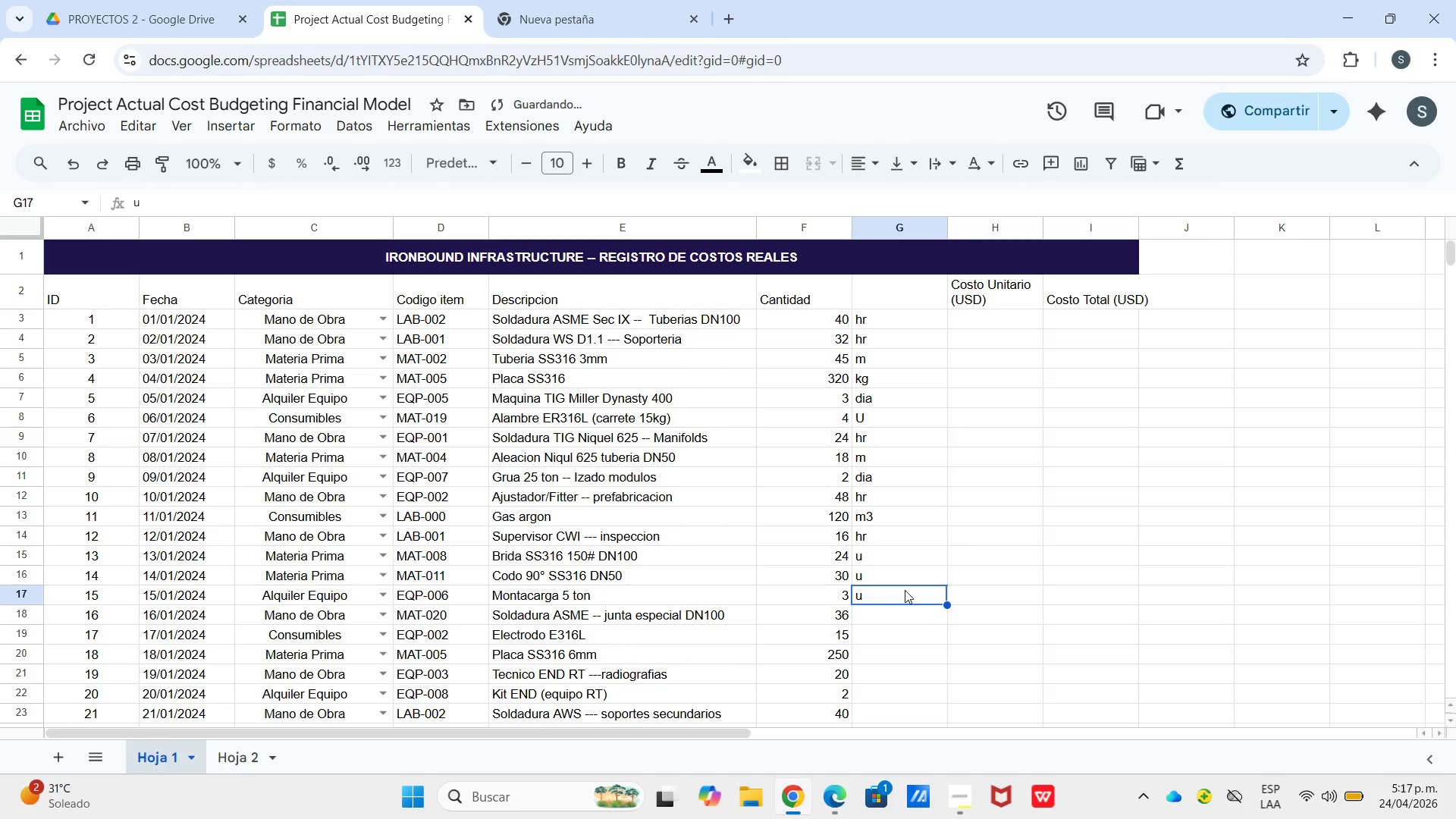 
key(Backspace)
 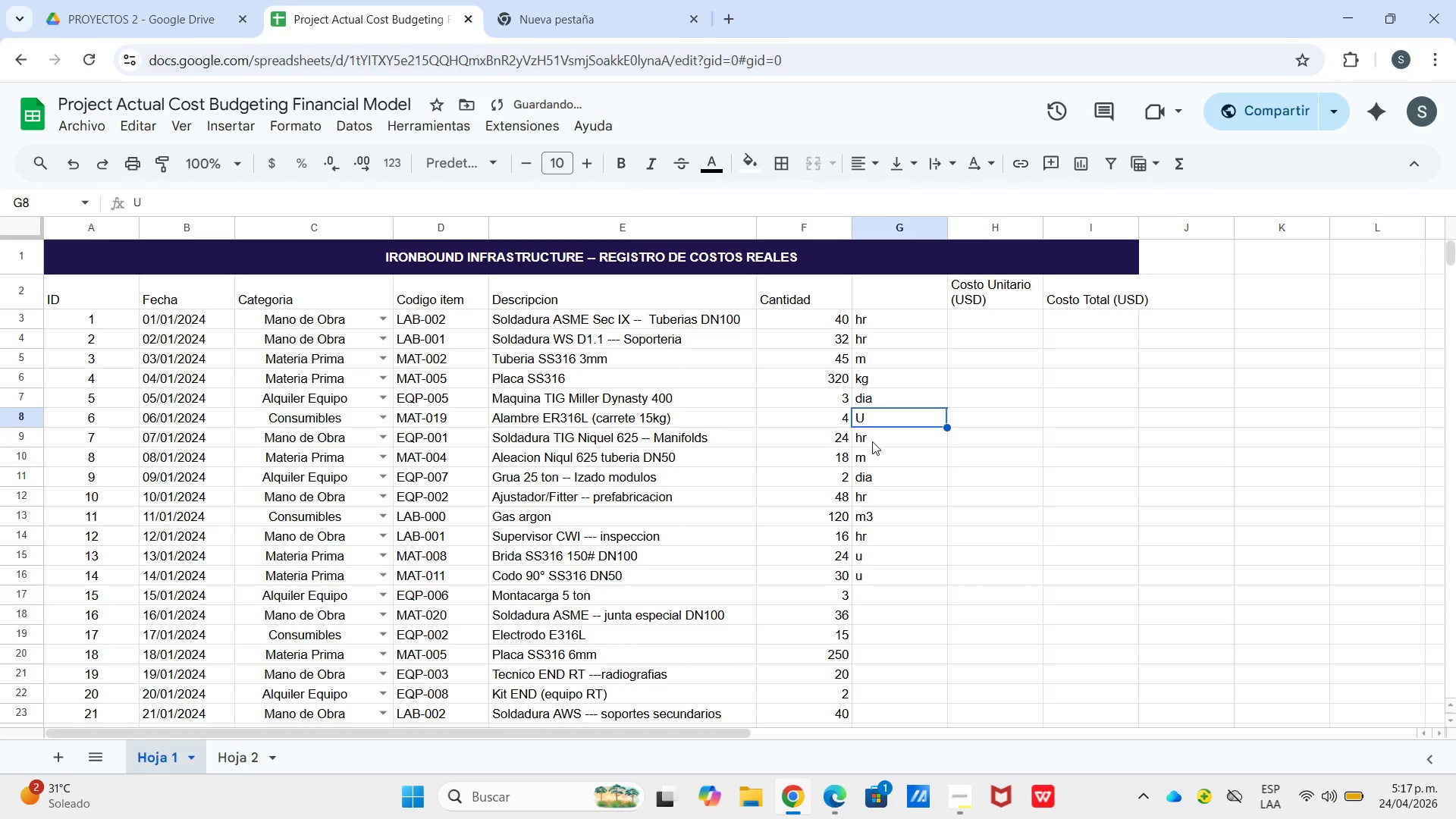 
key(U)
 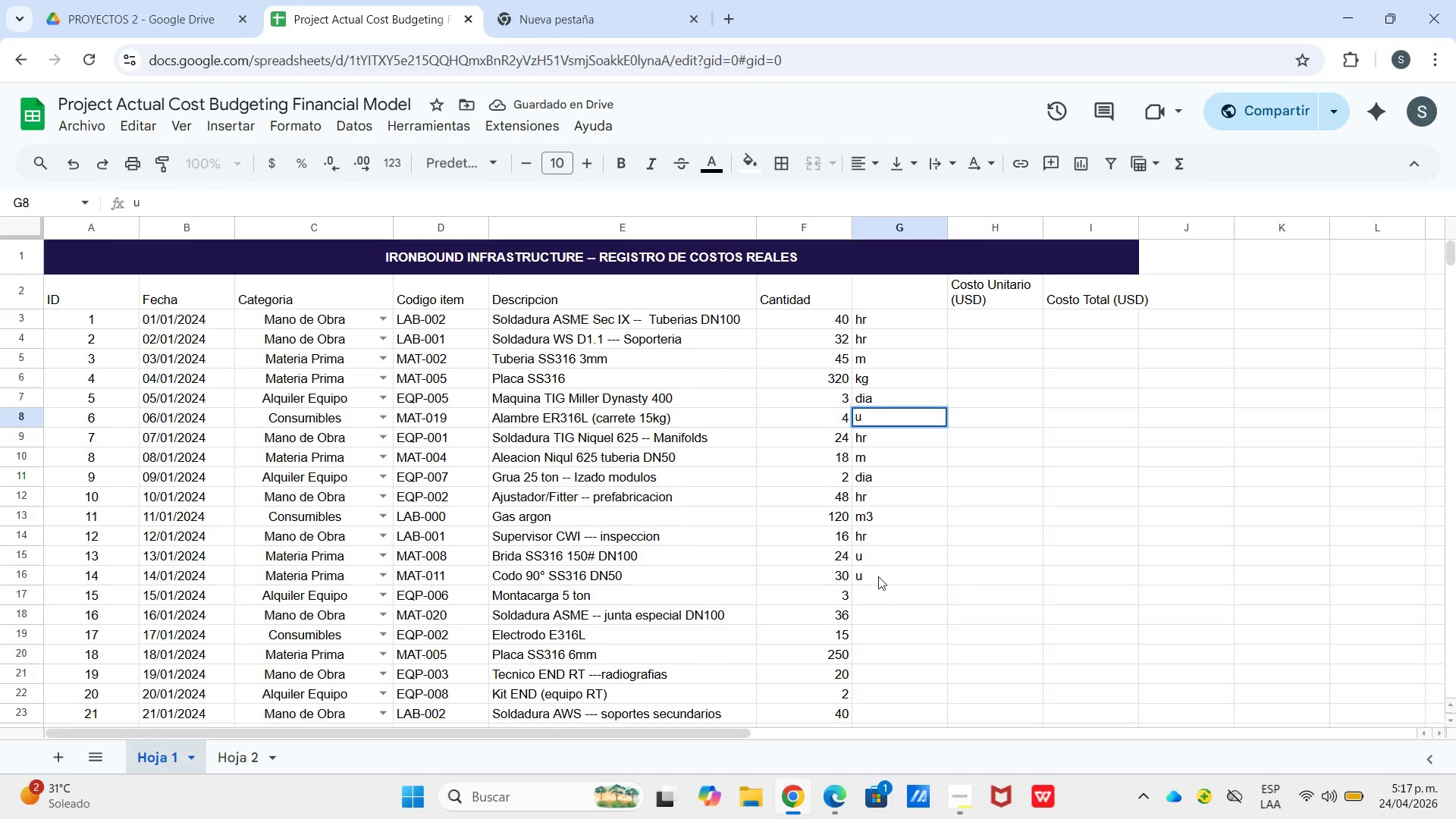 
left_click([878, 576])
 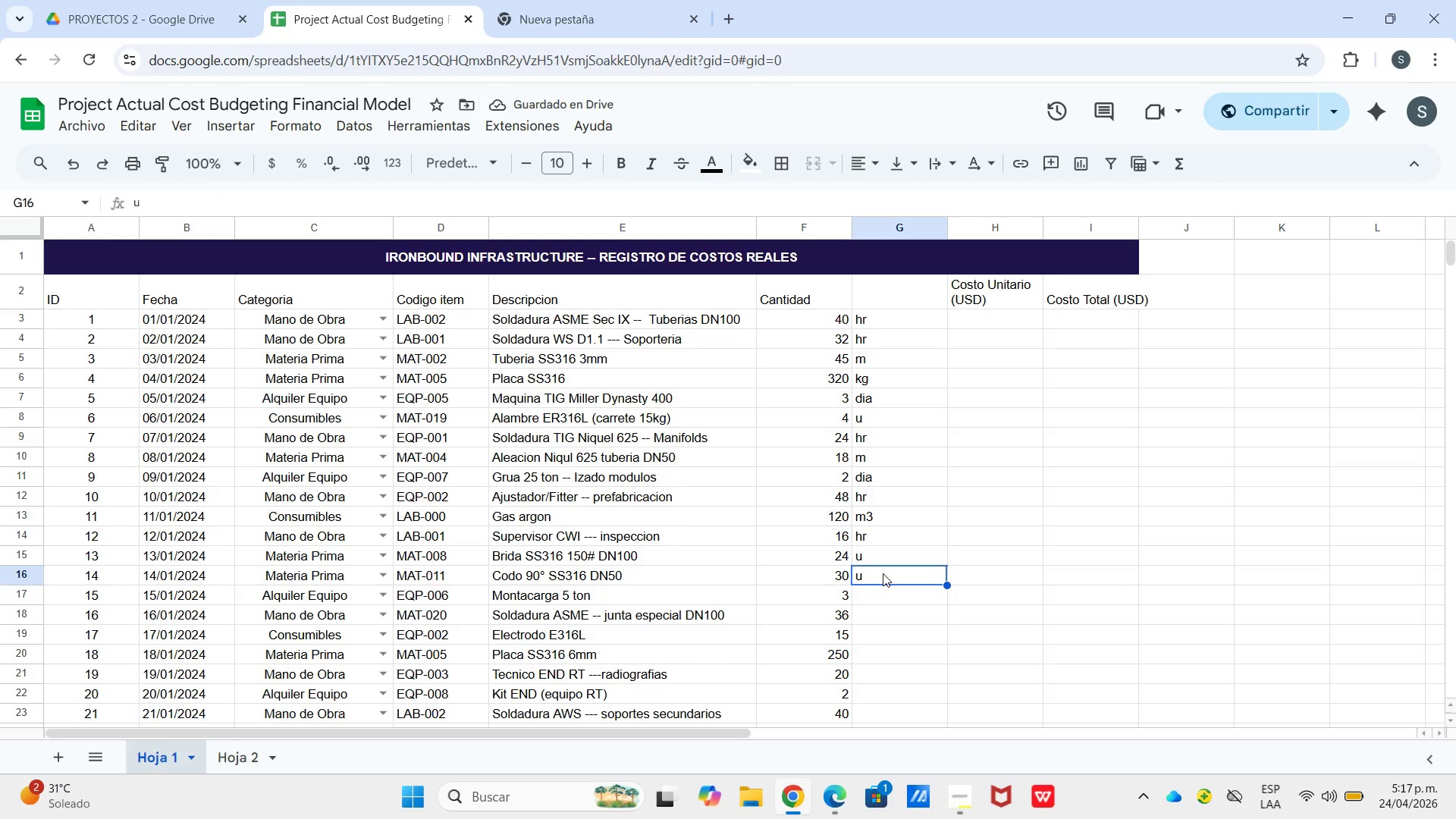 
key(Enter)
 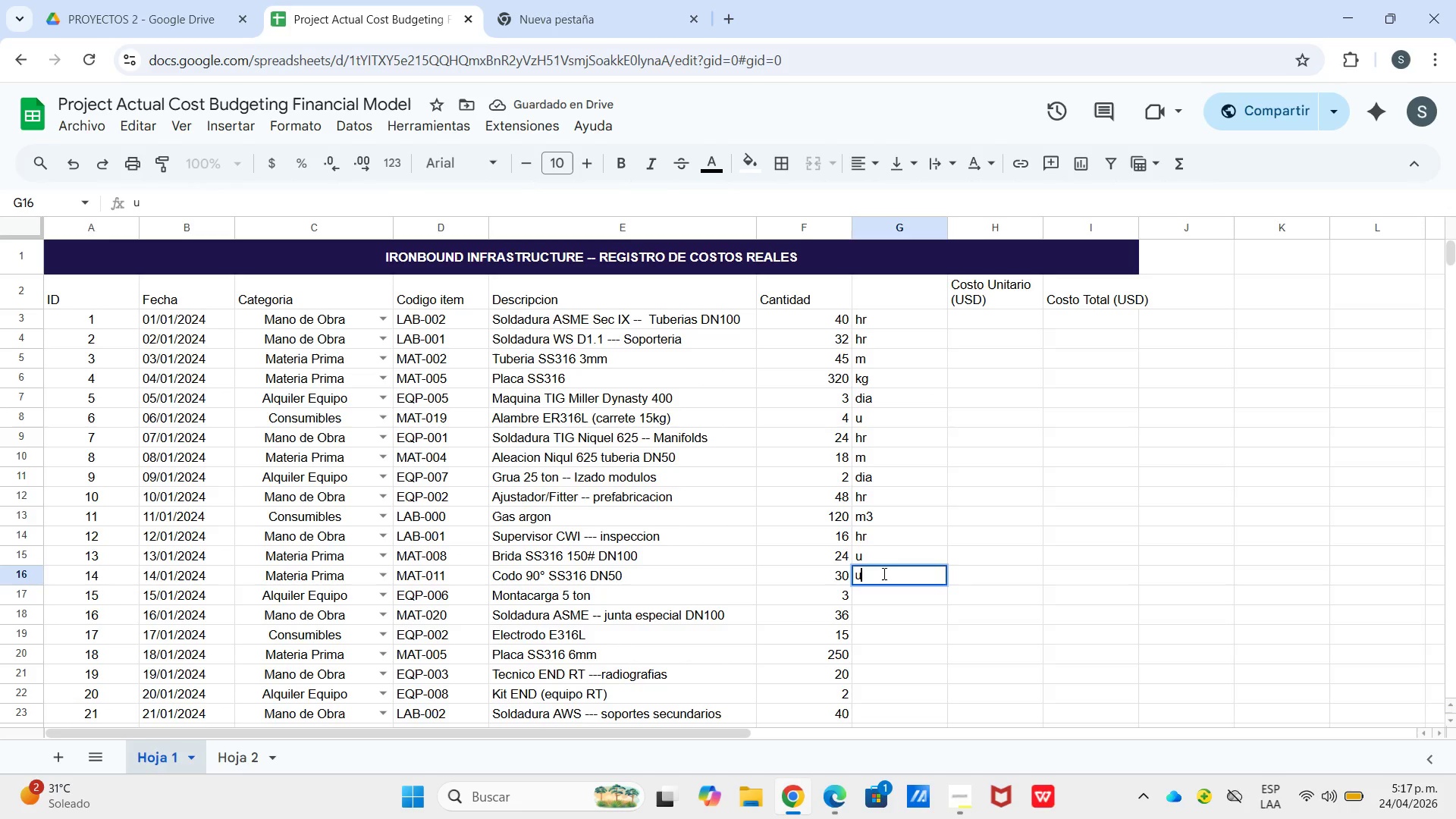 
key(D)
 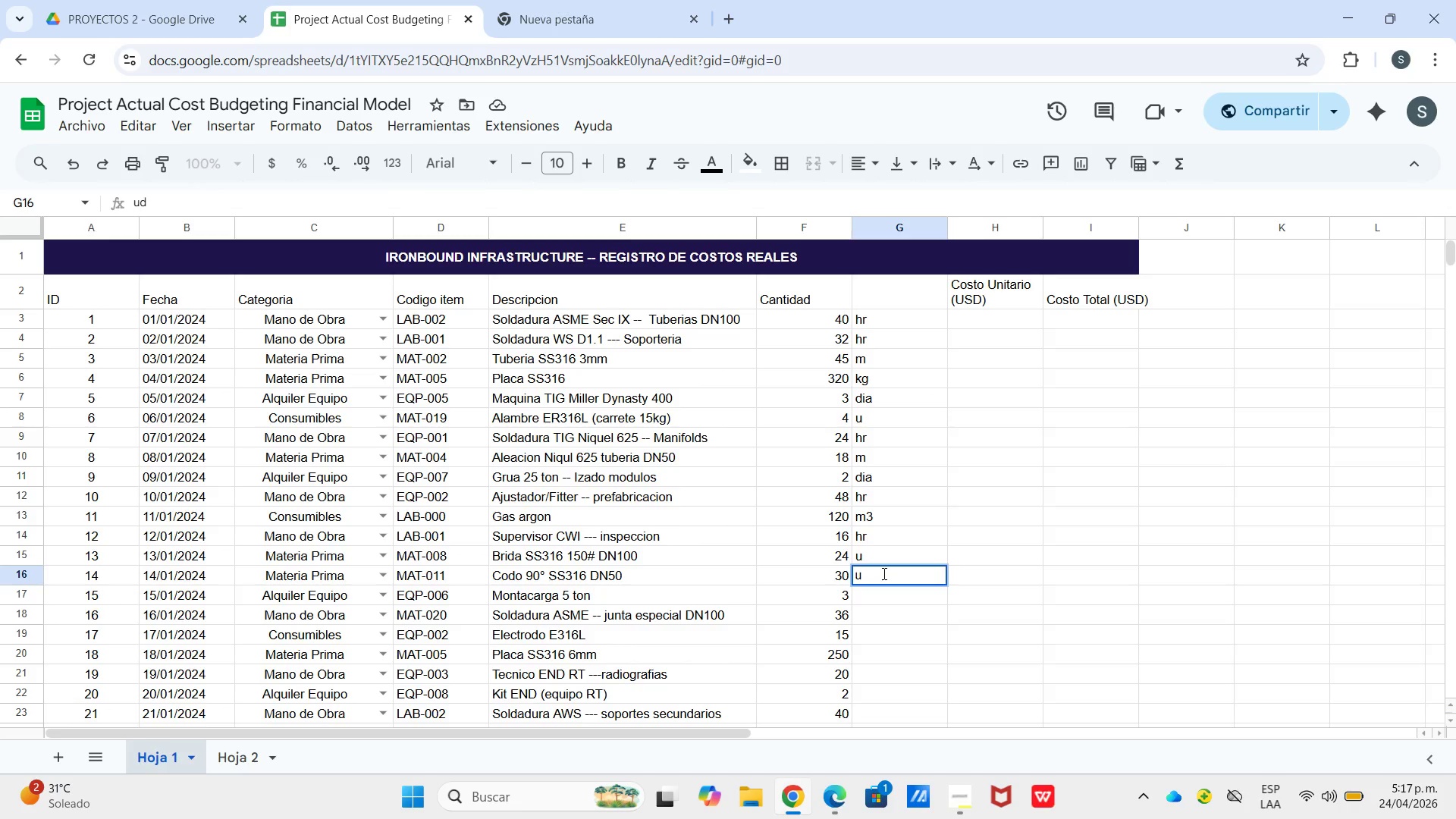 
key(Backspace)
 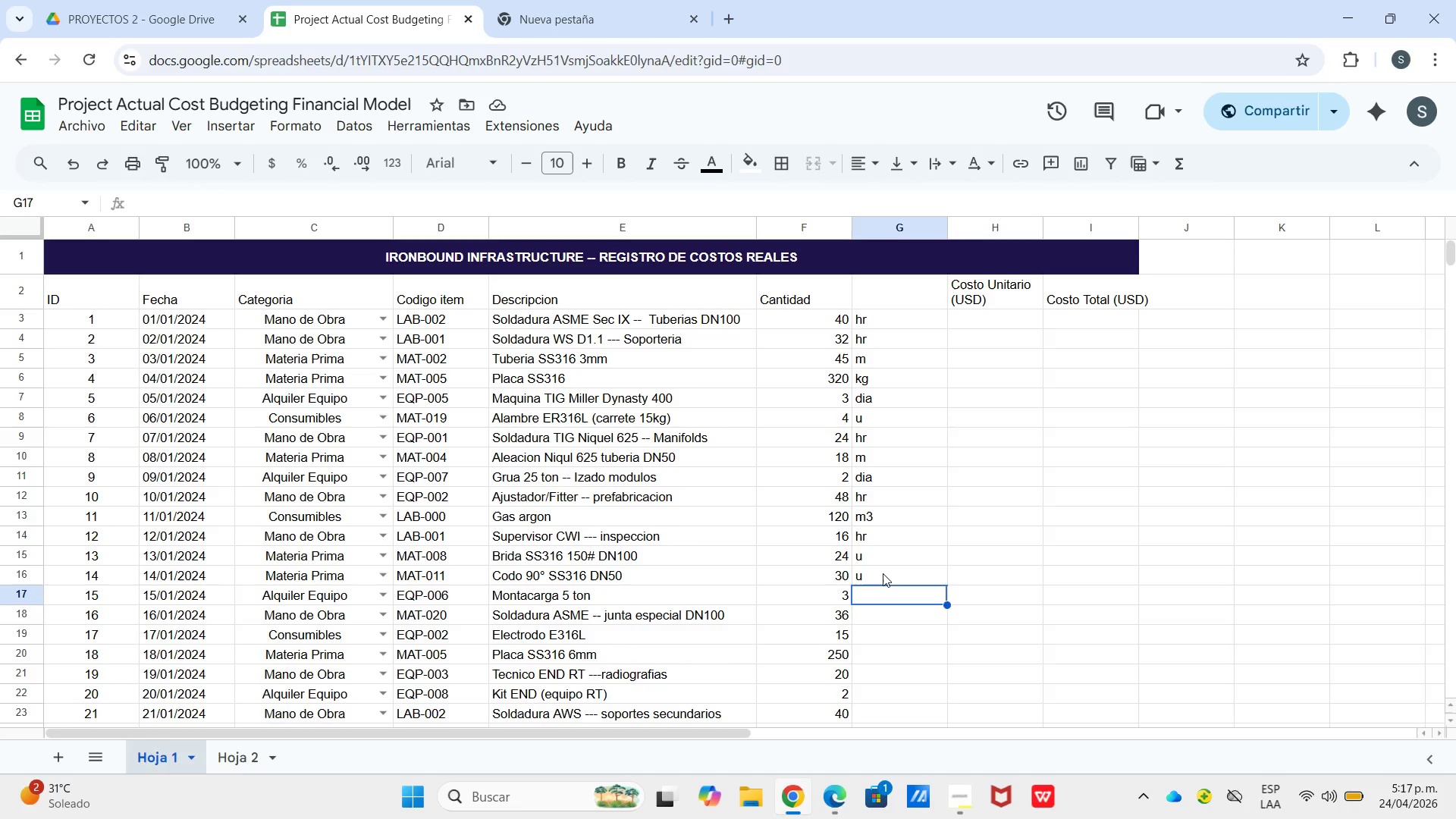 
key(Enter)
 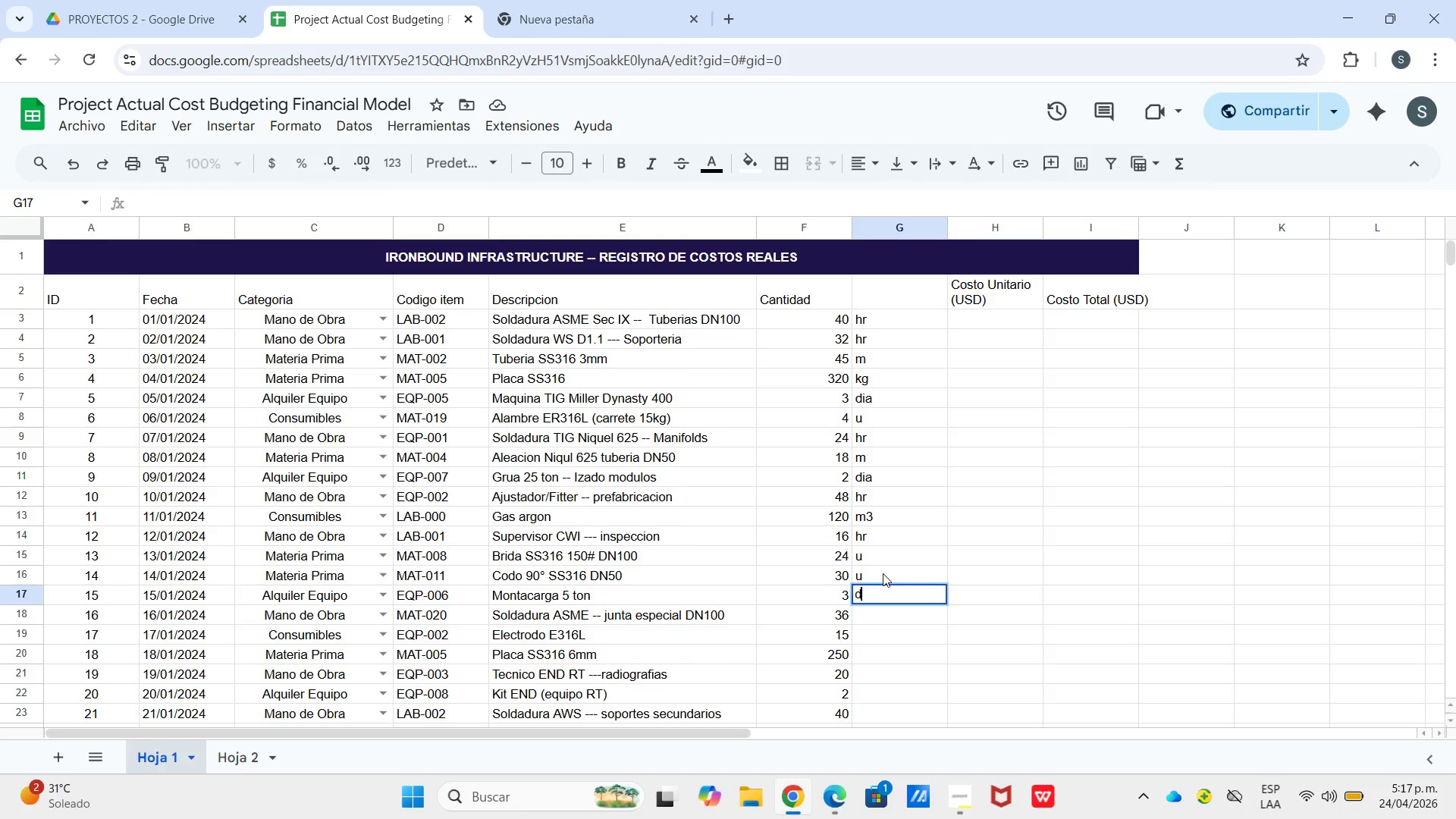 
type(dia)
 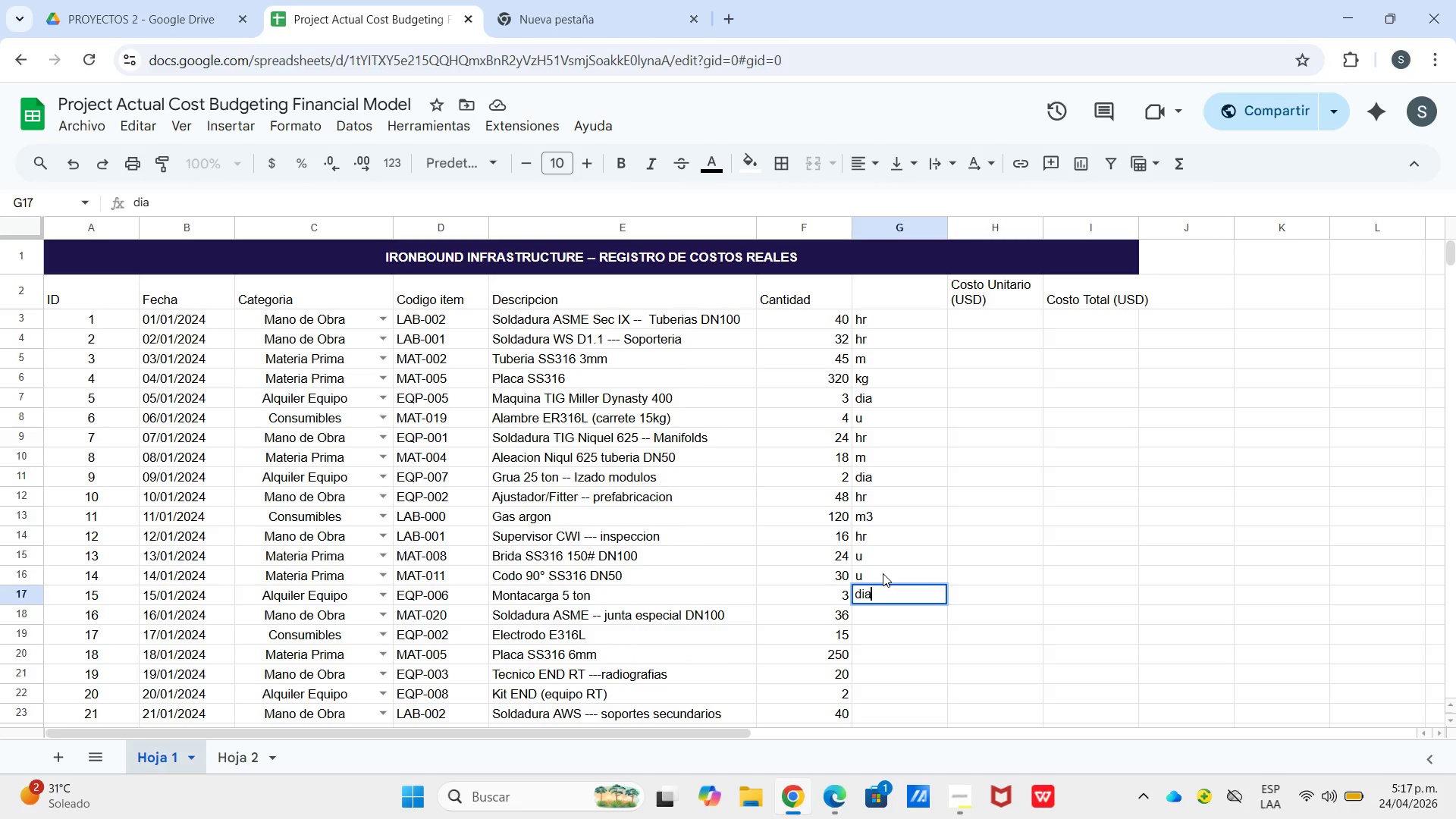 
key(Enter)
 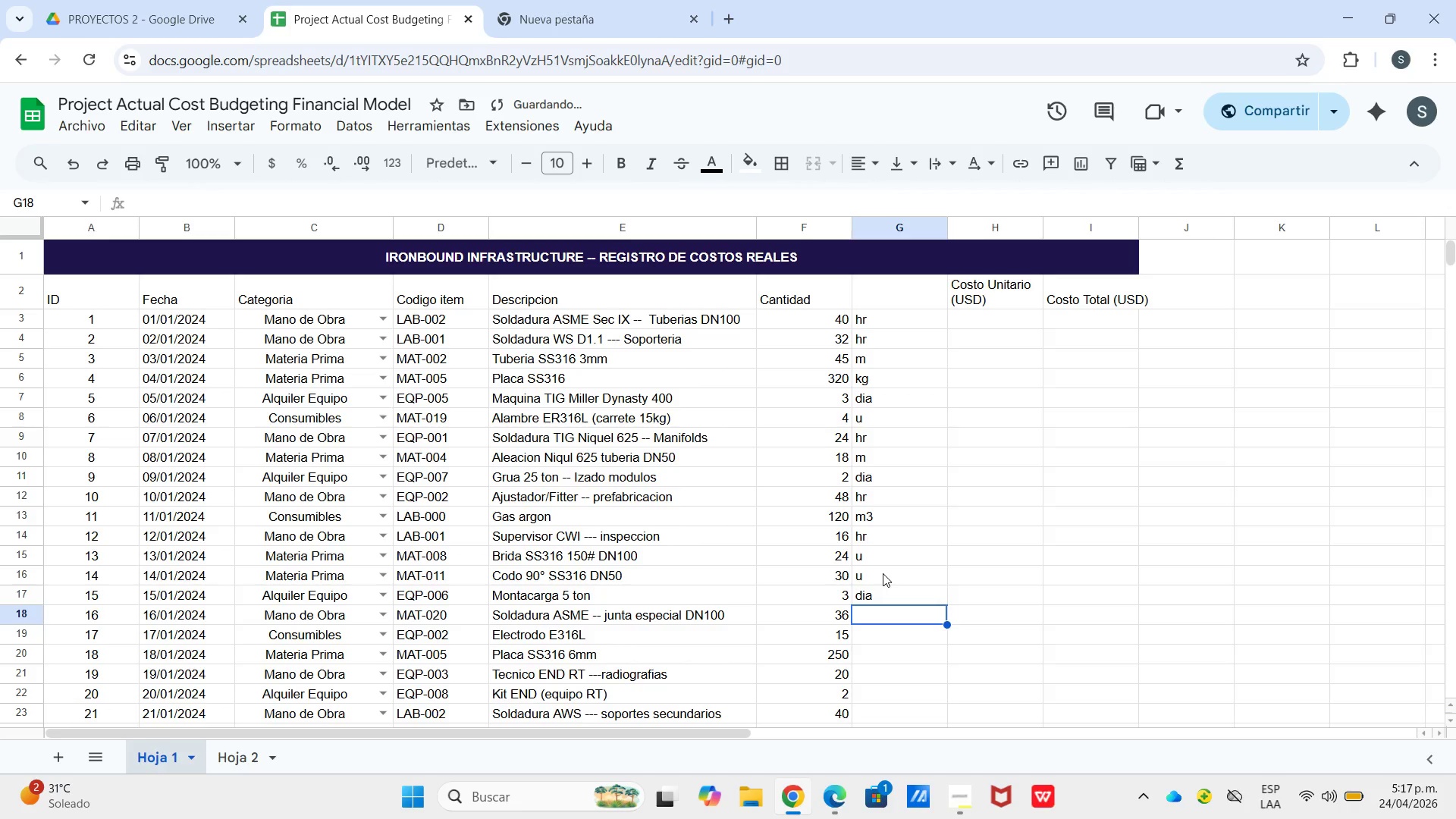 
key(H)
 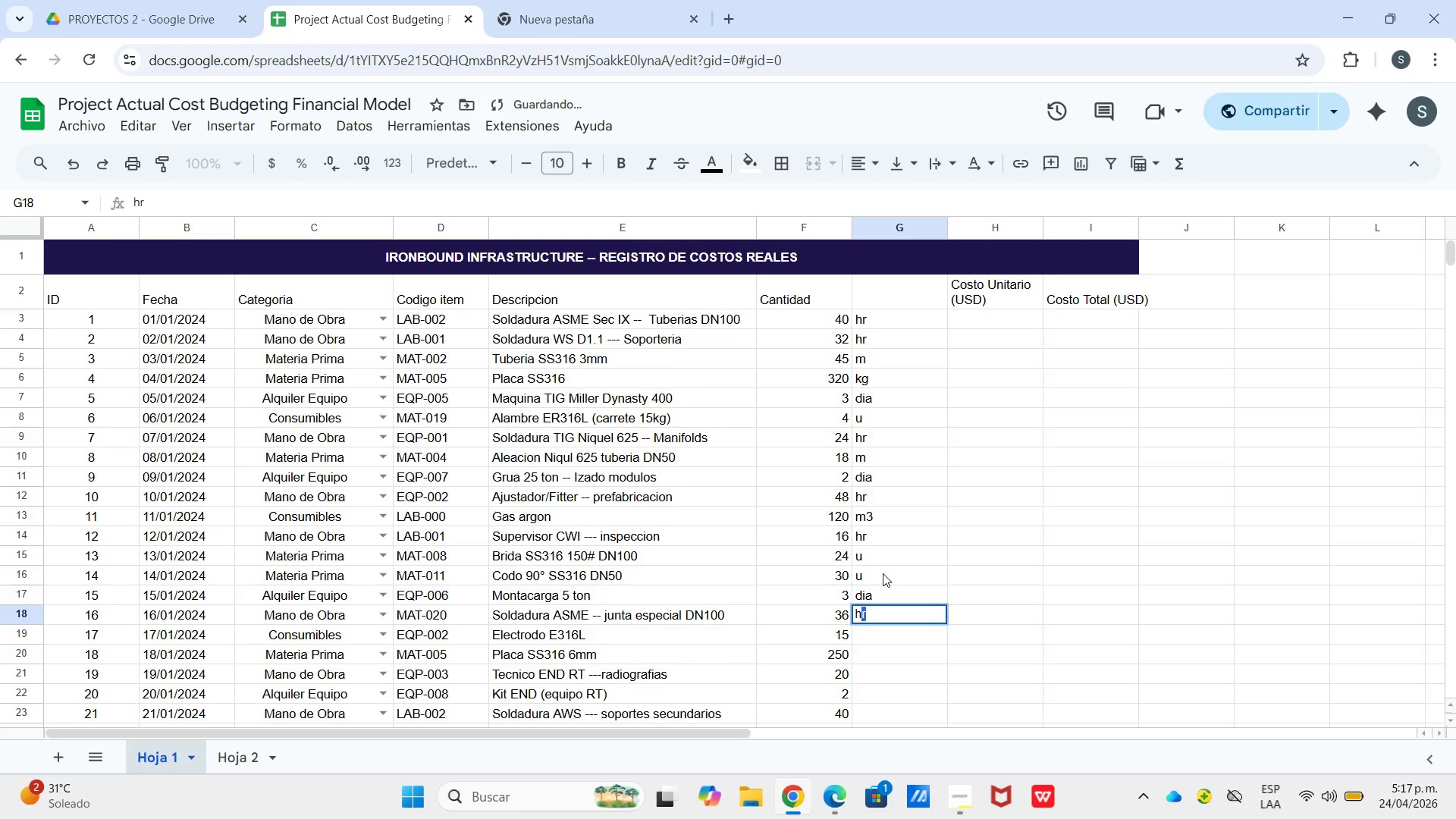 
key(Enter)
 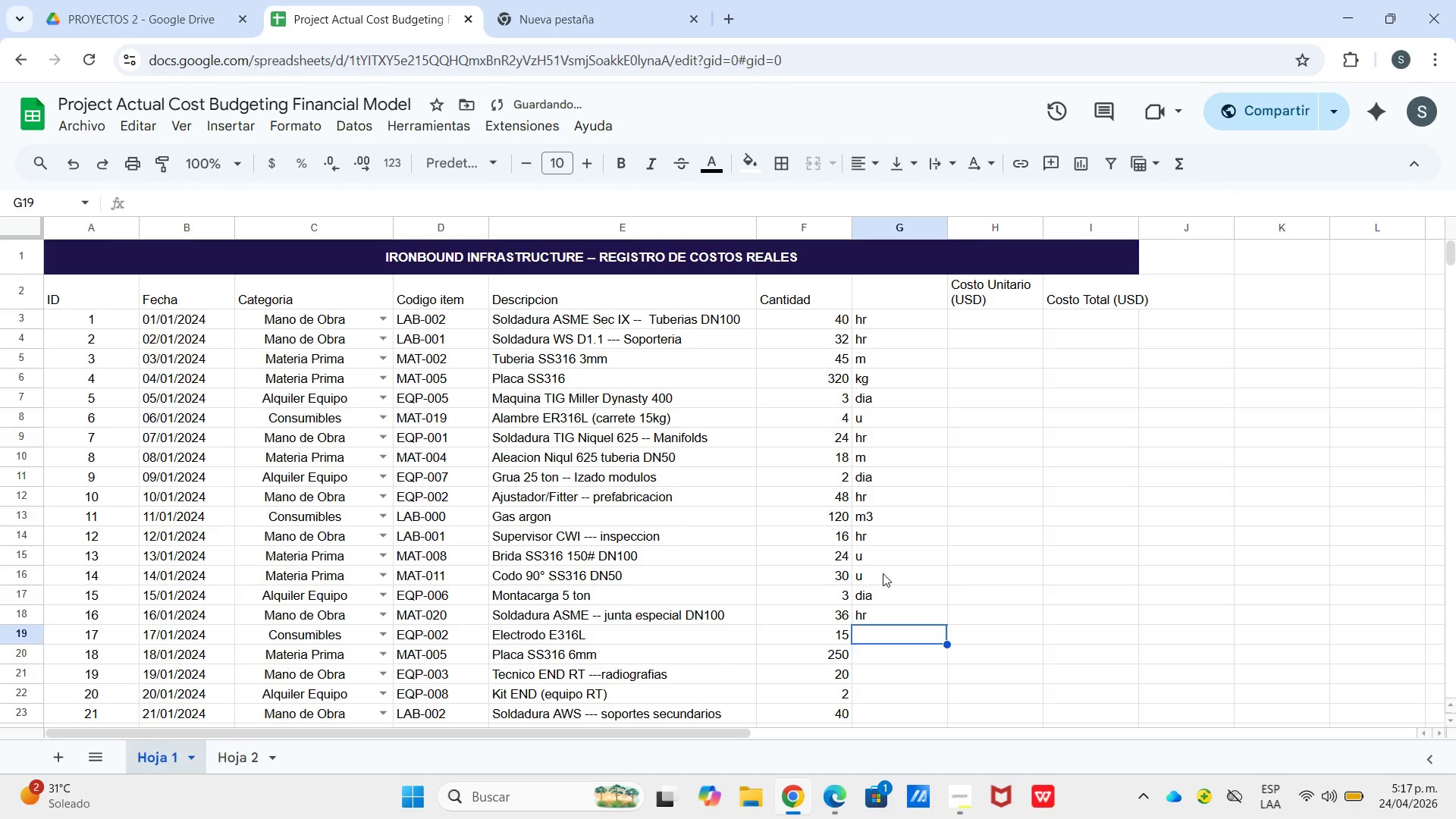 
key(K)
 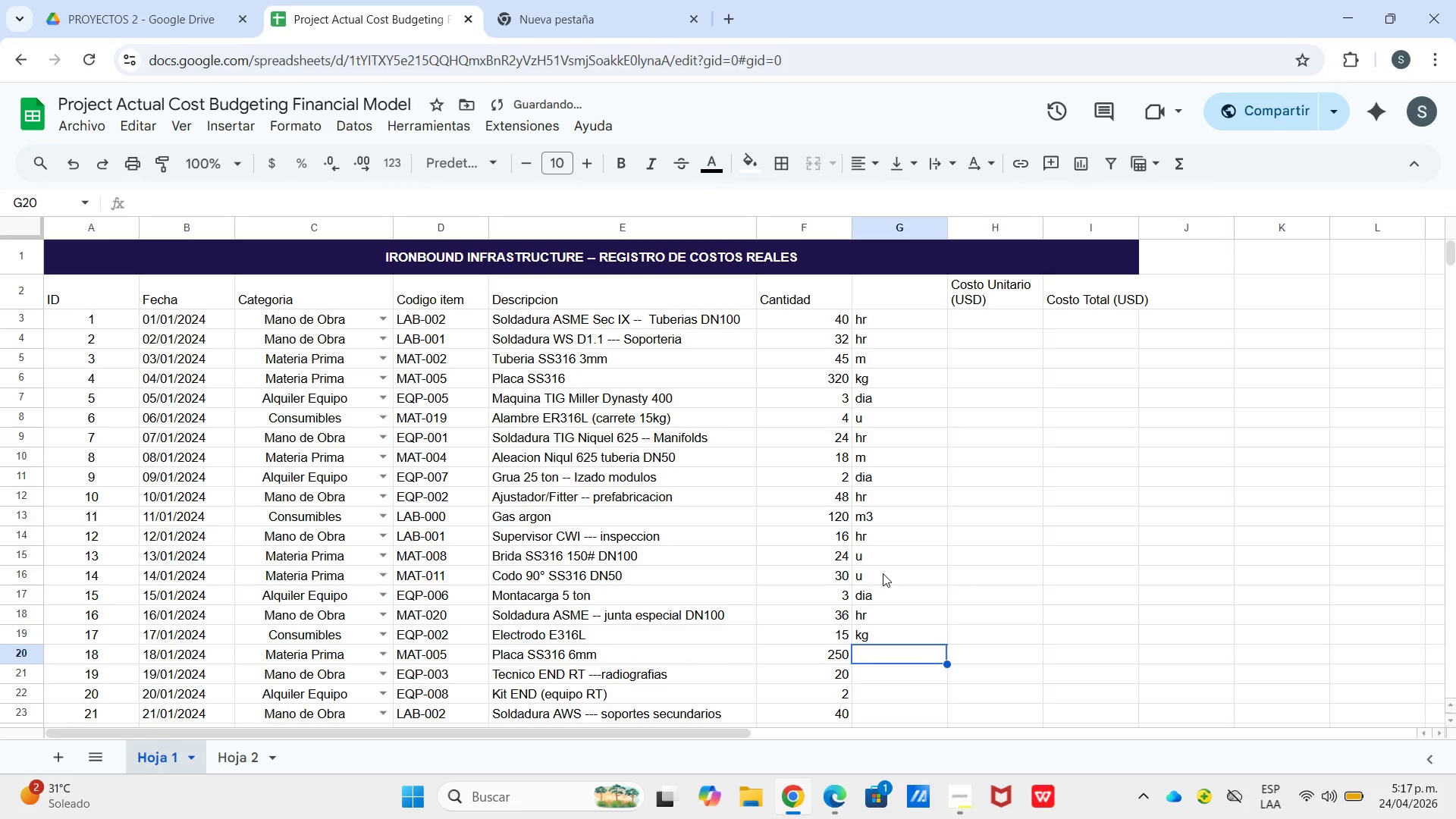 
key(Enter)
 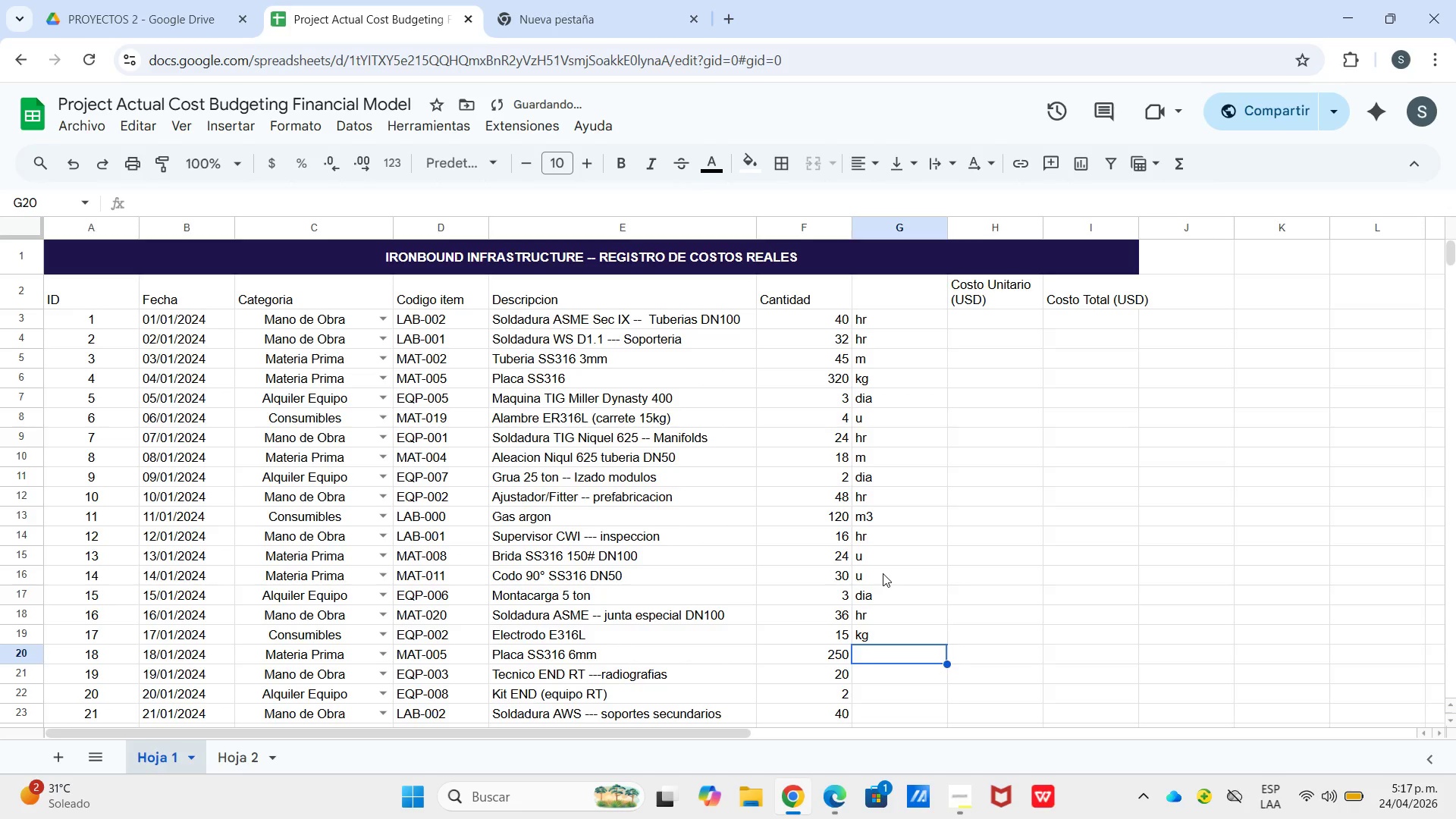 
key(K)
 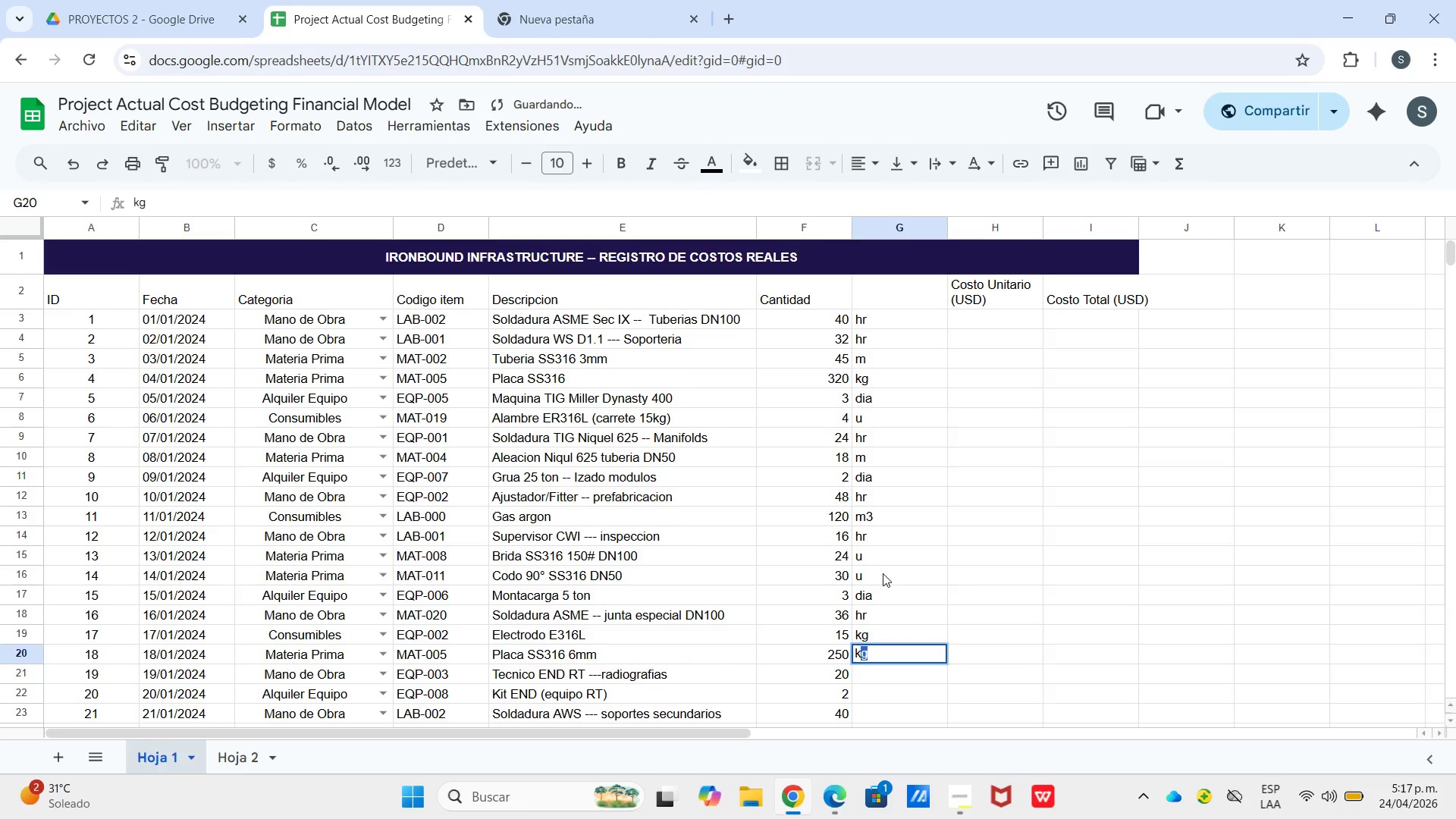 
key(Enter)
 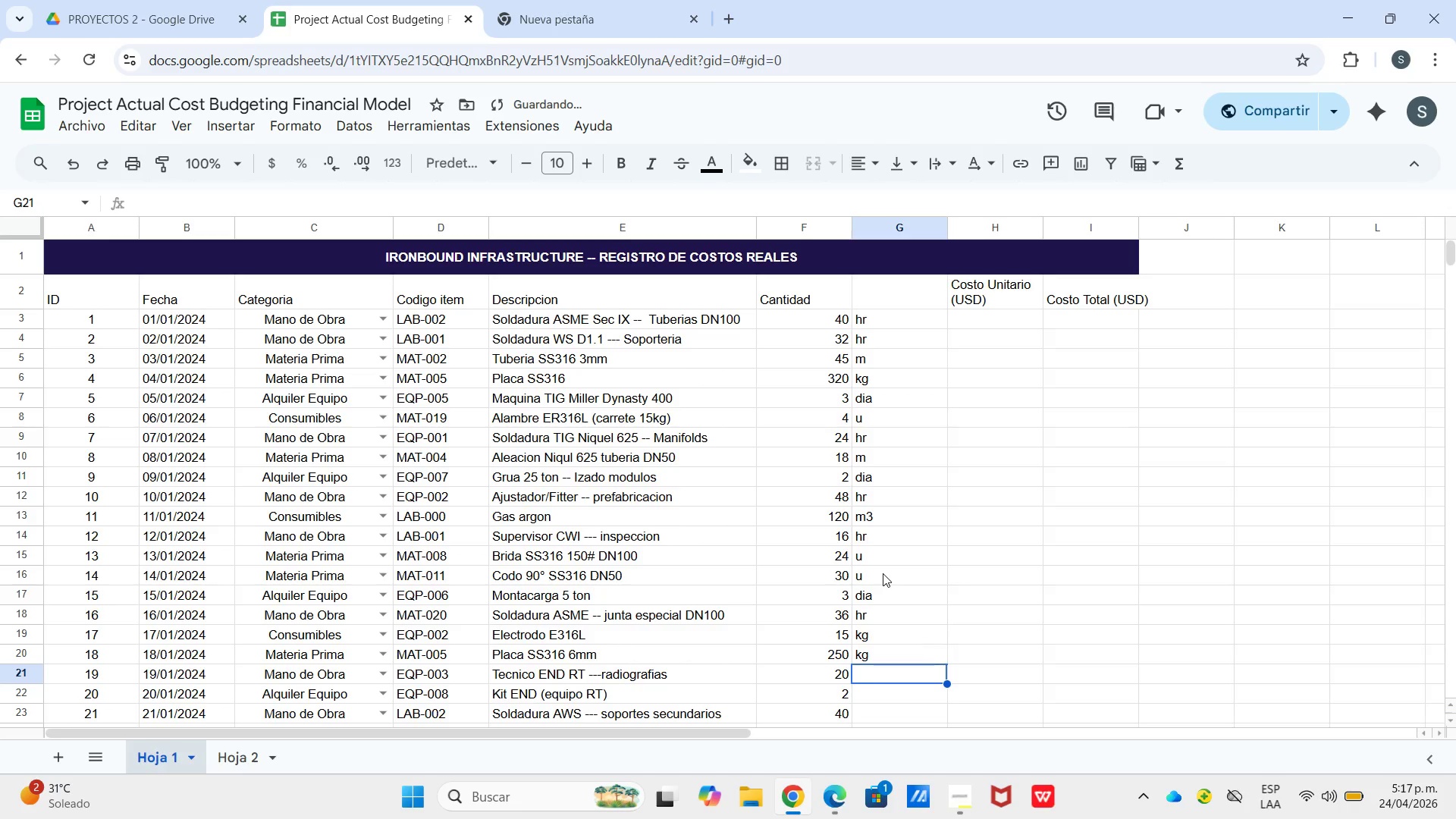 
key(H)
 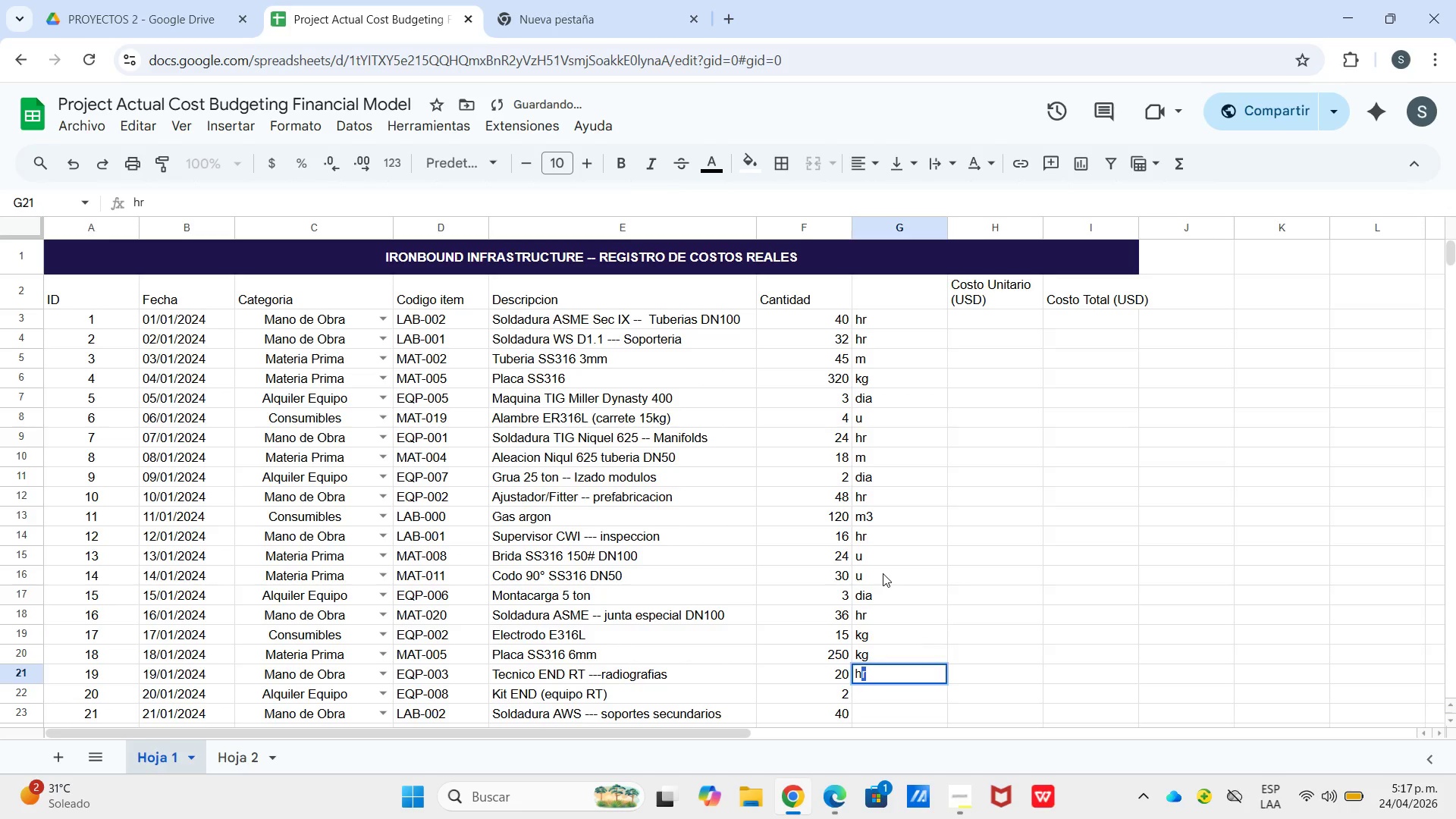 
key(Enter)
 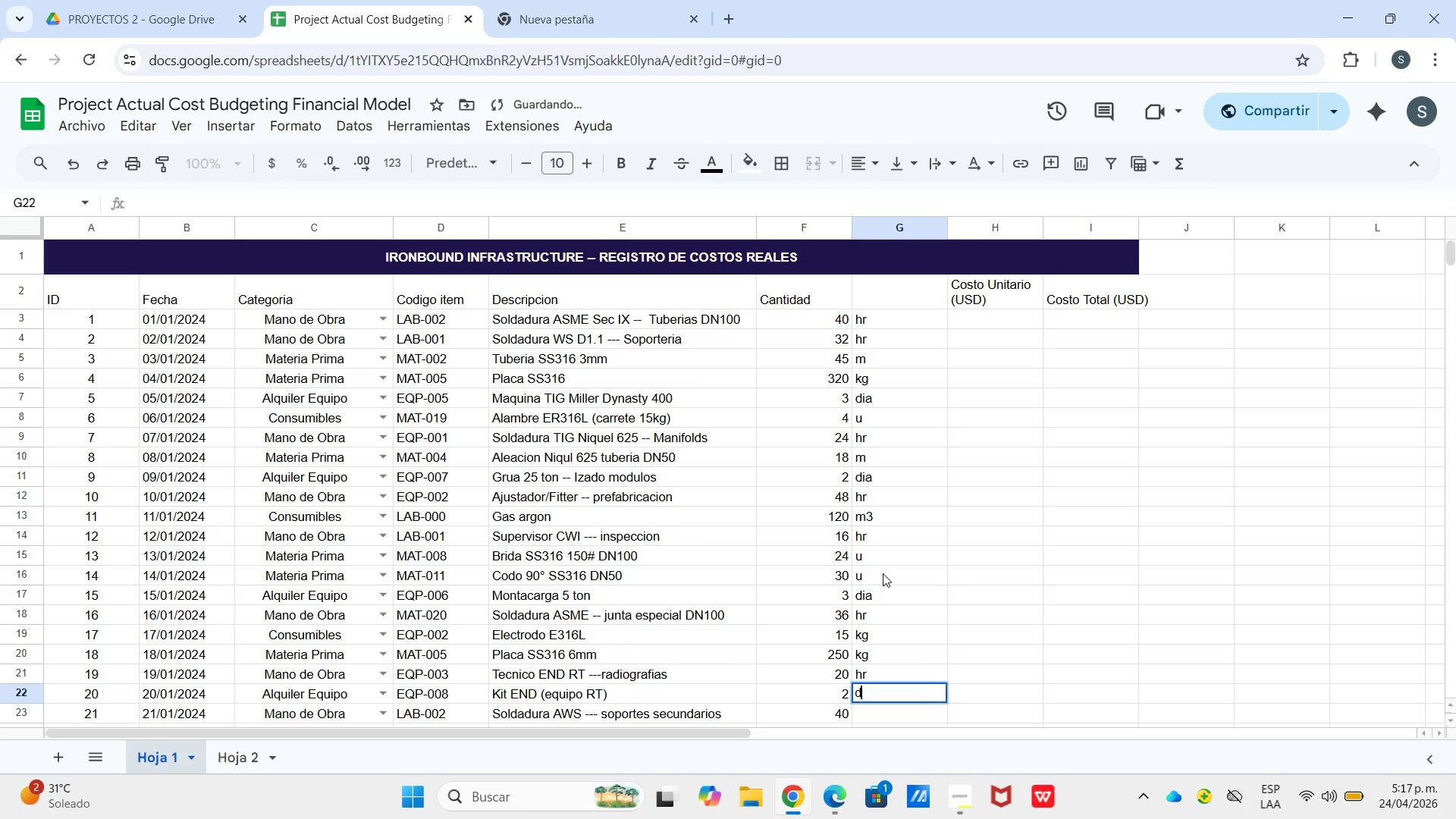 
key(D)
 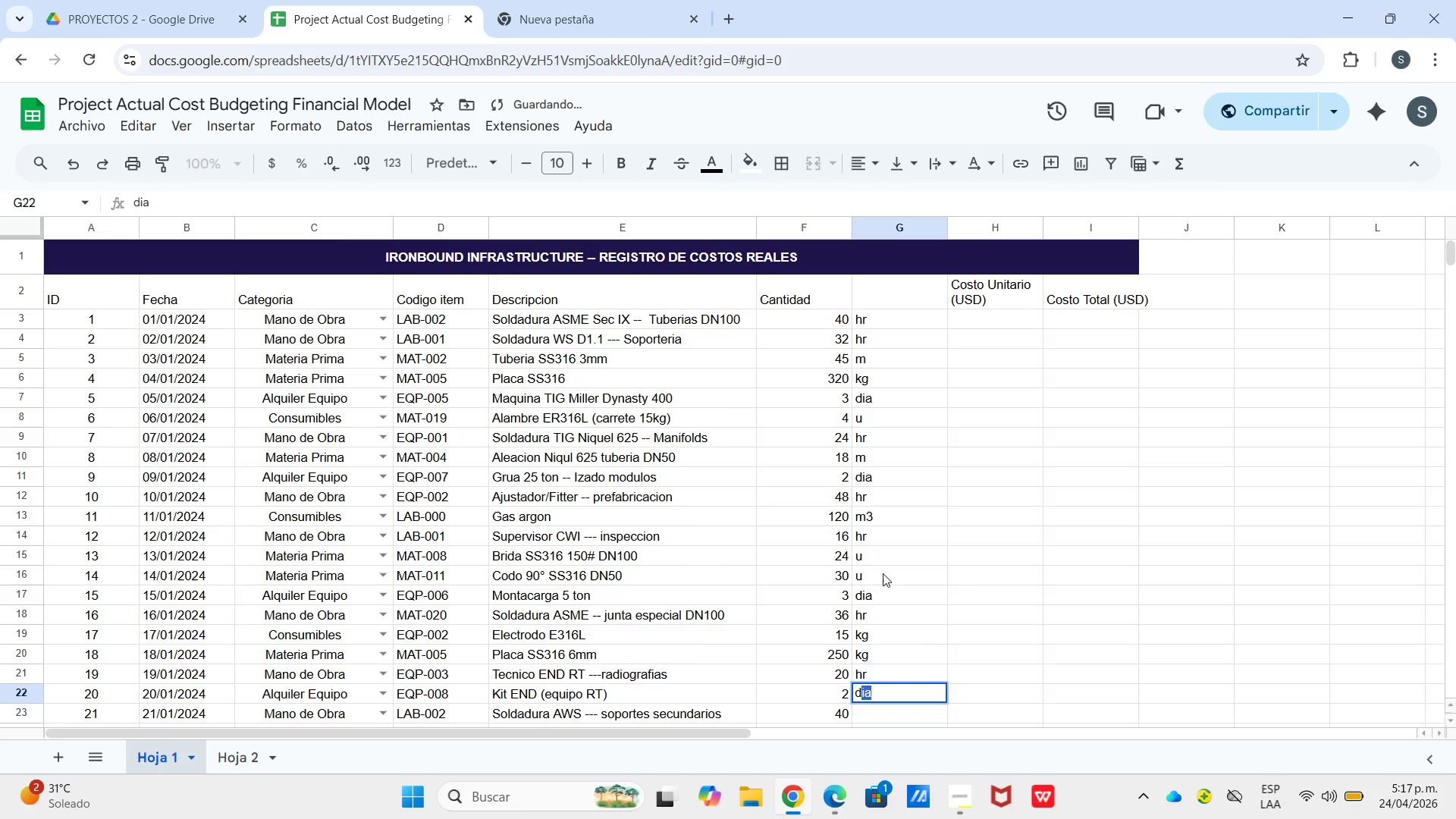 
key(Enter)
 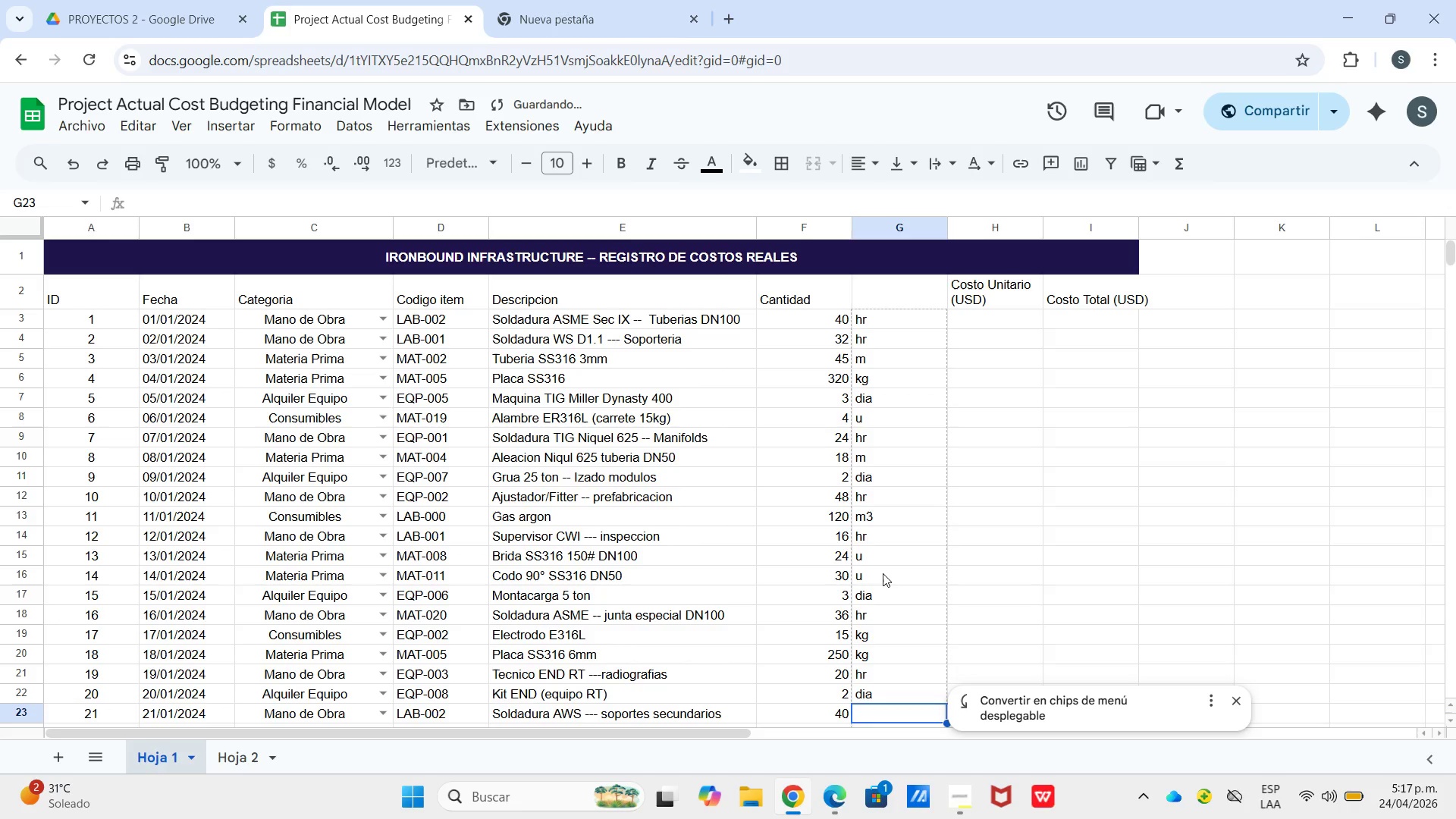 
key(H)
 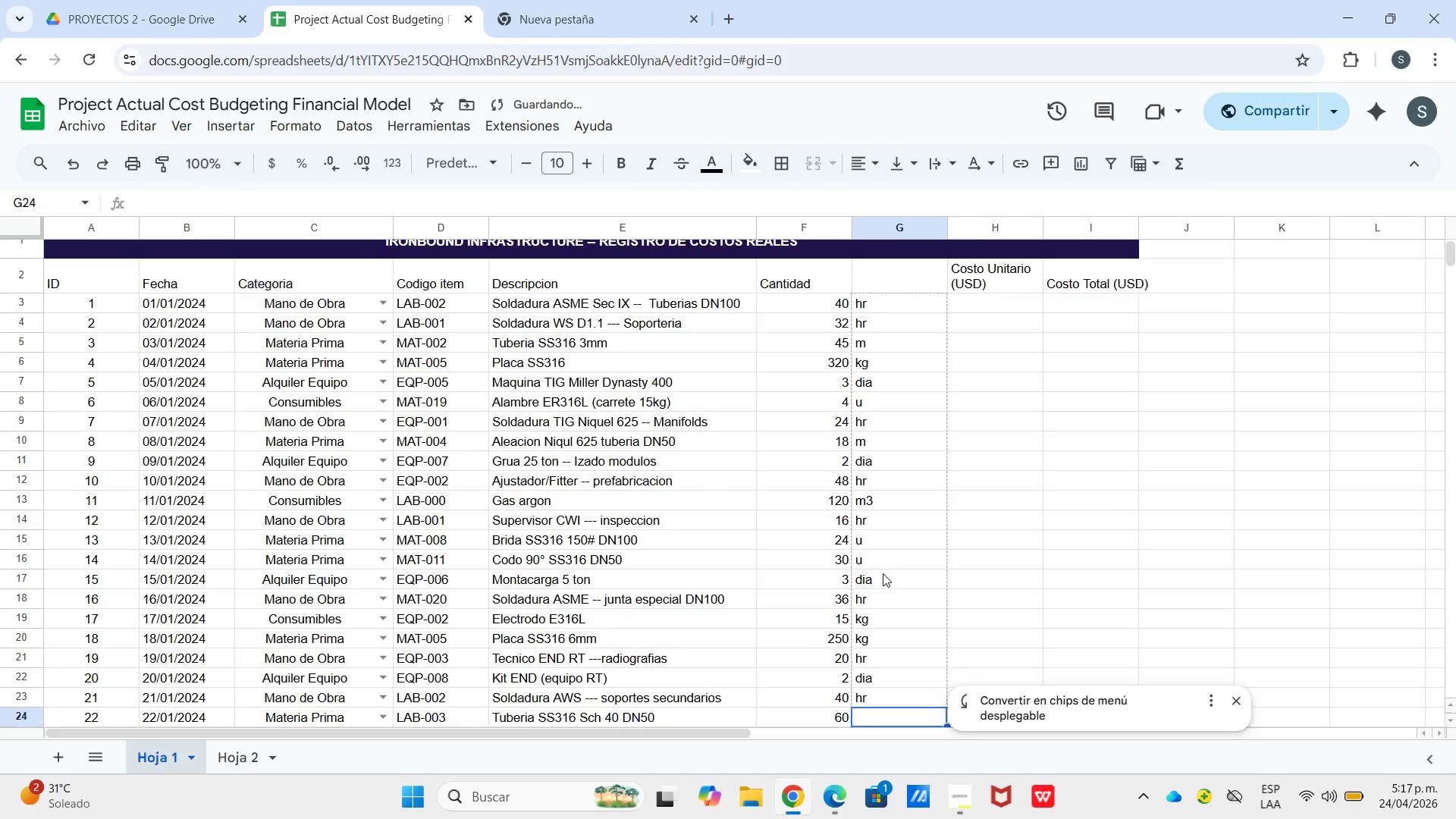 
key(Enter)
 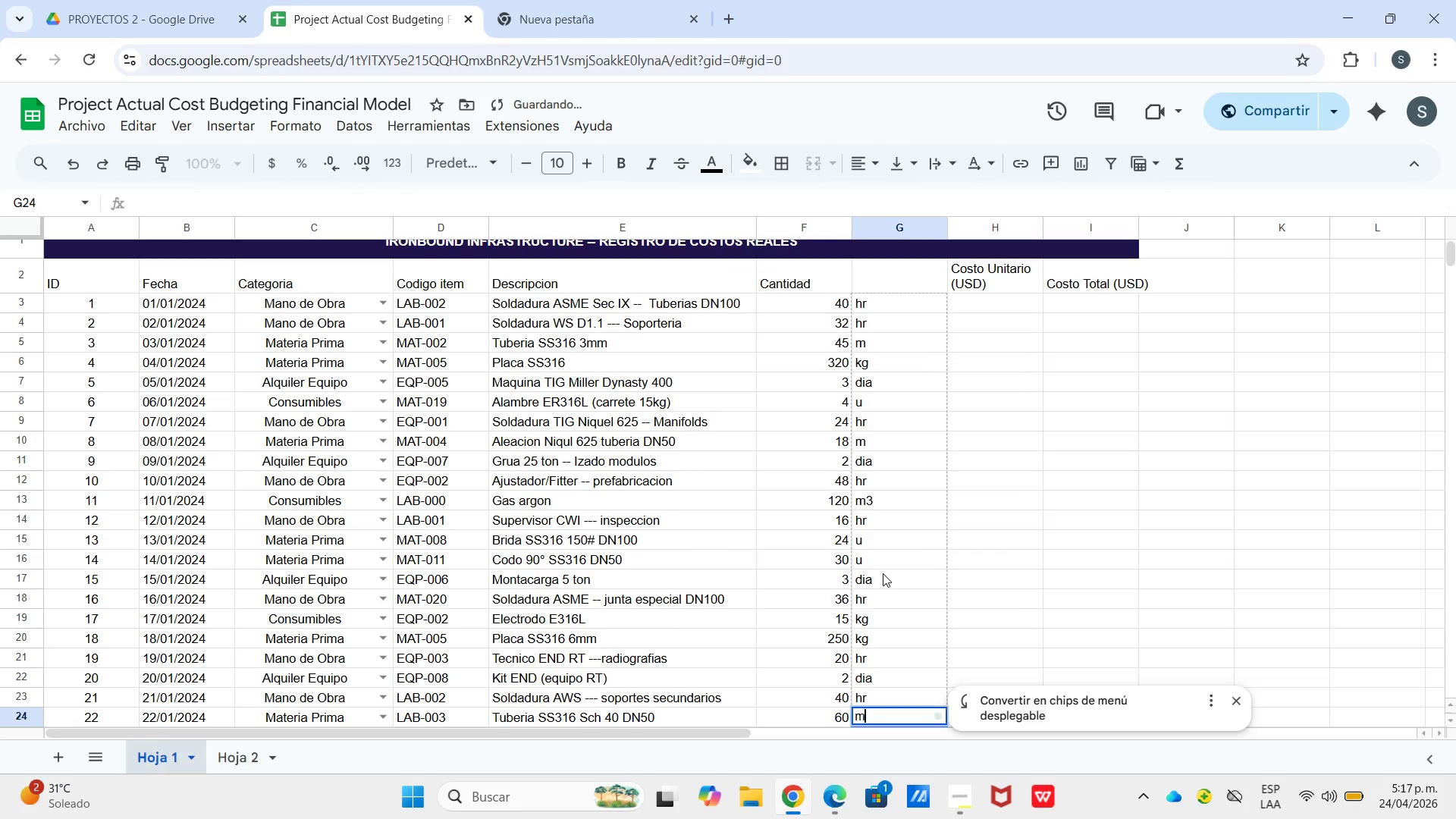 
key(M)
 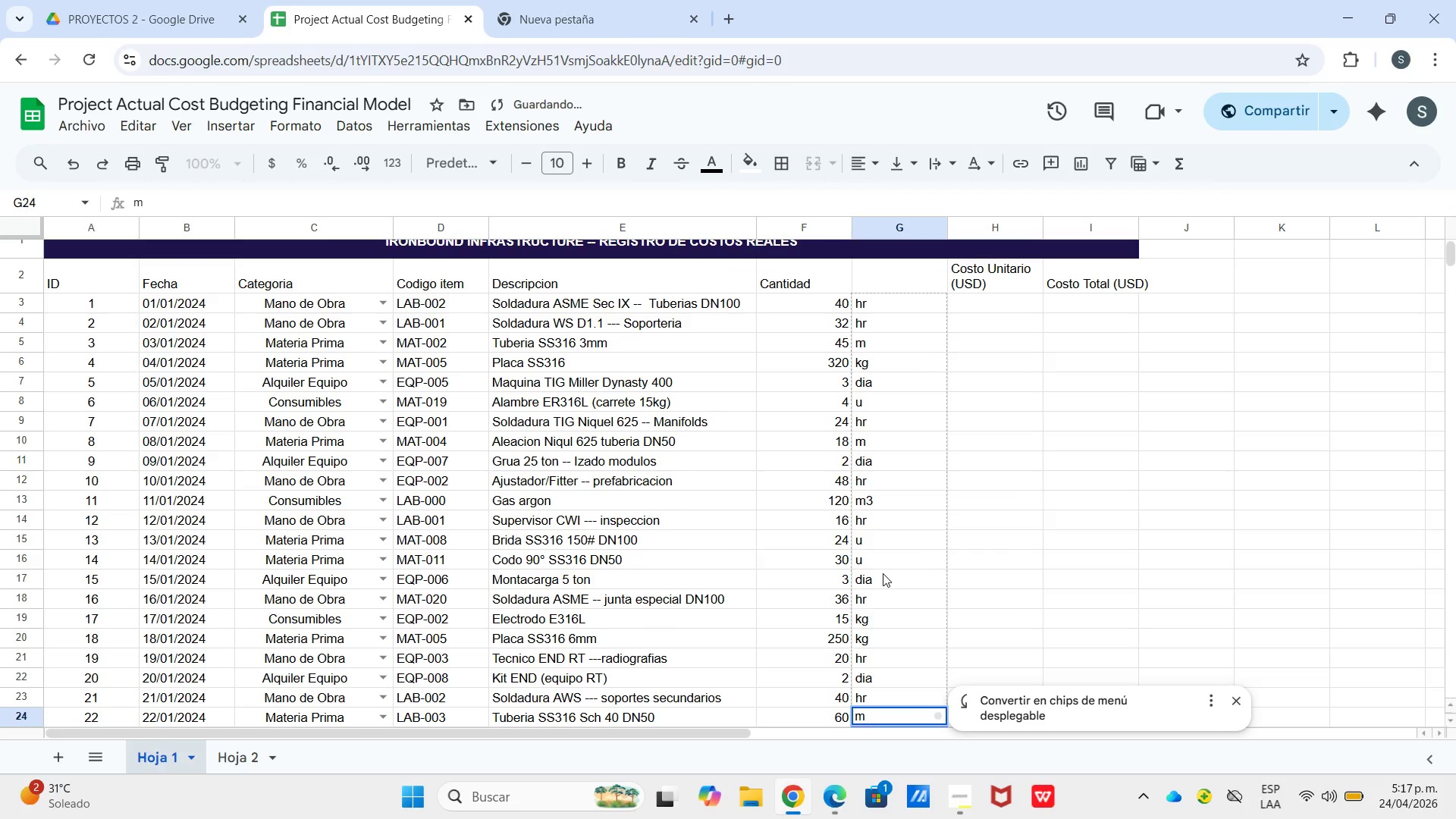 
key(Enter)
 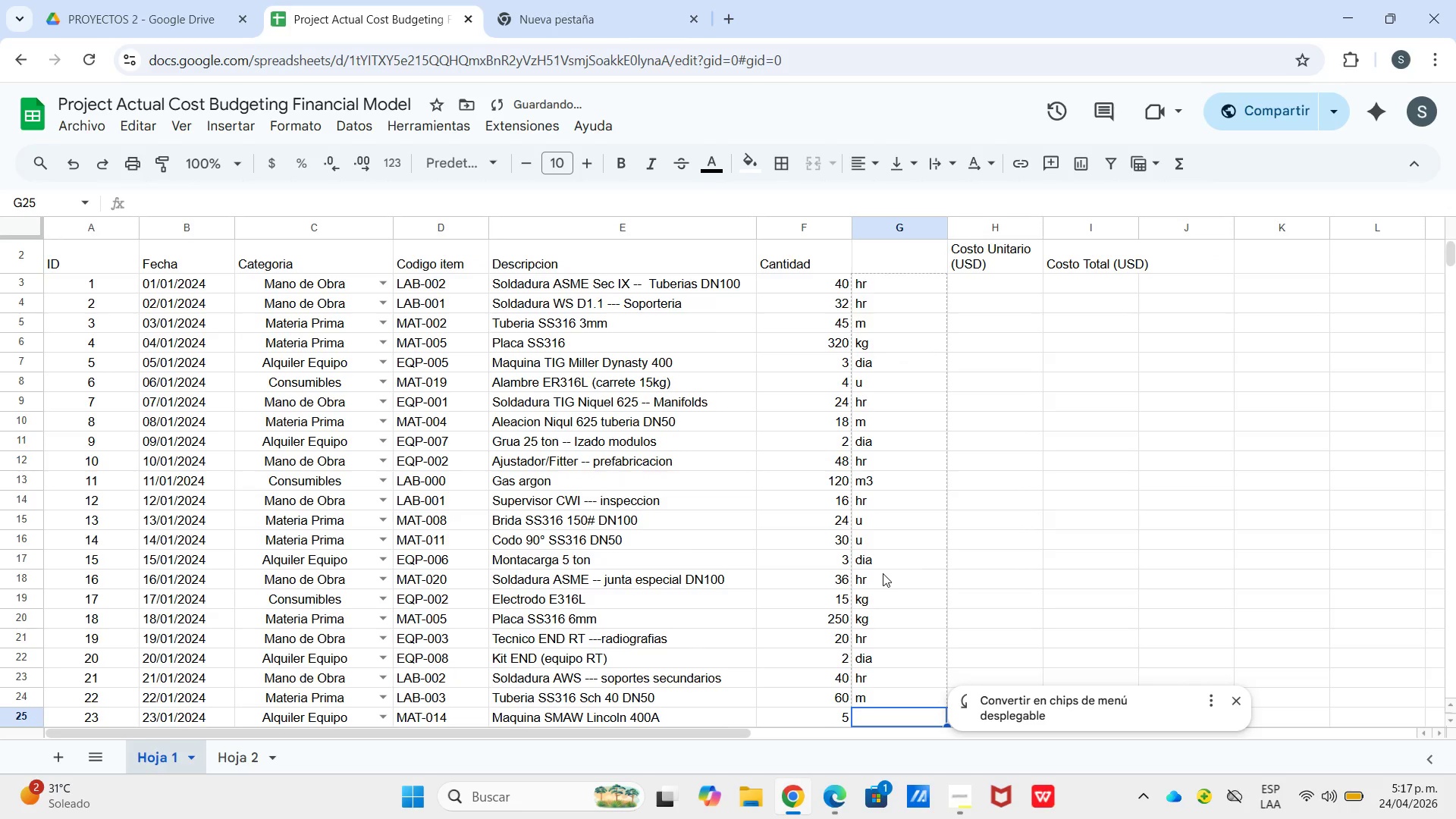 
key(D)
 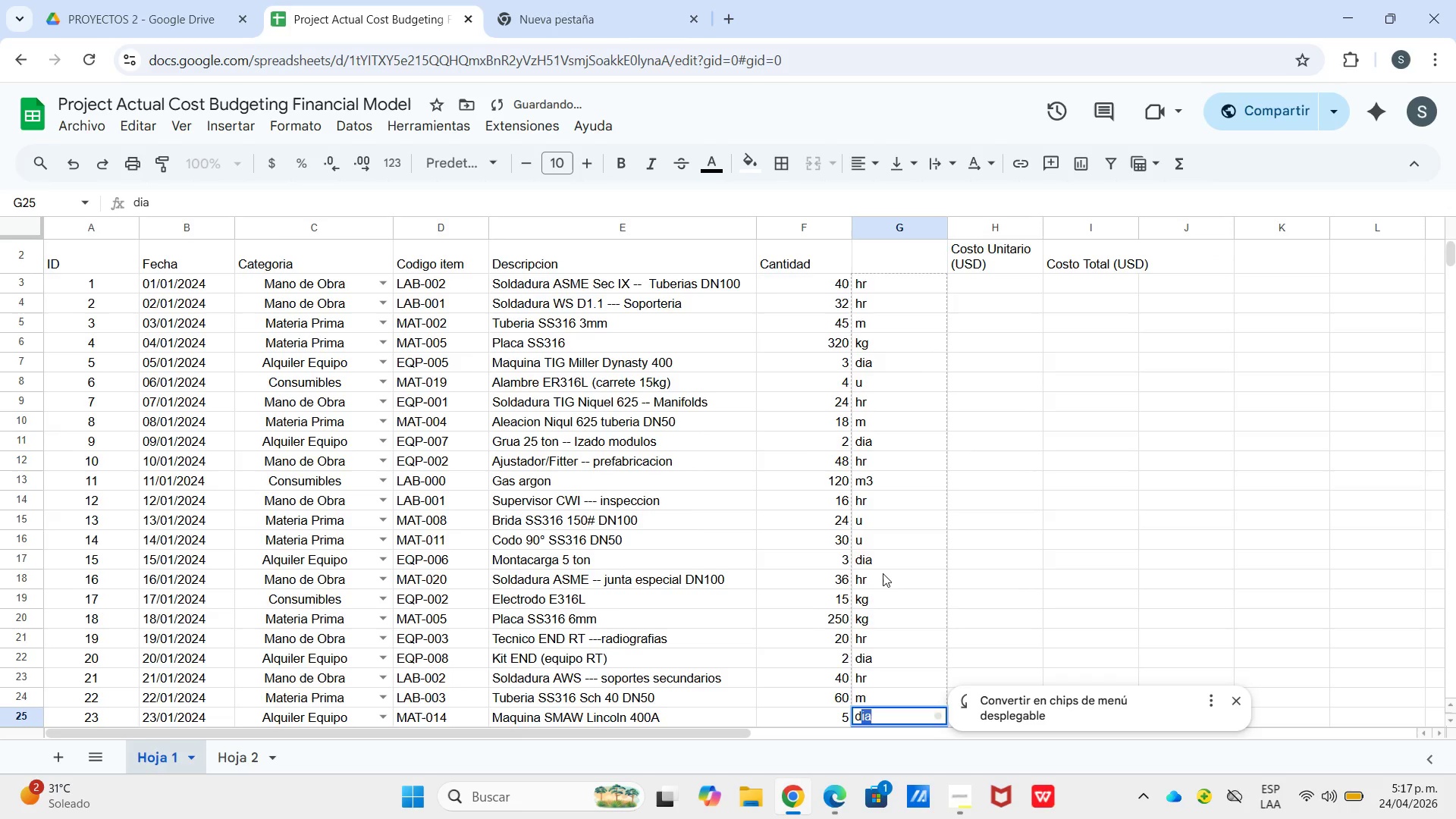 
key(Enter)
 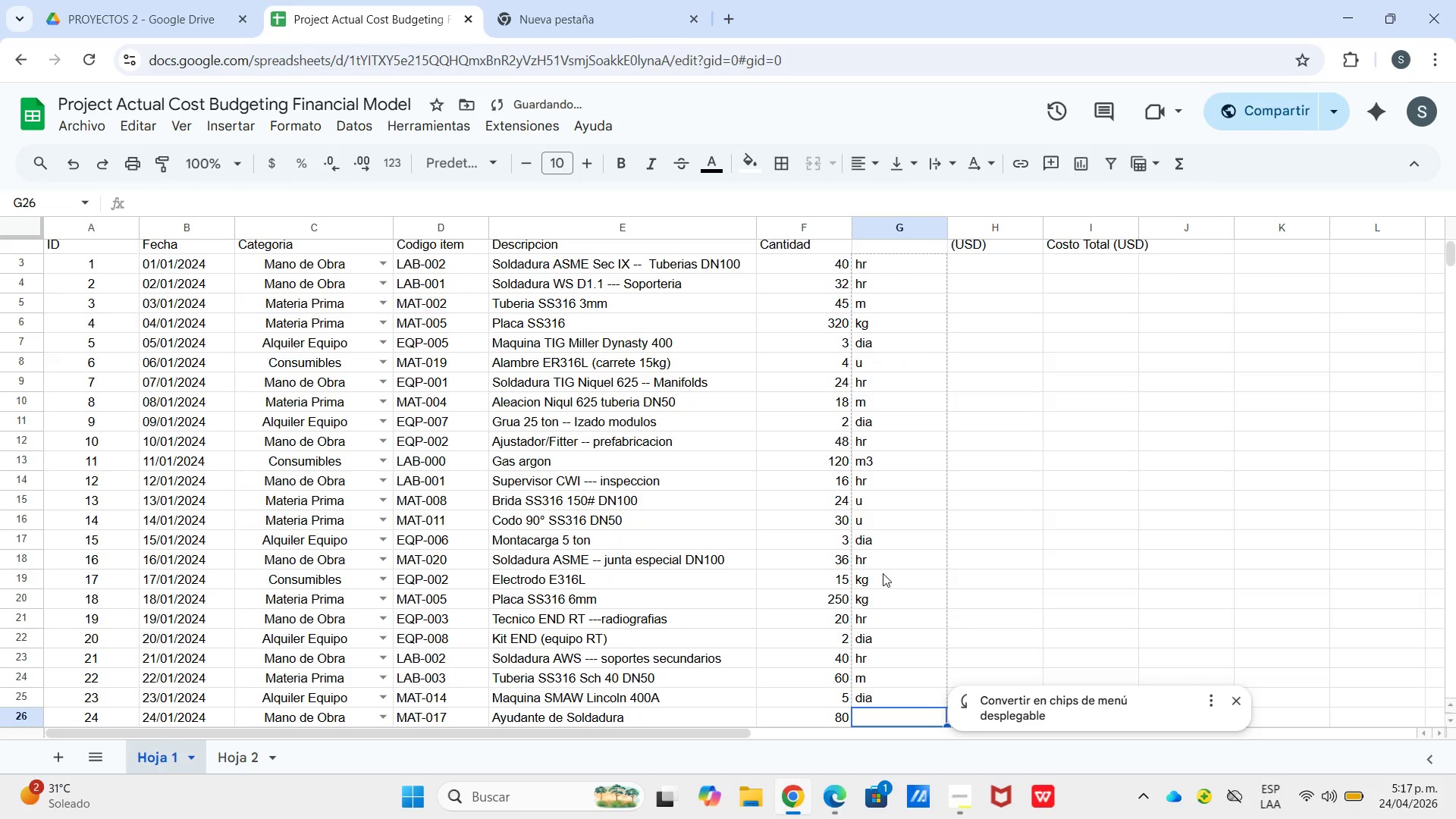 
key(Enter)
 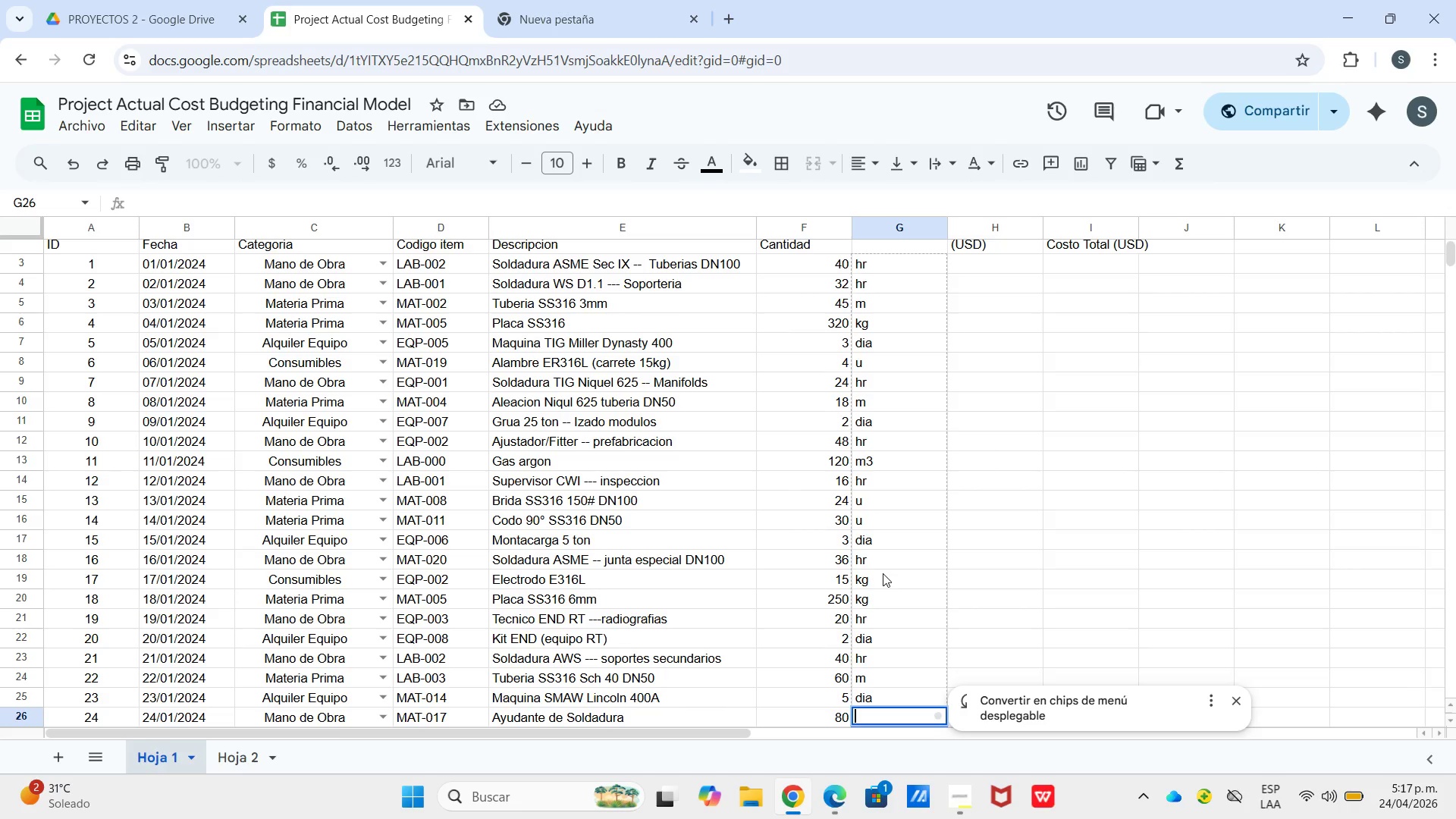 
key(H)
 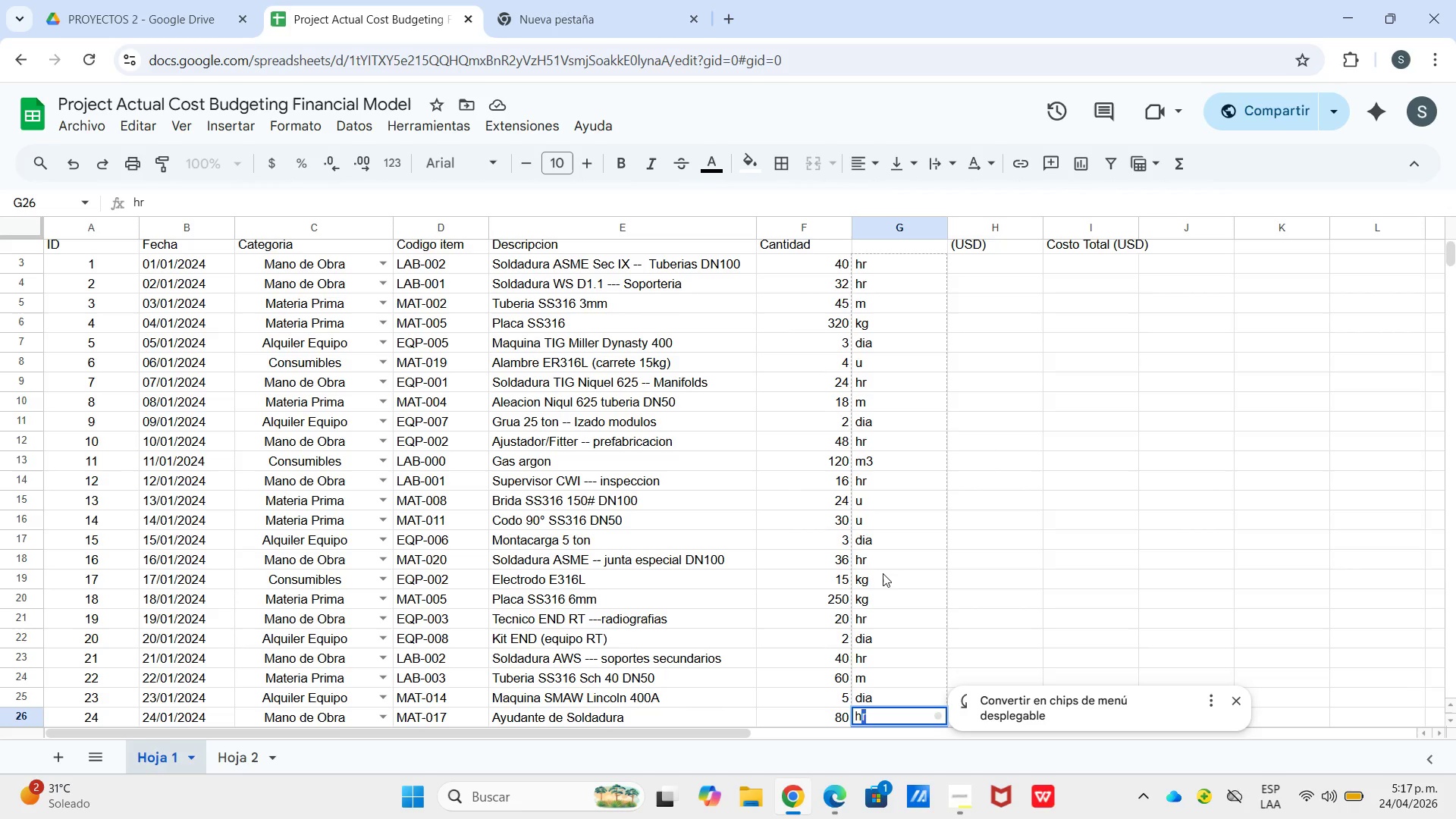 
key(Enter)
 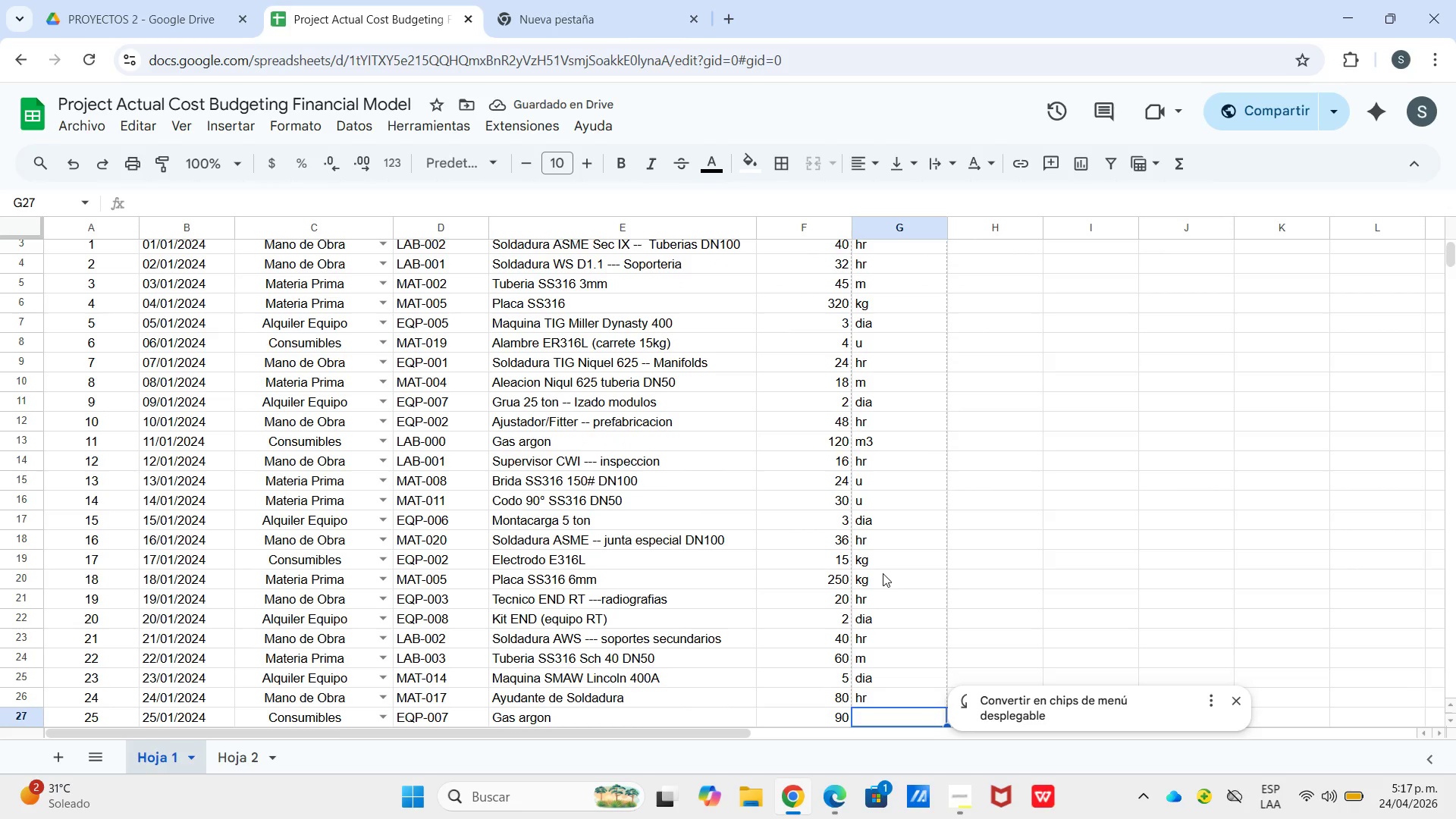 
key(M)
 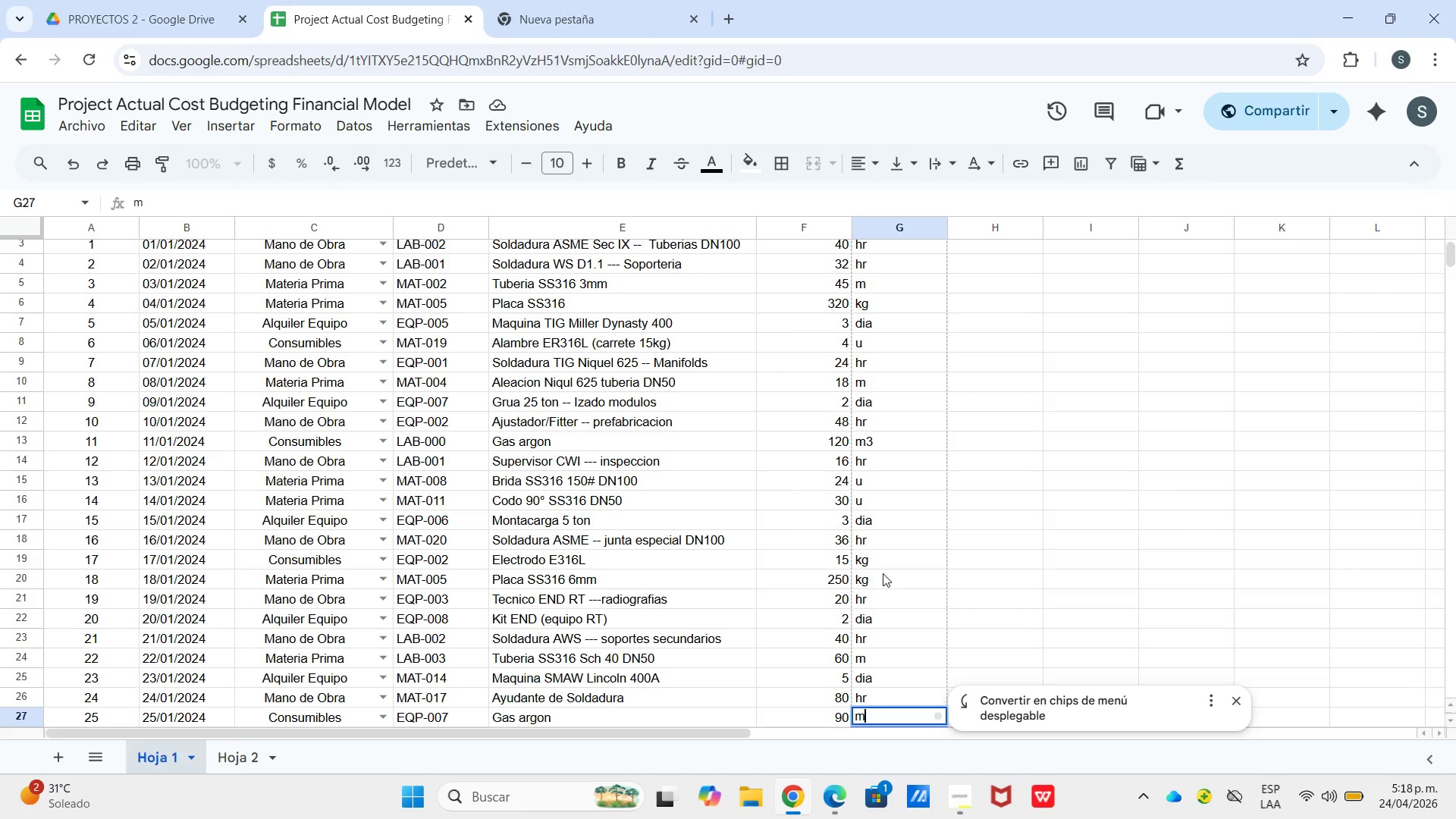 
key(Numpad3)
 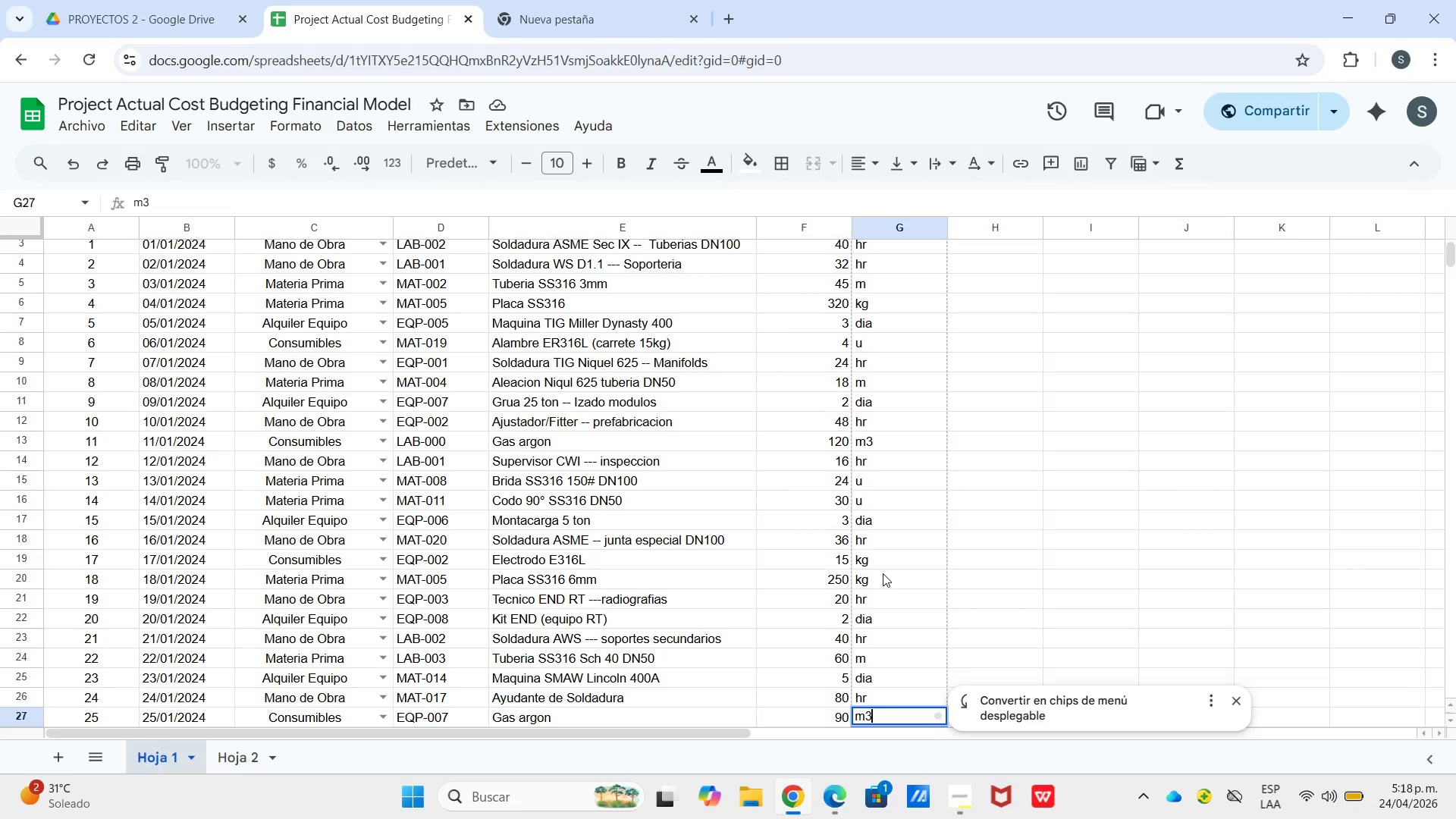 
key(Enter)
 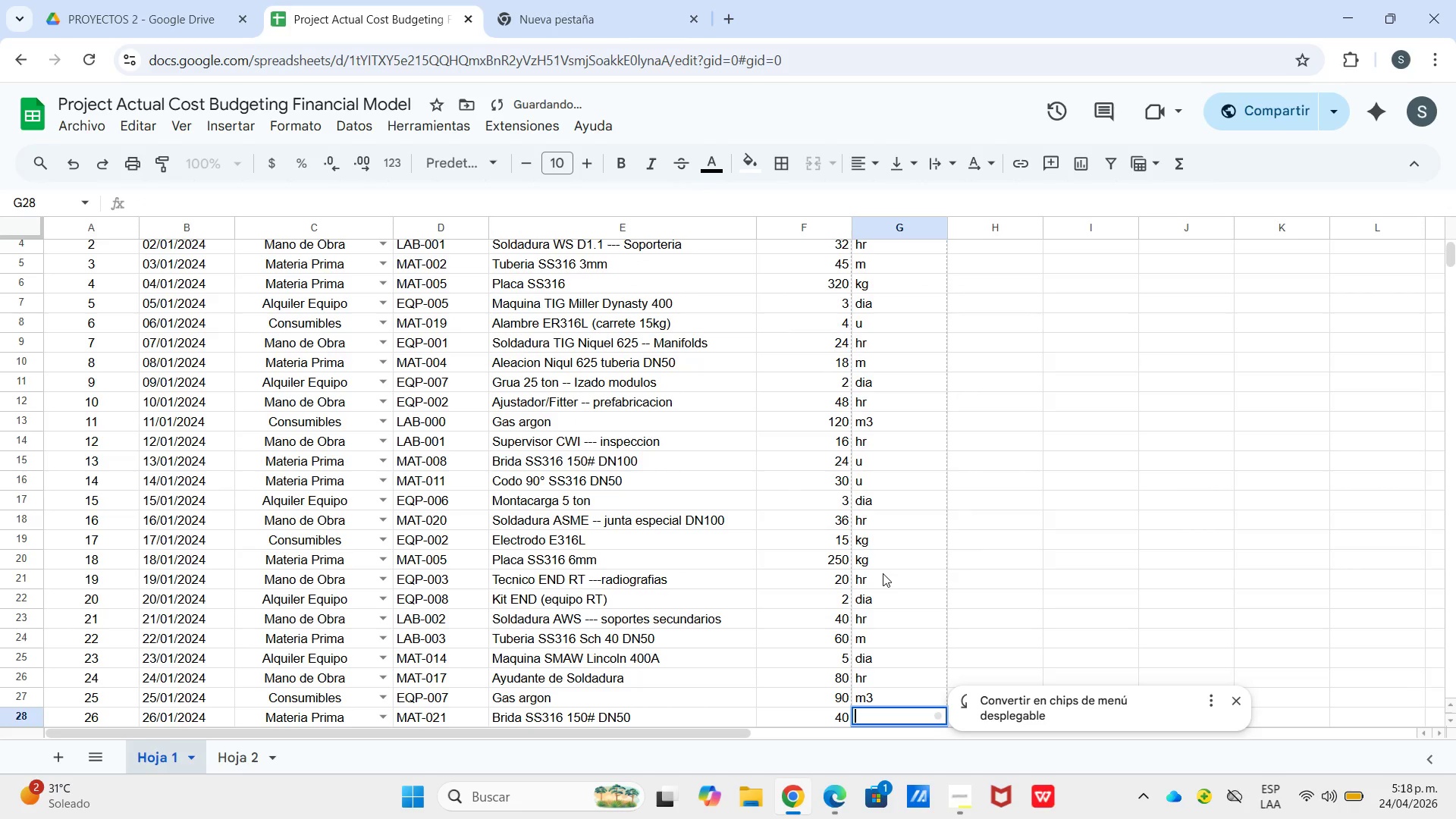 
key(Enter)
 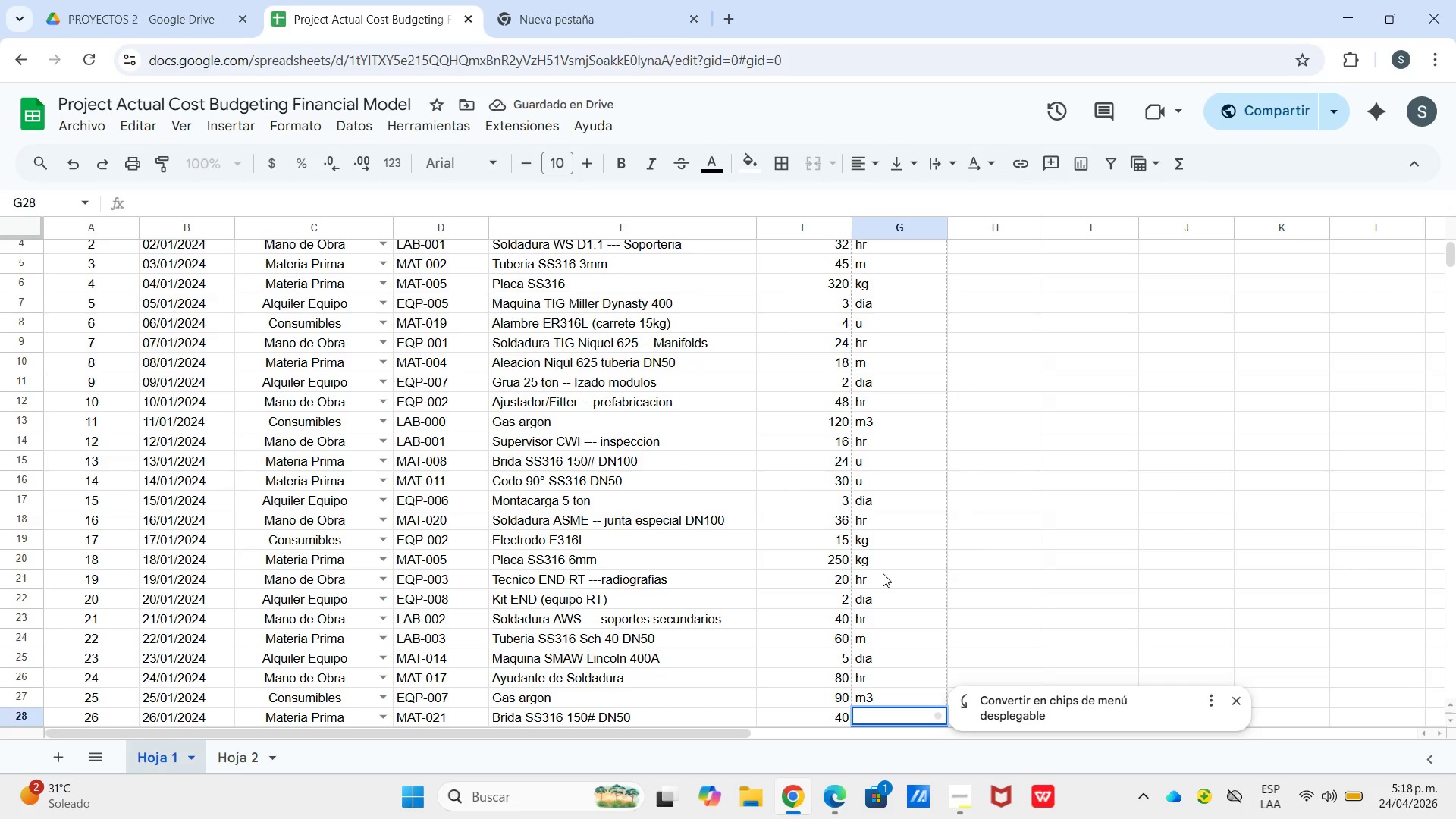 
key(U)
 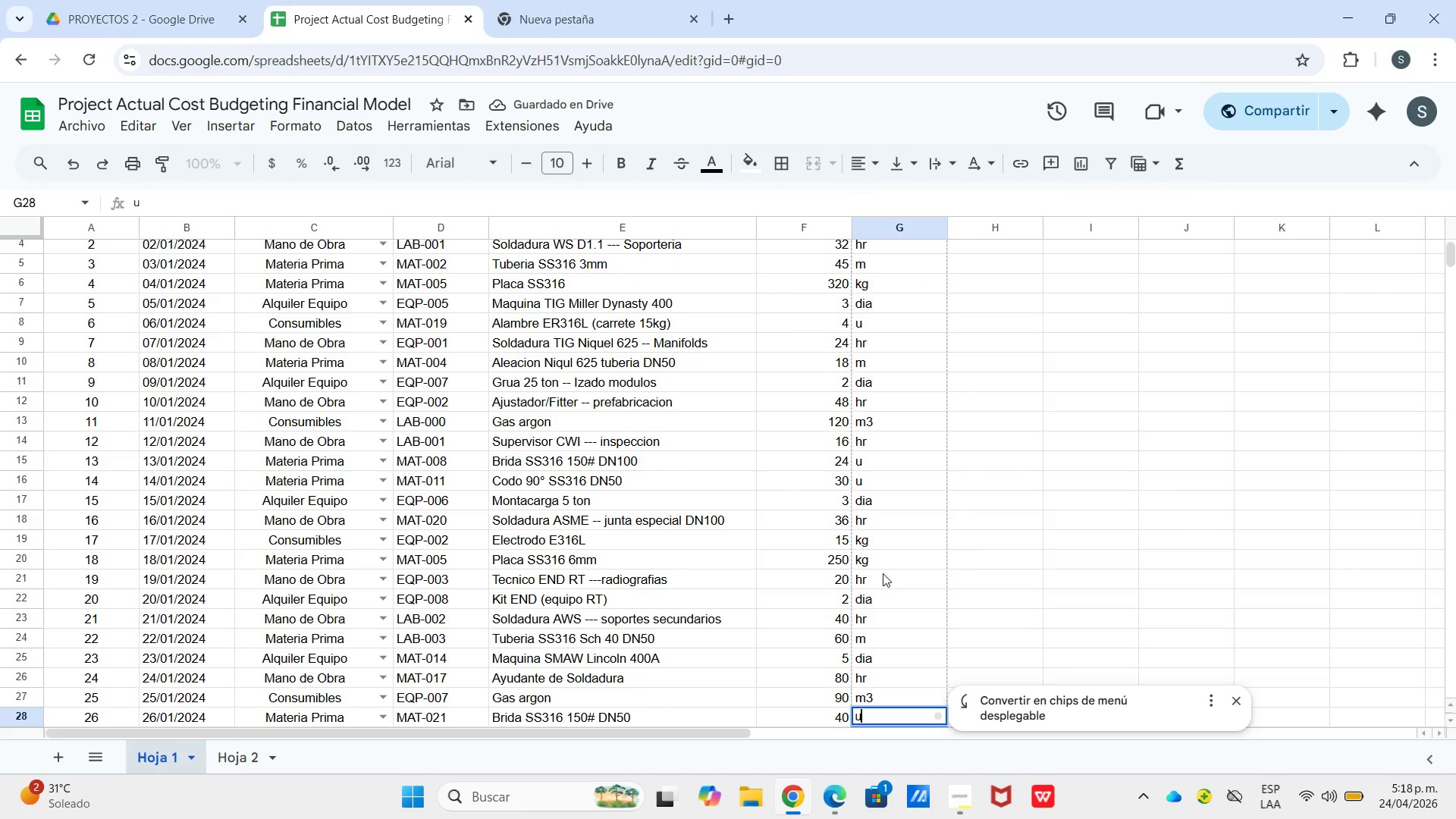 
key(Enter)
 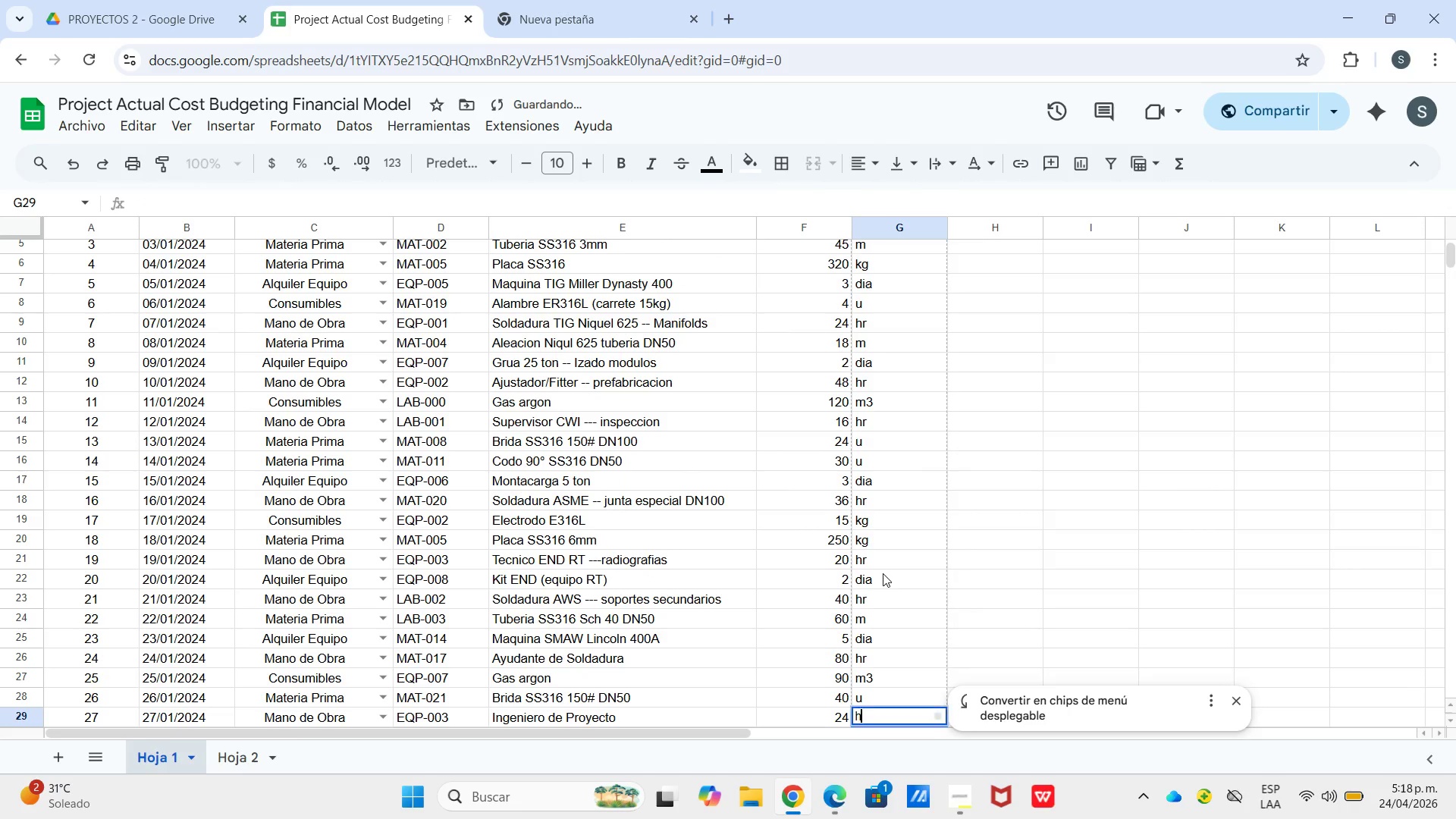 
key(H)
 